 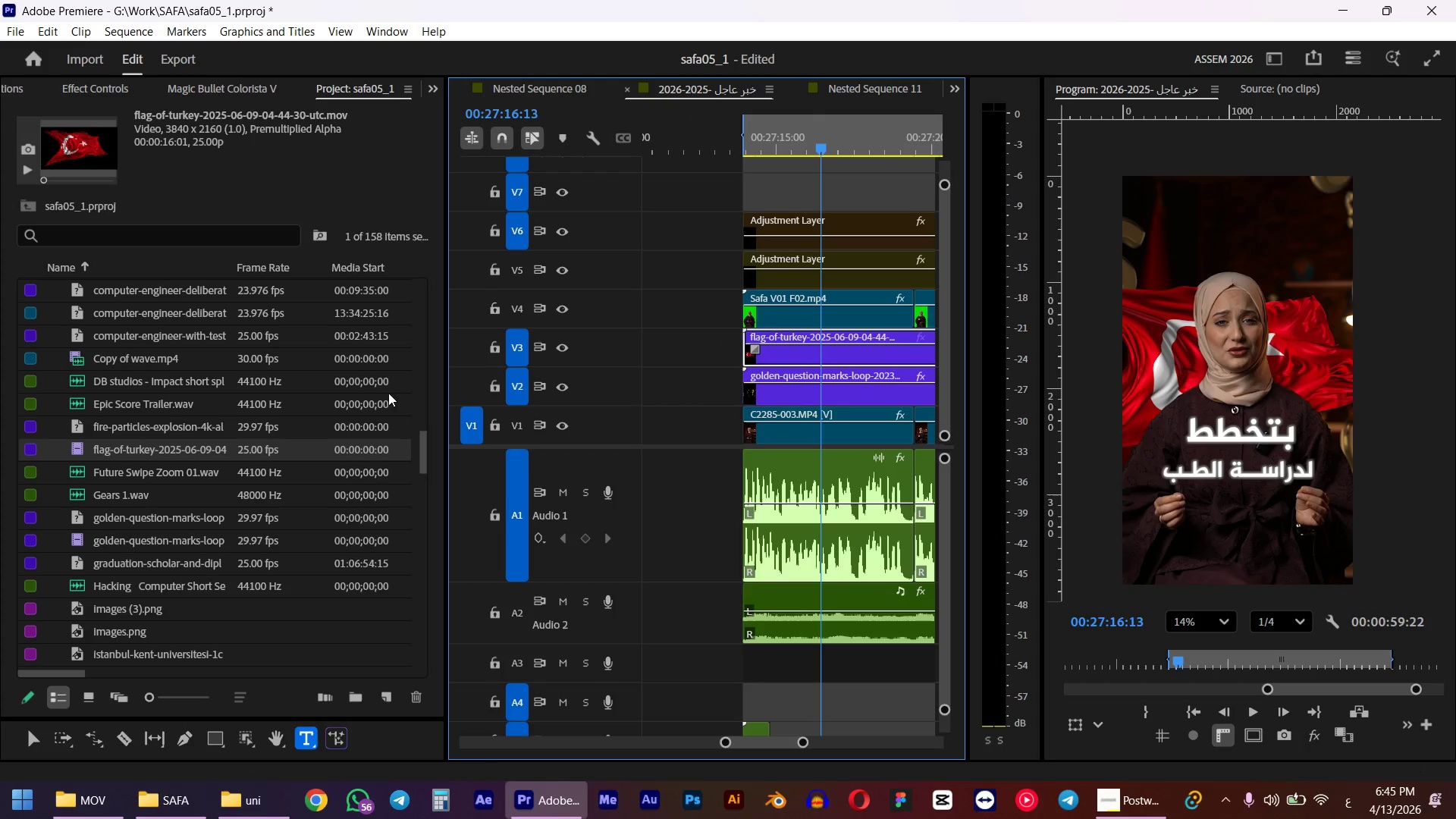 
key(Shift+5)
 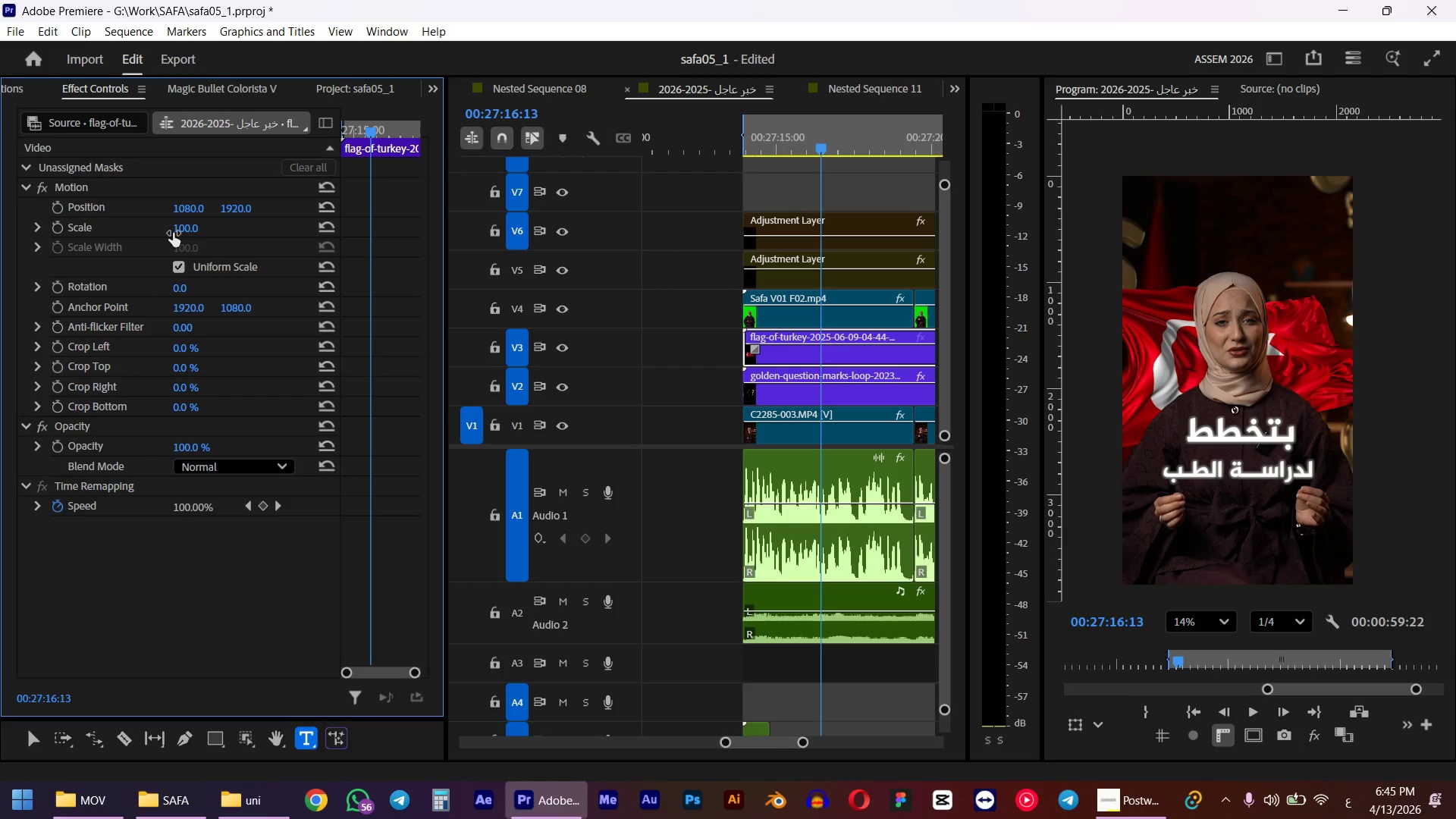 
left_click_drag(start_coordinate=[185, 228], to_coordinate=[197, 225])
 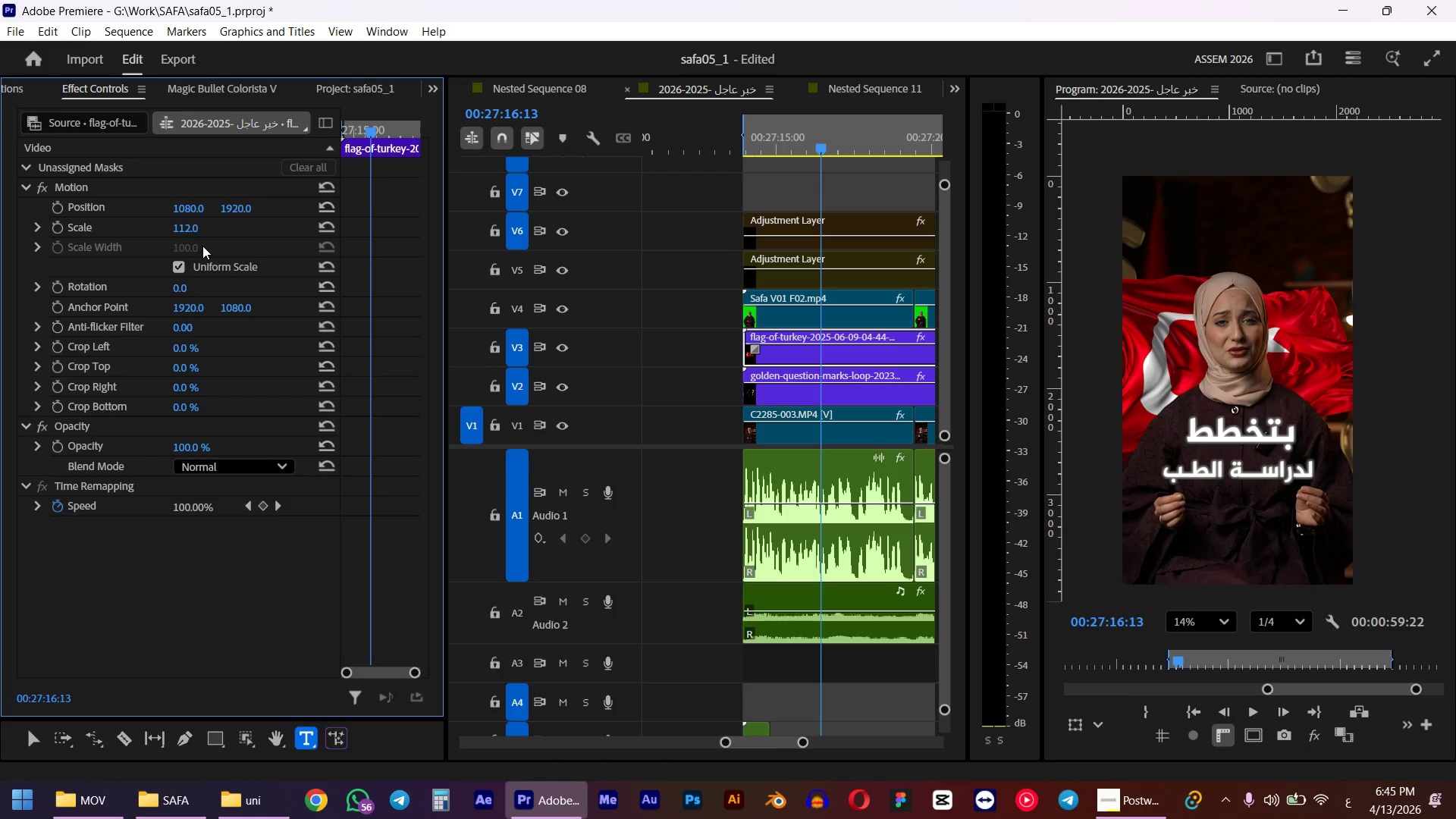 
left_click_drag(start_coordinate=[243, 199], to_coordinate=[97, 236])
 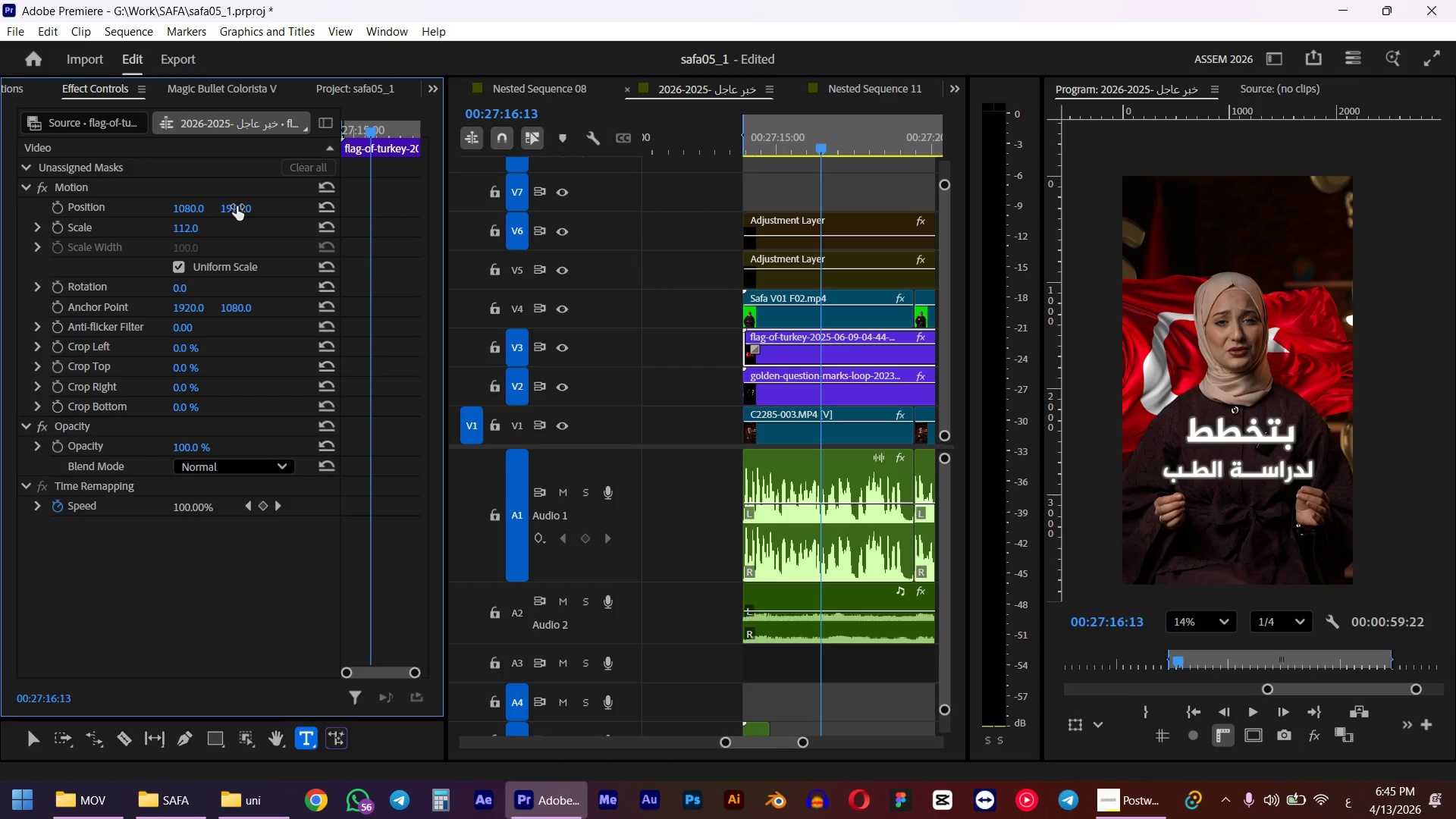 
left_click_drag(start_coordinate=[237, 206], to_coordinate=[91, 240])
 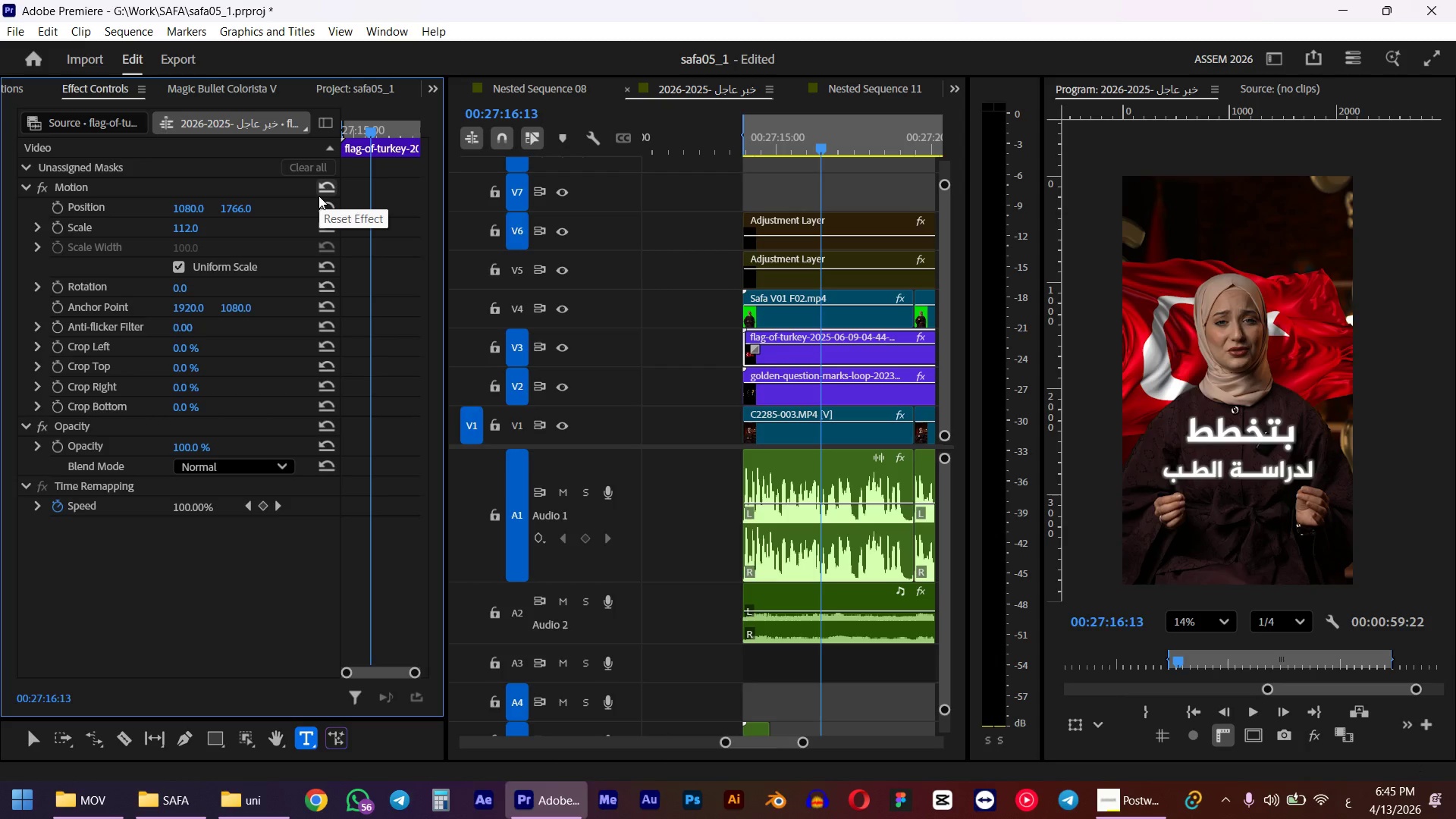 
wait(5.25)
 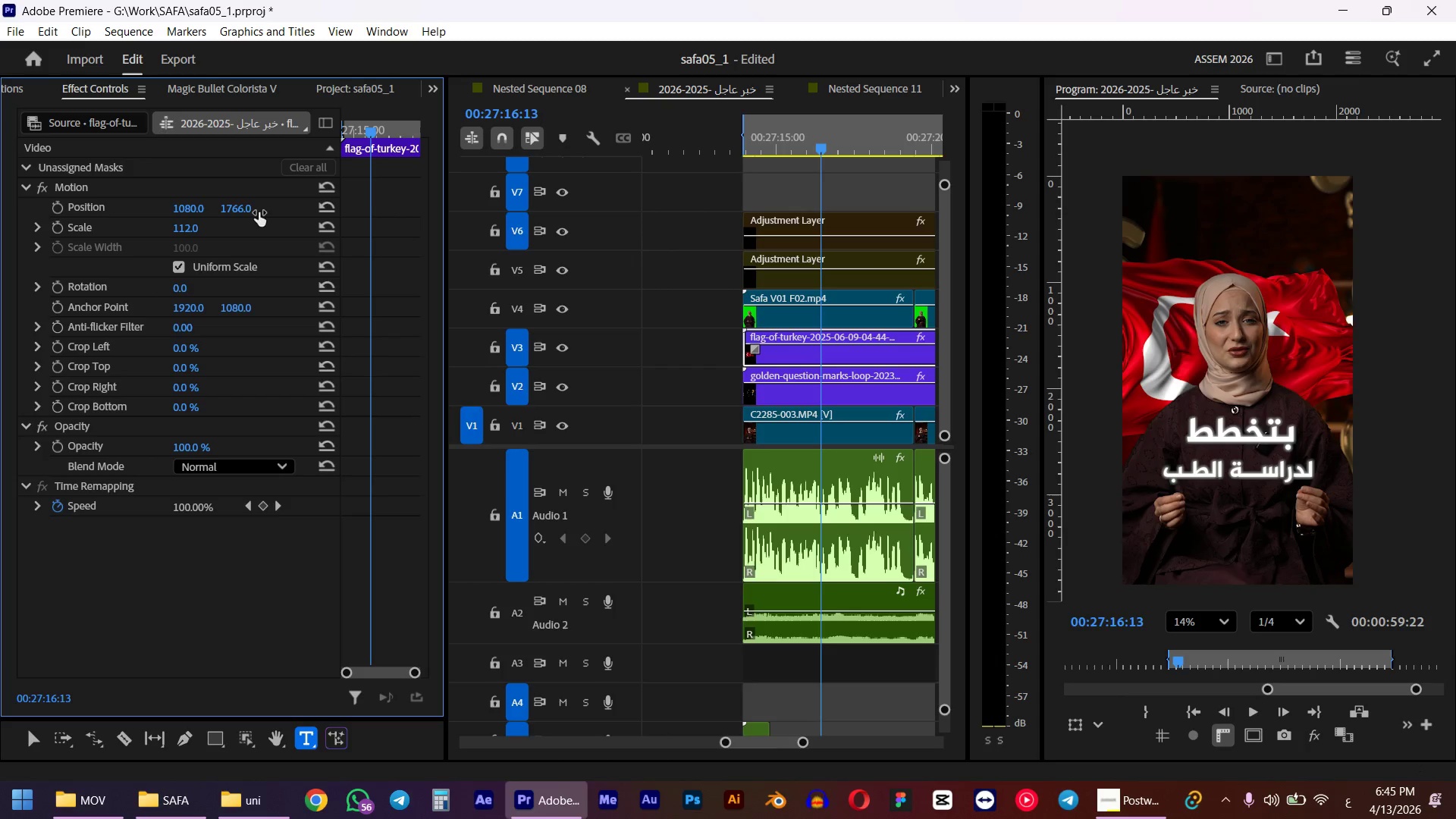 
left_click_drag(start_coordinate=[240, 209], to_coordinate=[149, 224])
 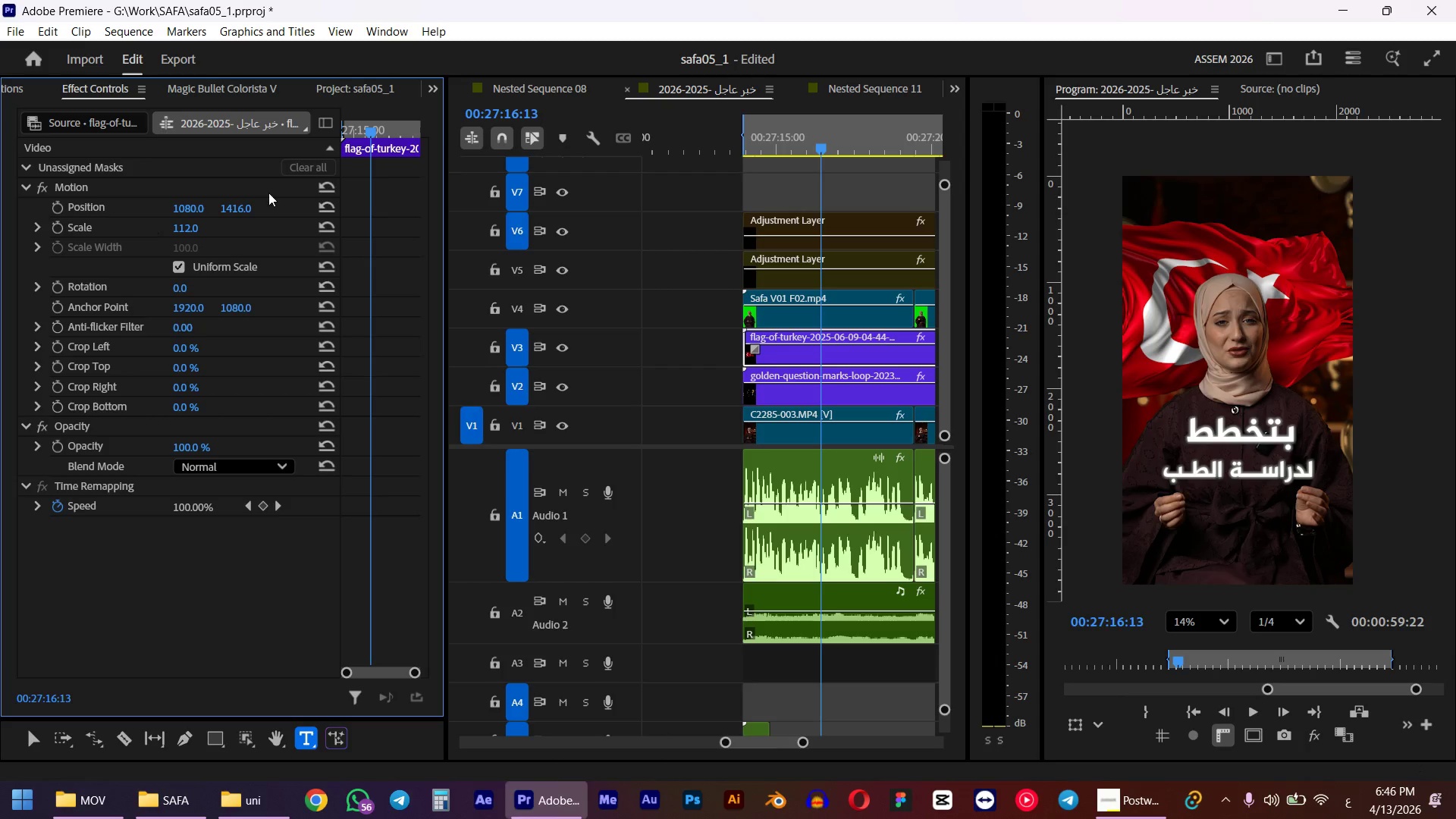 
left_click_drag(start_coordinate=[244, 203], to_coordinate=[169, 215])
 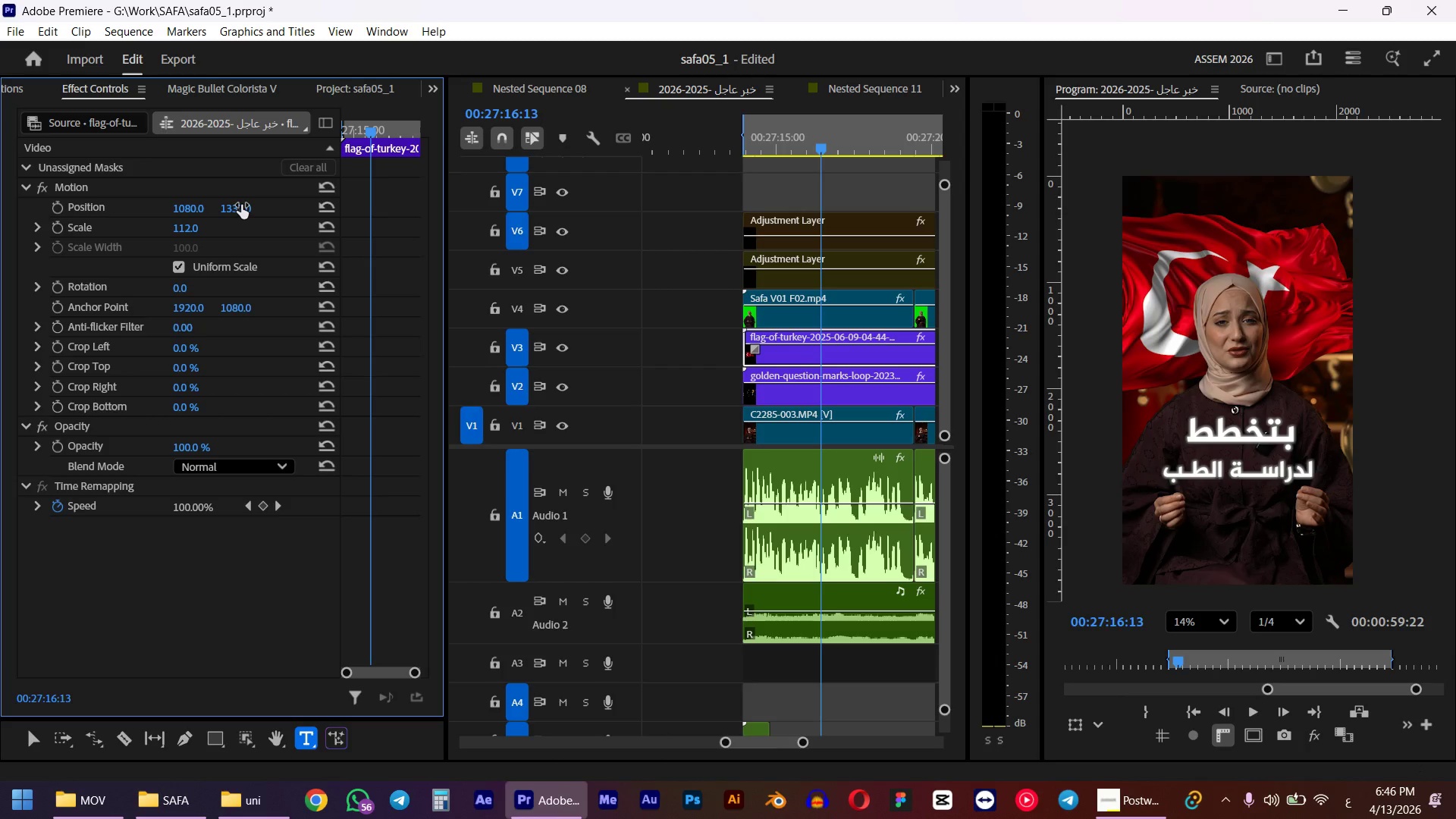 
left_click([246, 469])
 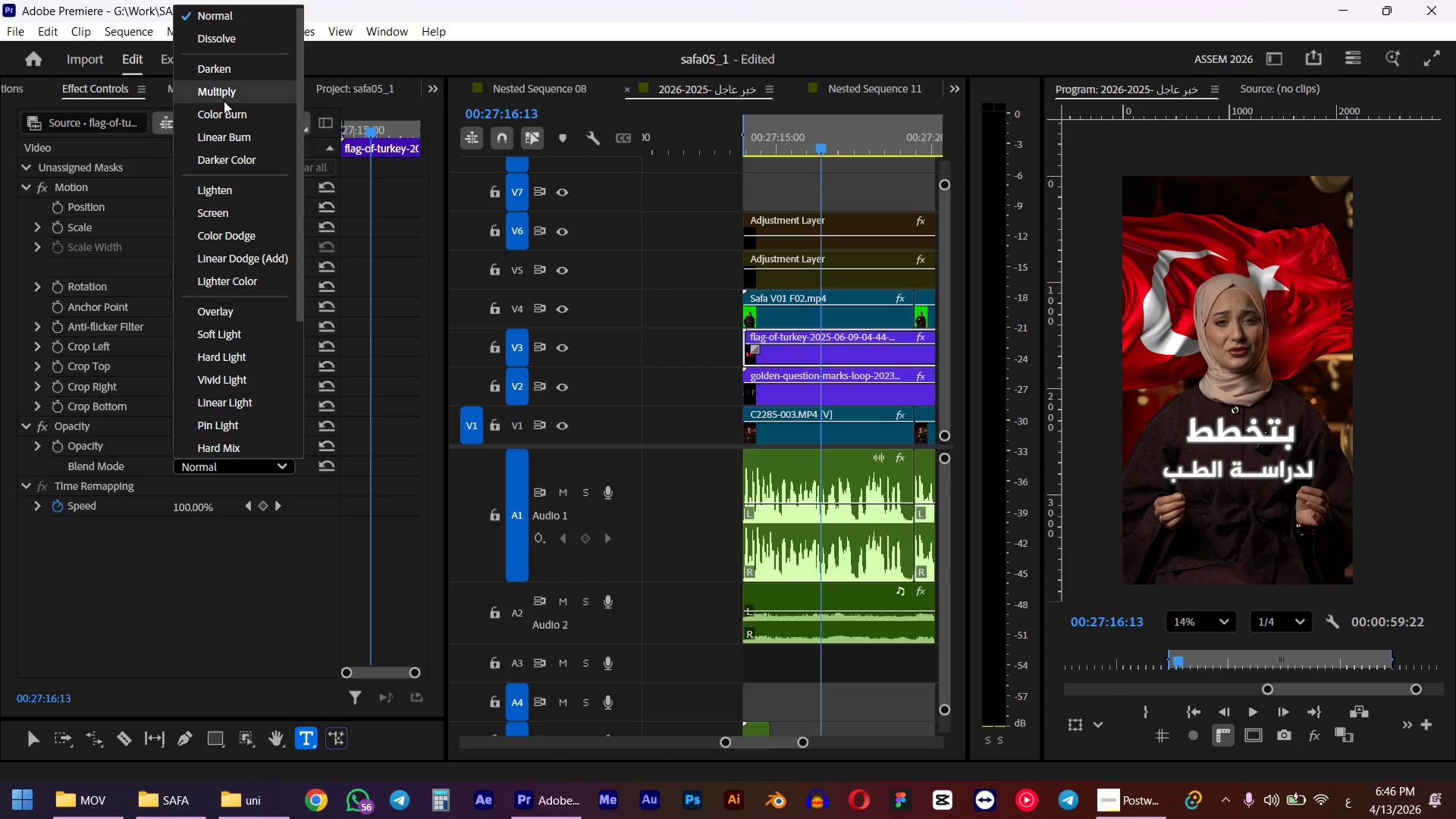 
left_click([223, 87])
 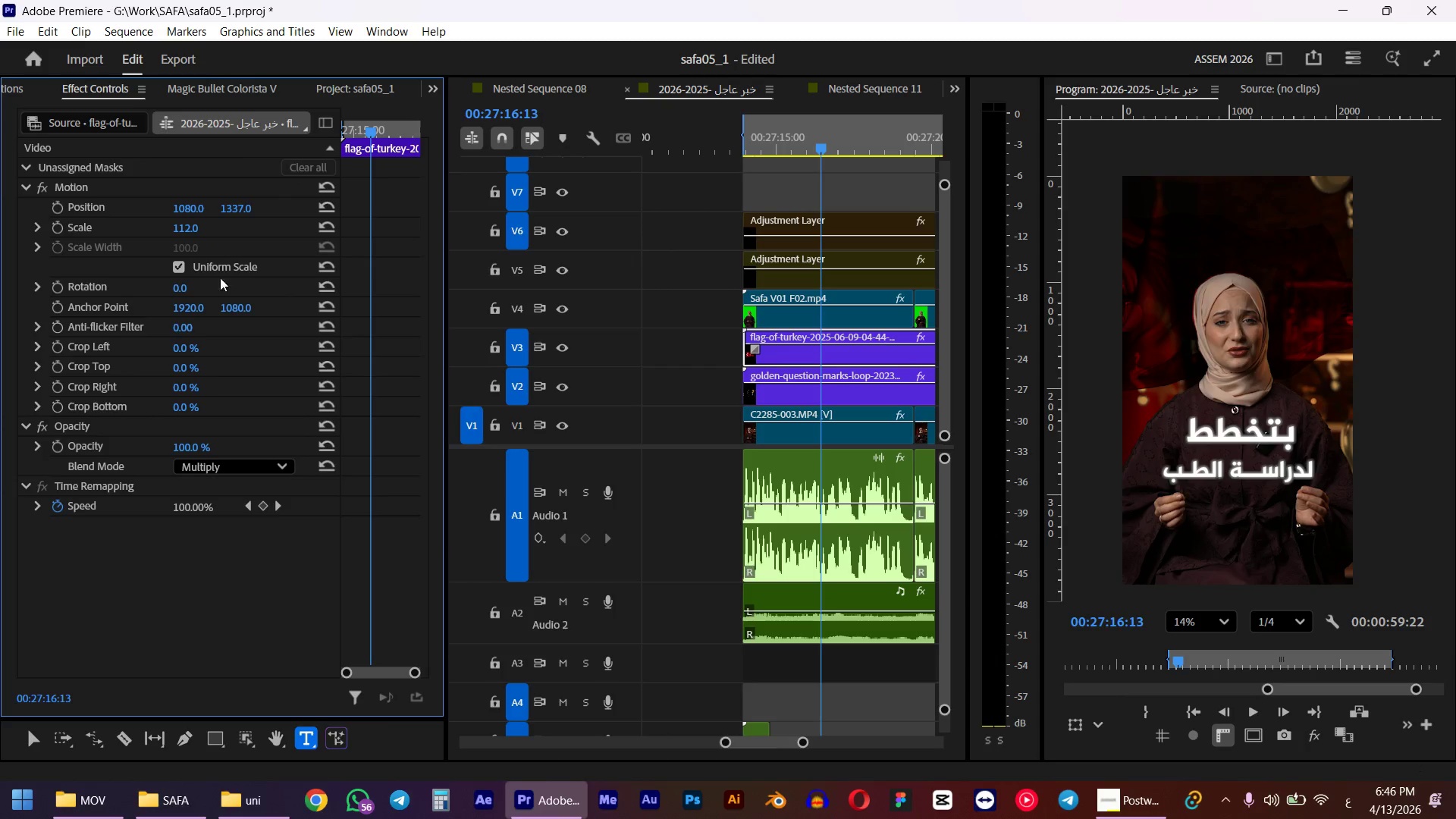 
left_click([208, 461])
 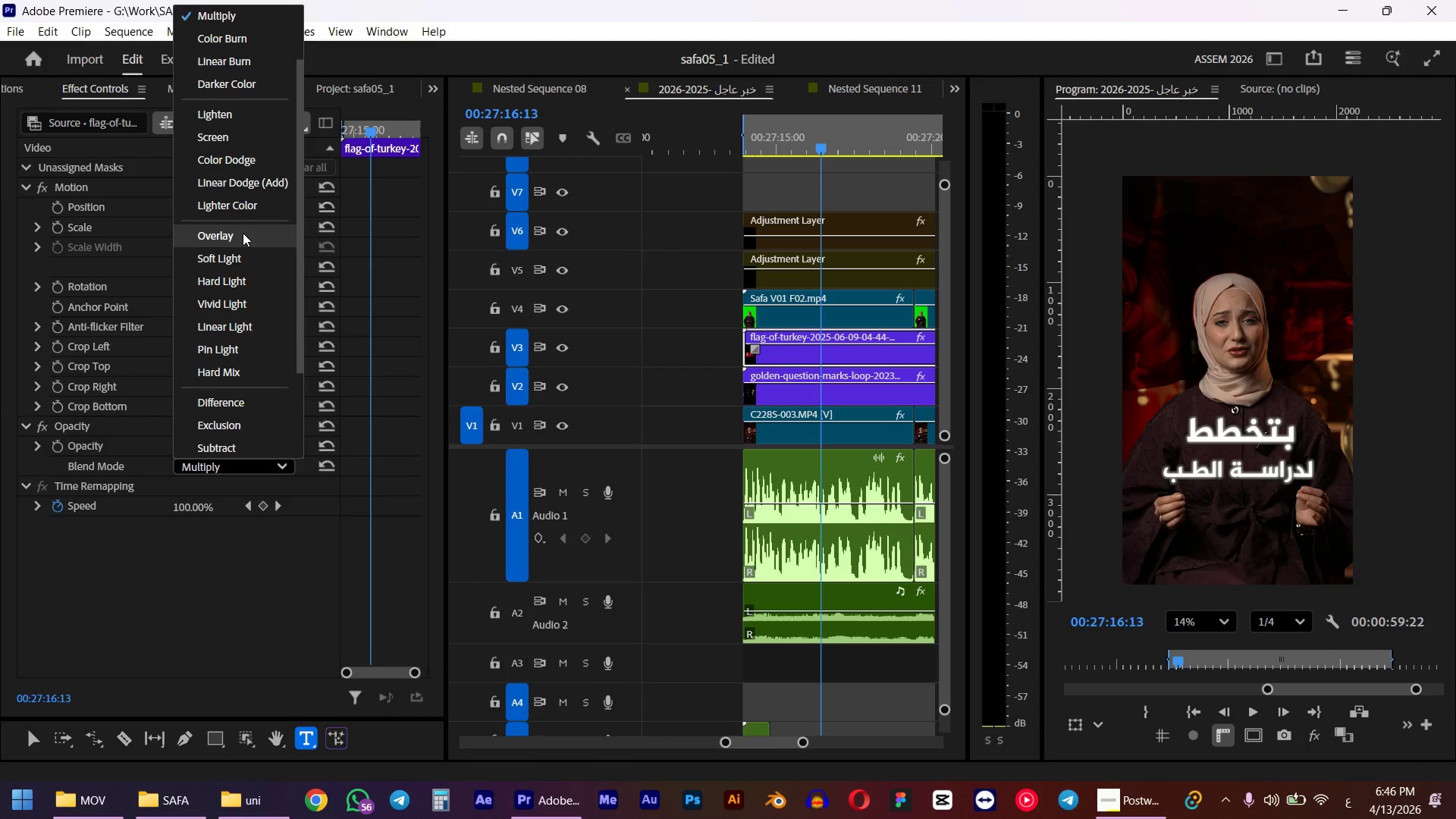 
left_click([243, 233])
 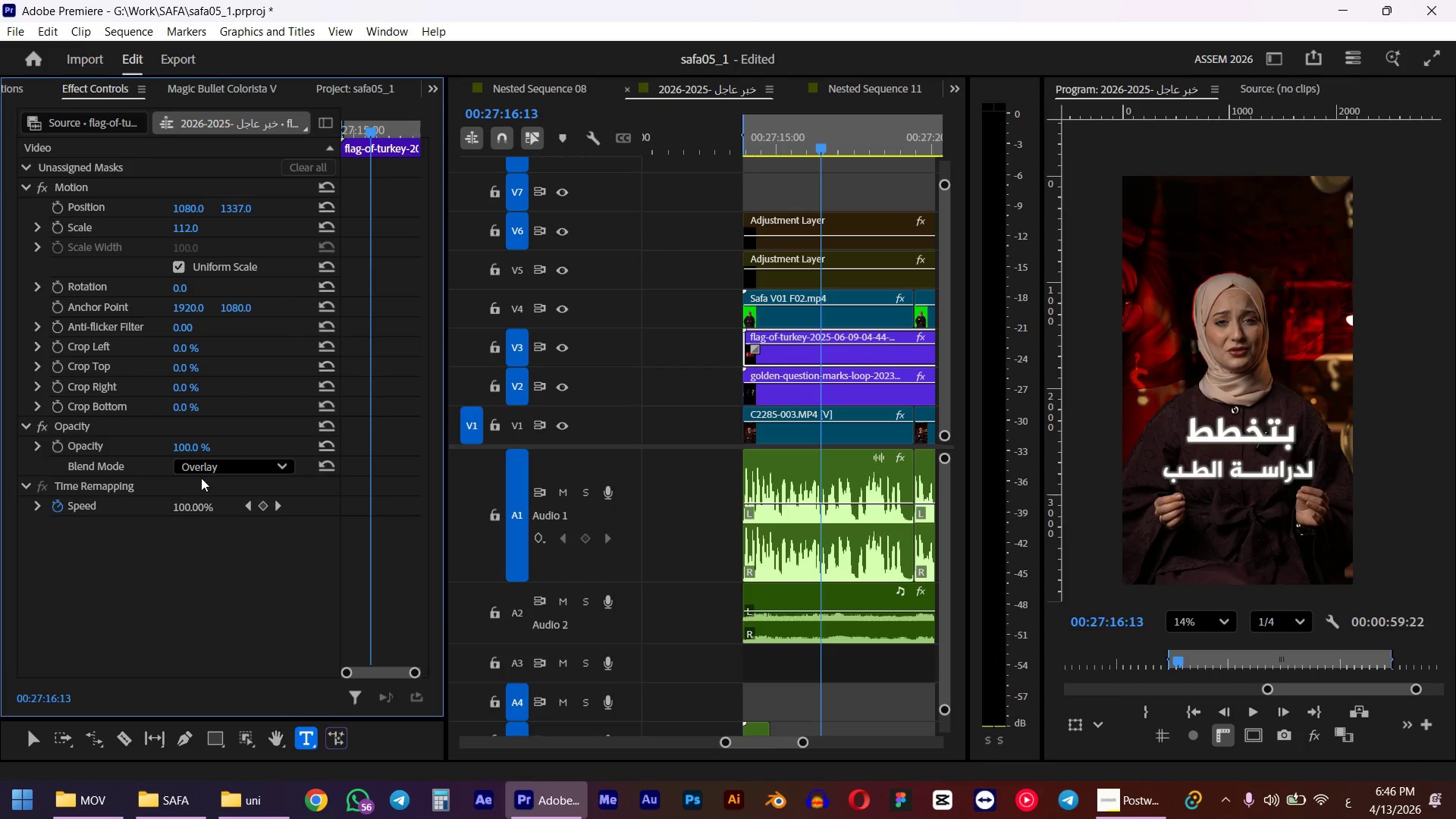 
wait(6.61)
 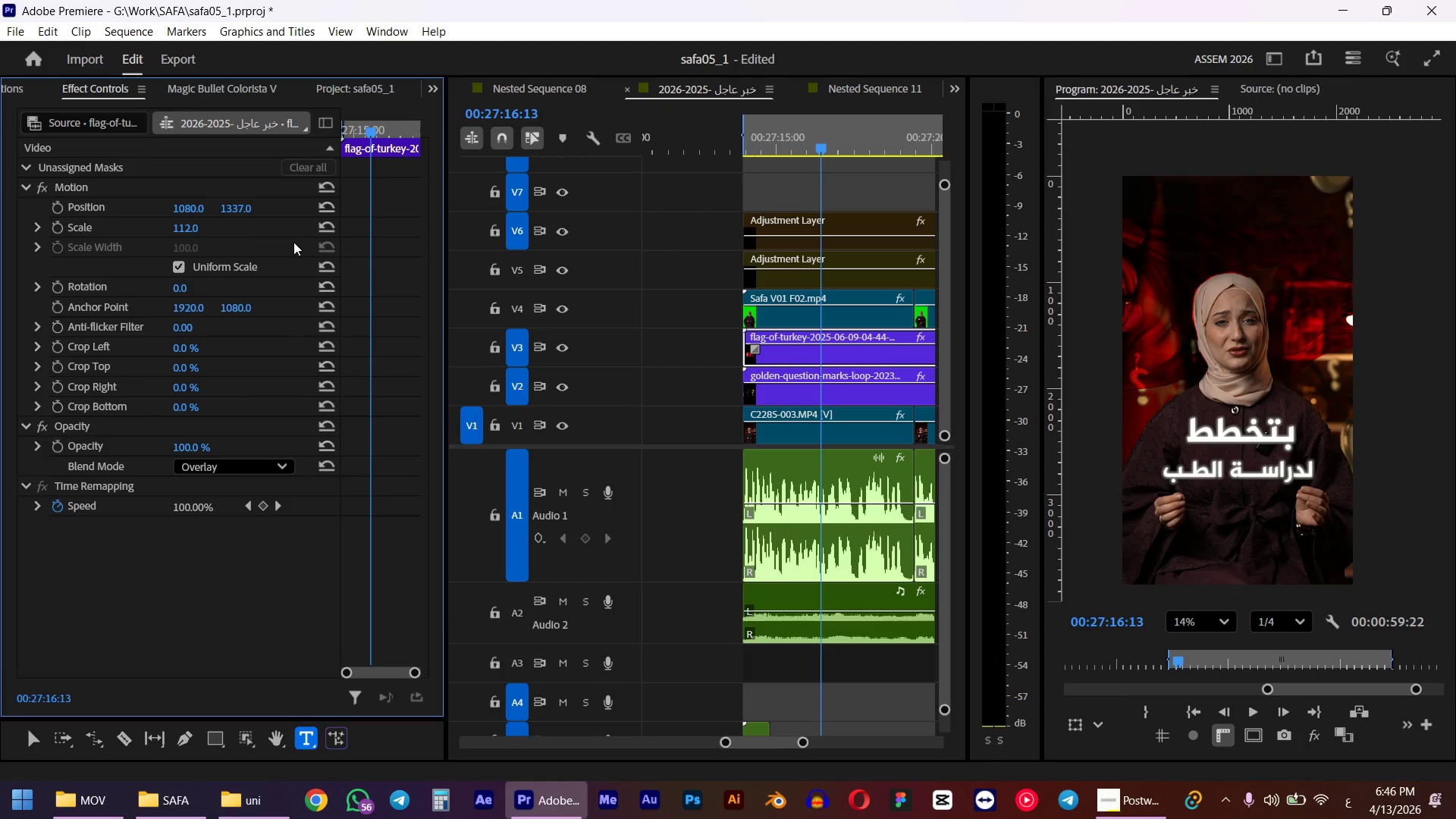 
left_click([198, 465])
 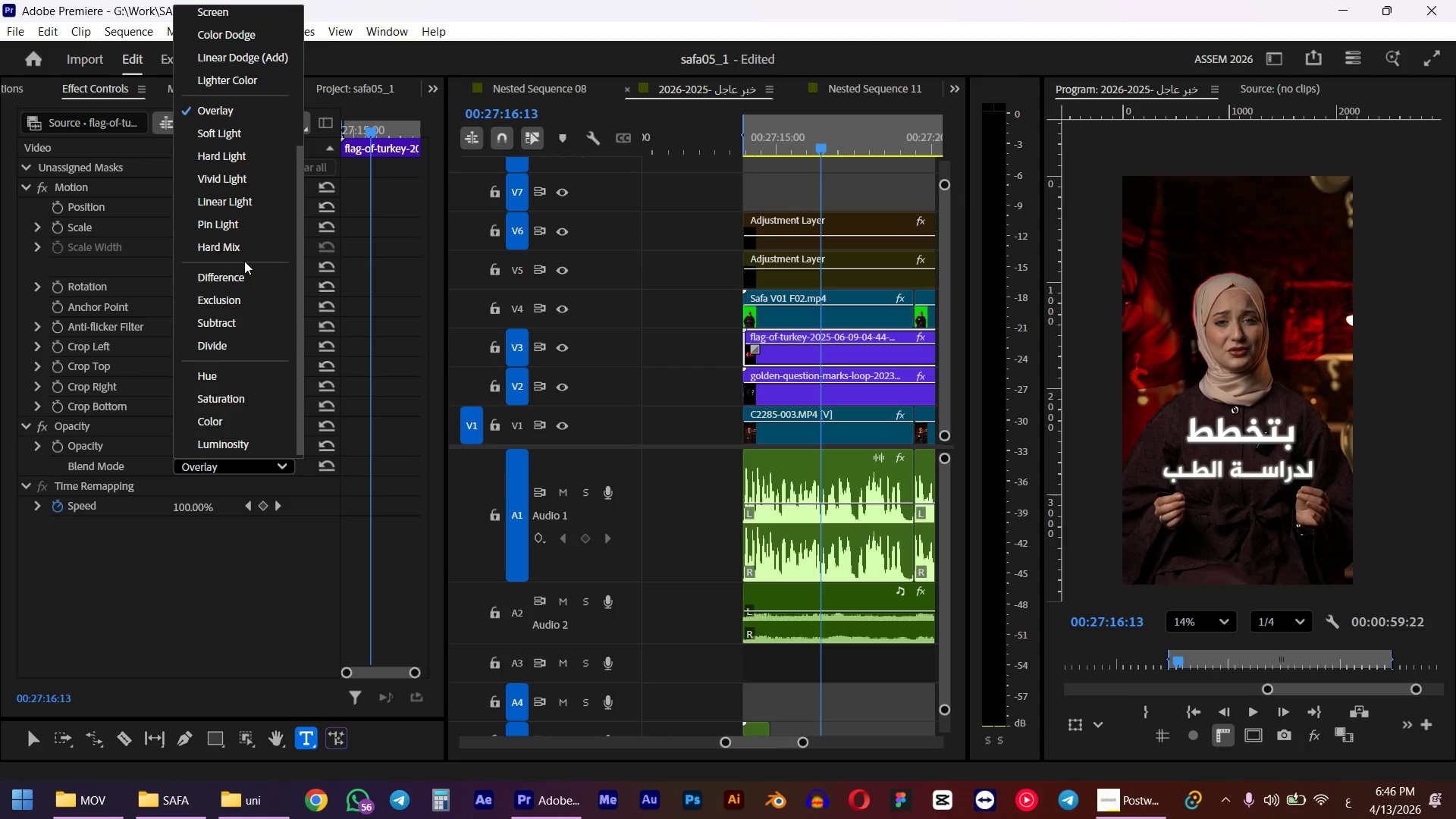 
left_click([242, 281])
 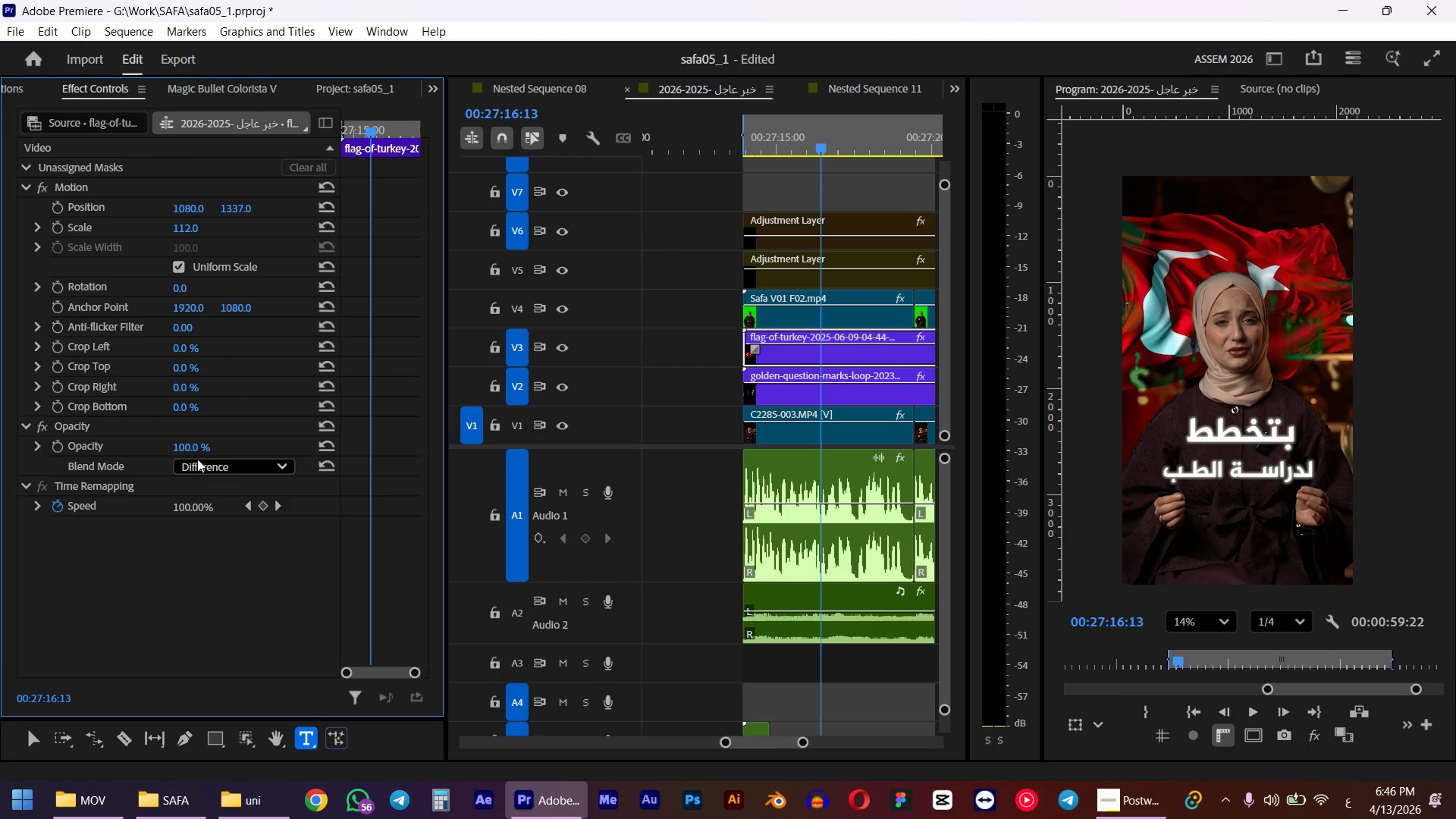 
left_click([215, 466])
 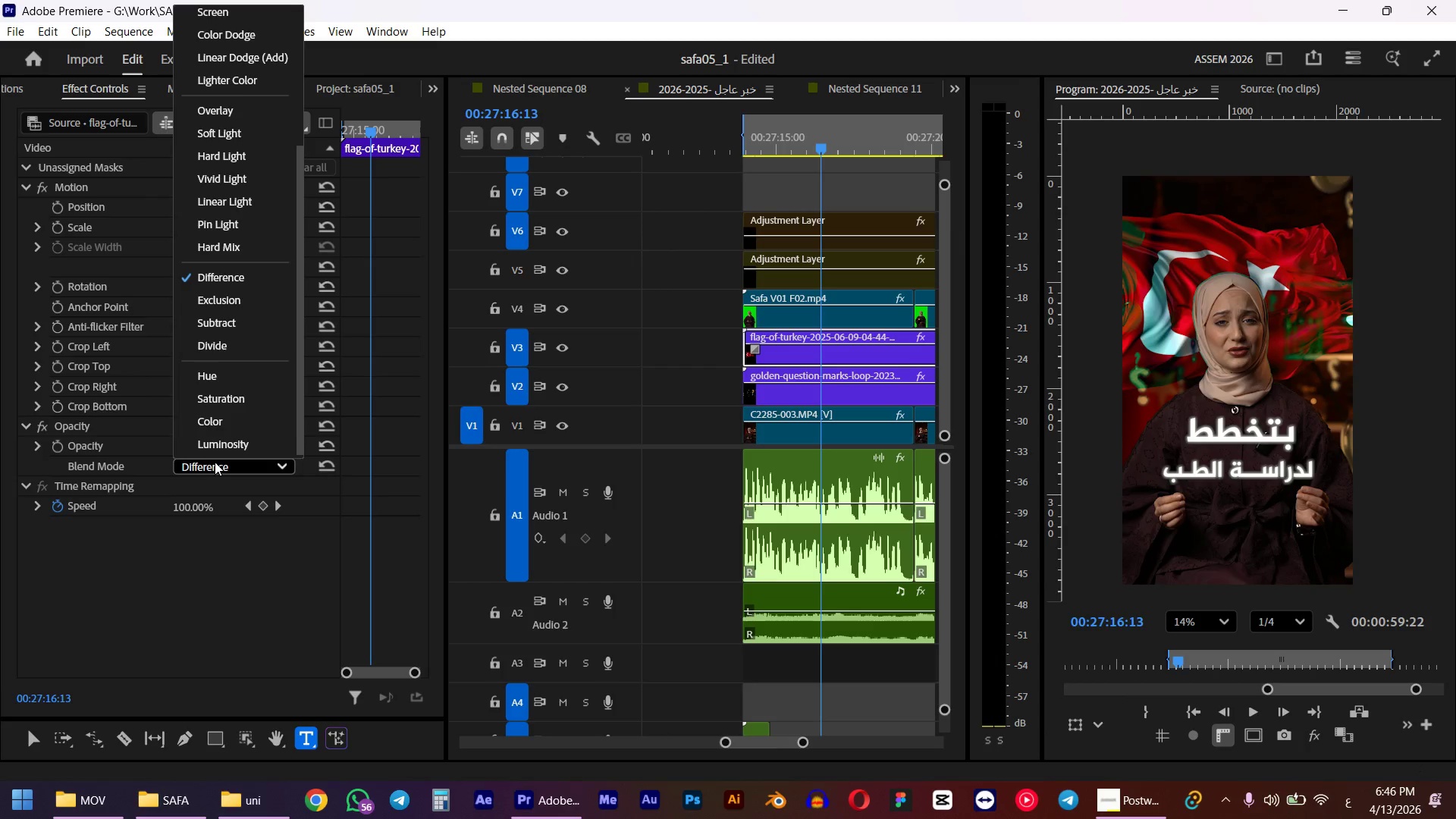 
scroll: coordinate [214, 394], scroll_direction: down, amount: 5.0
 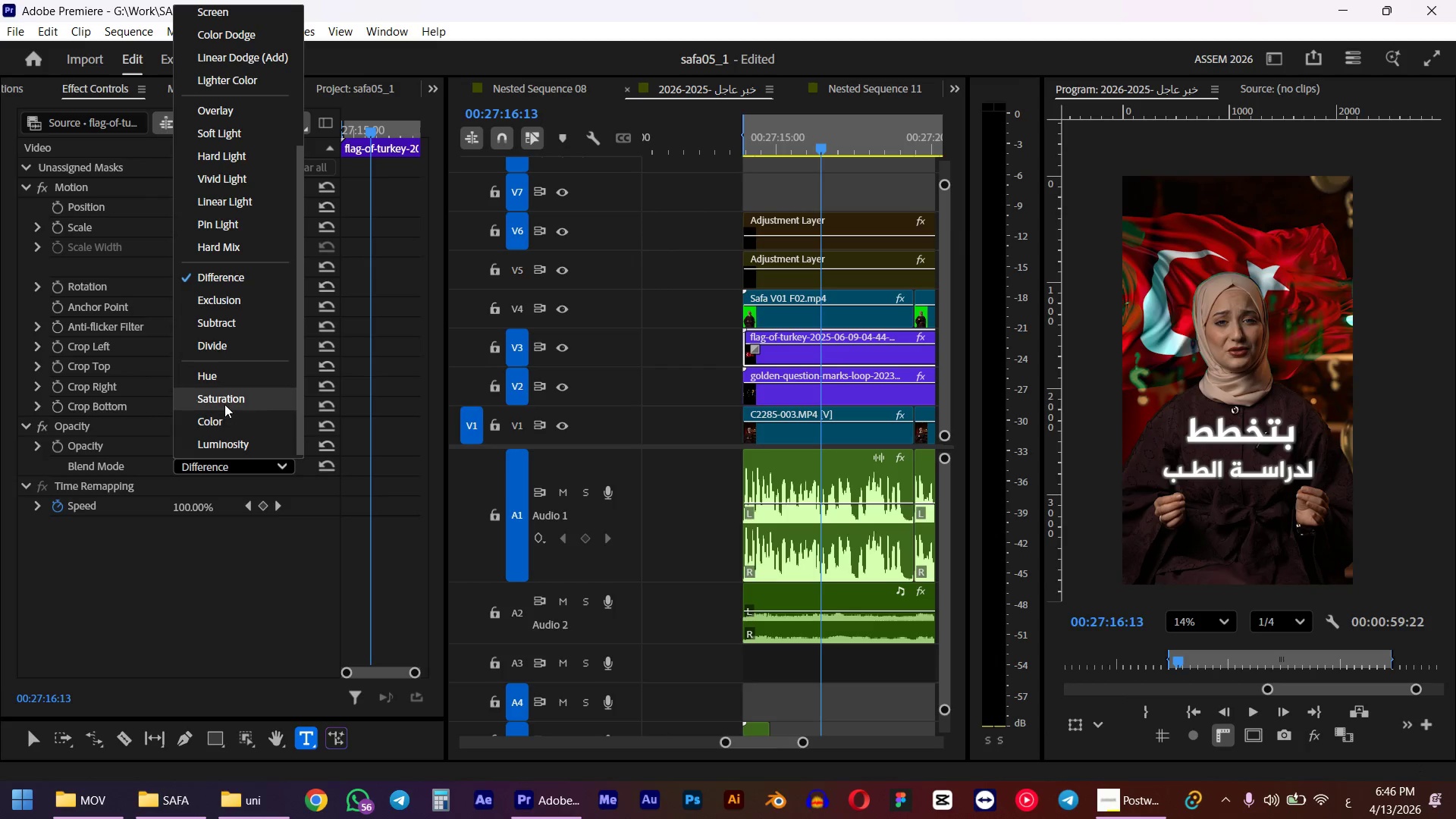 
scroll: coordinate [222, 367], scroll_direction: up, amount: 15.0
 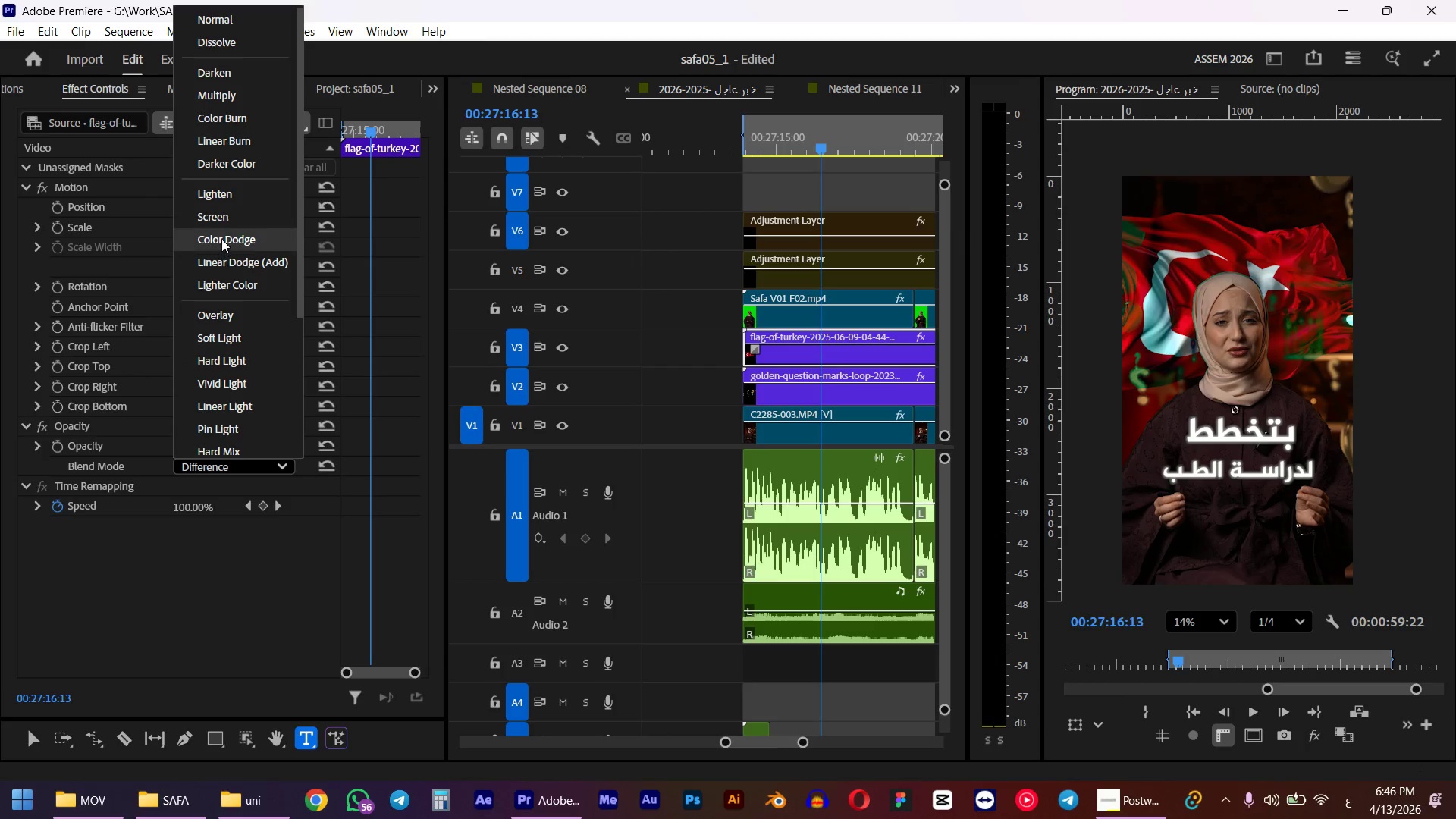 
left_click([222, 216])
 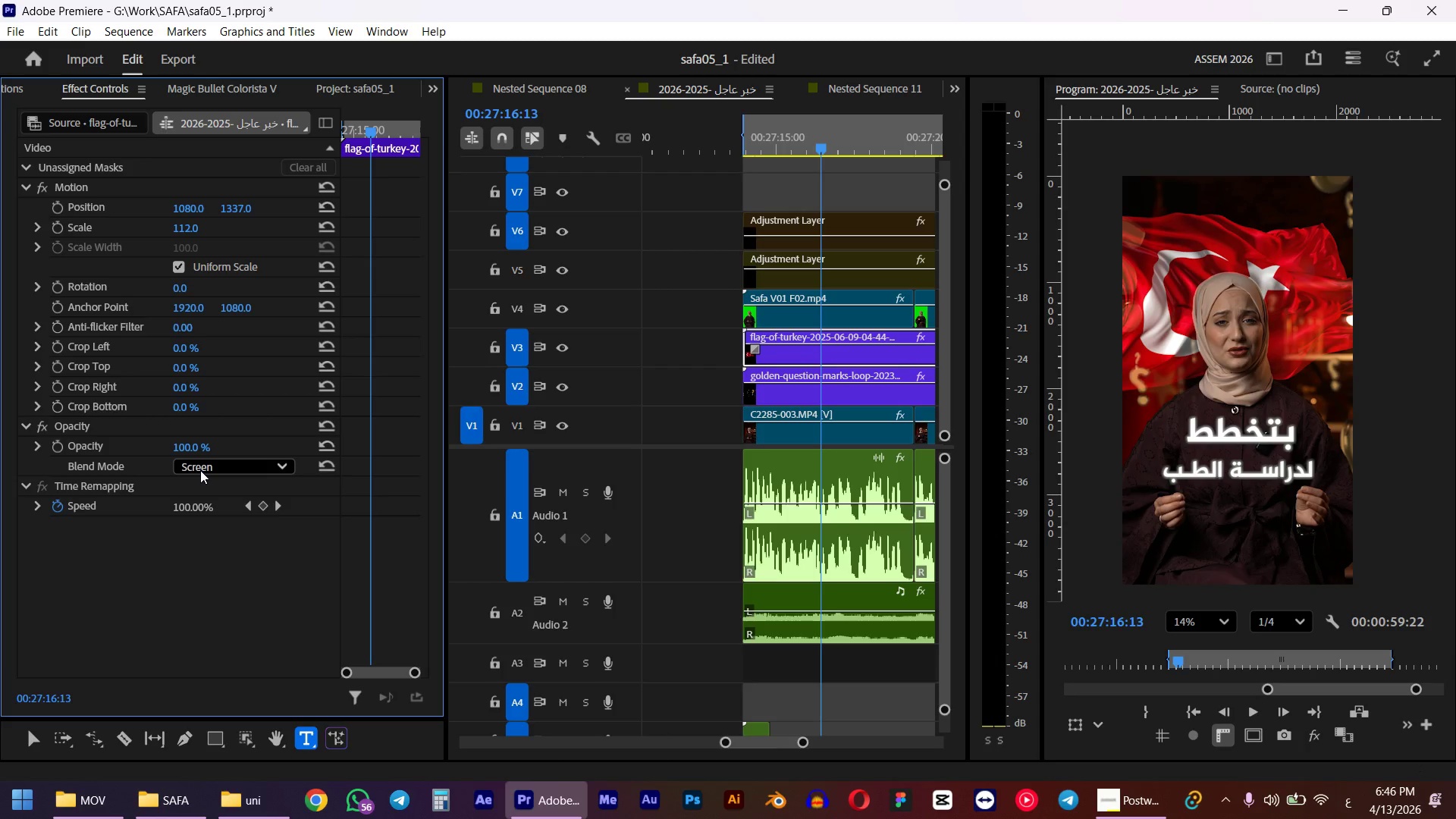 
left_click([193, 447])
 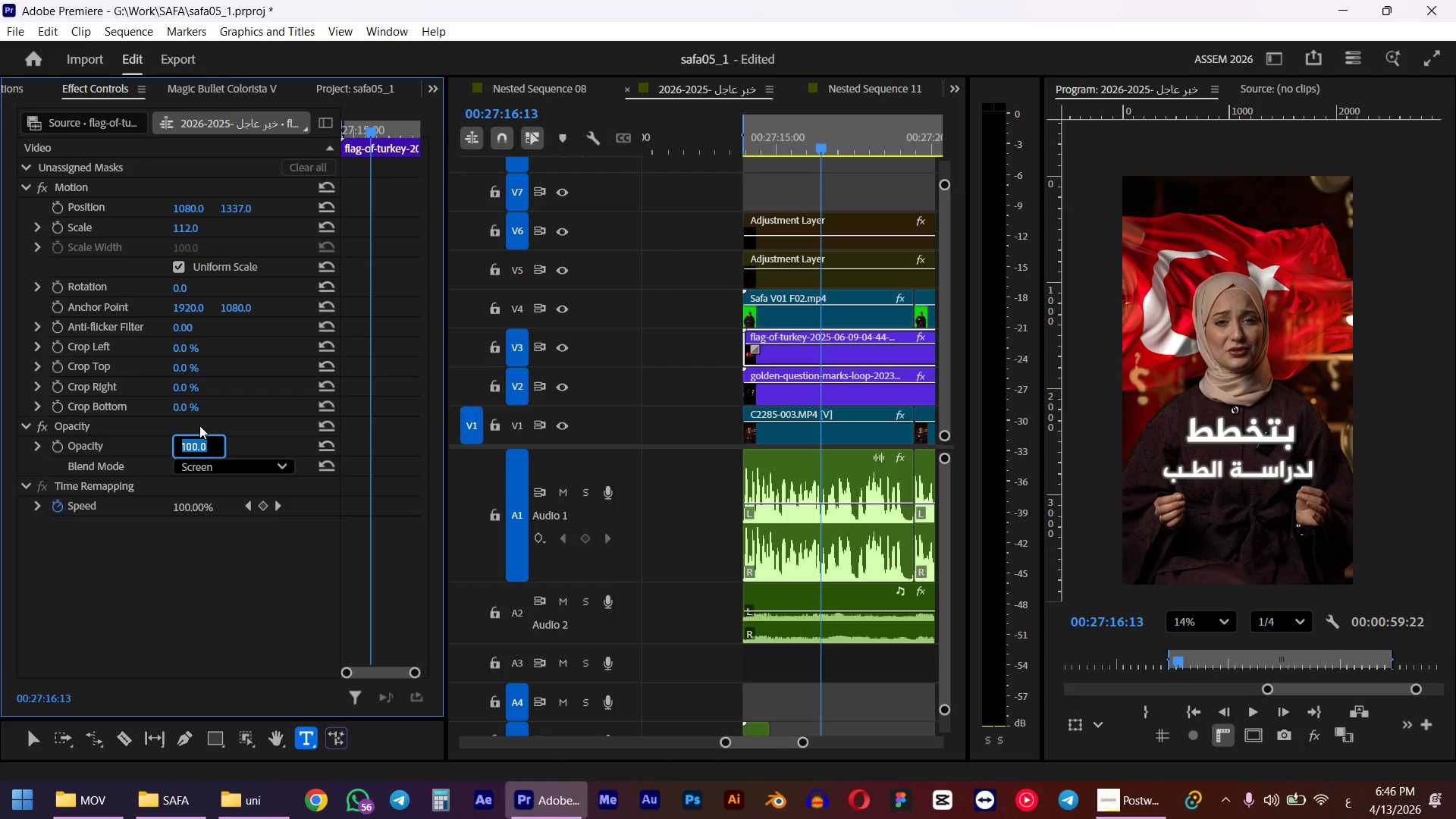 
key(Numpad6)
 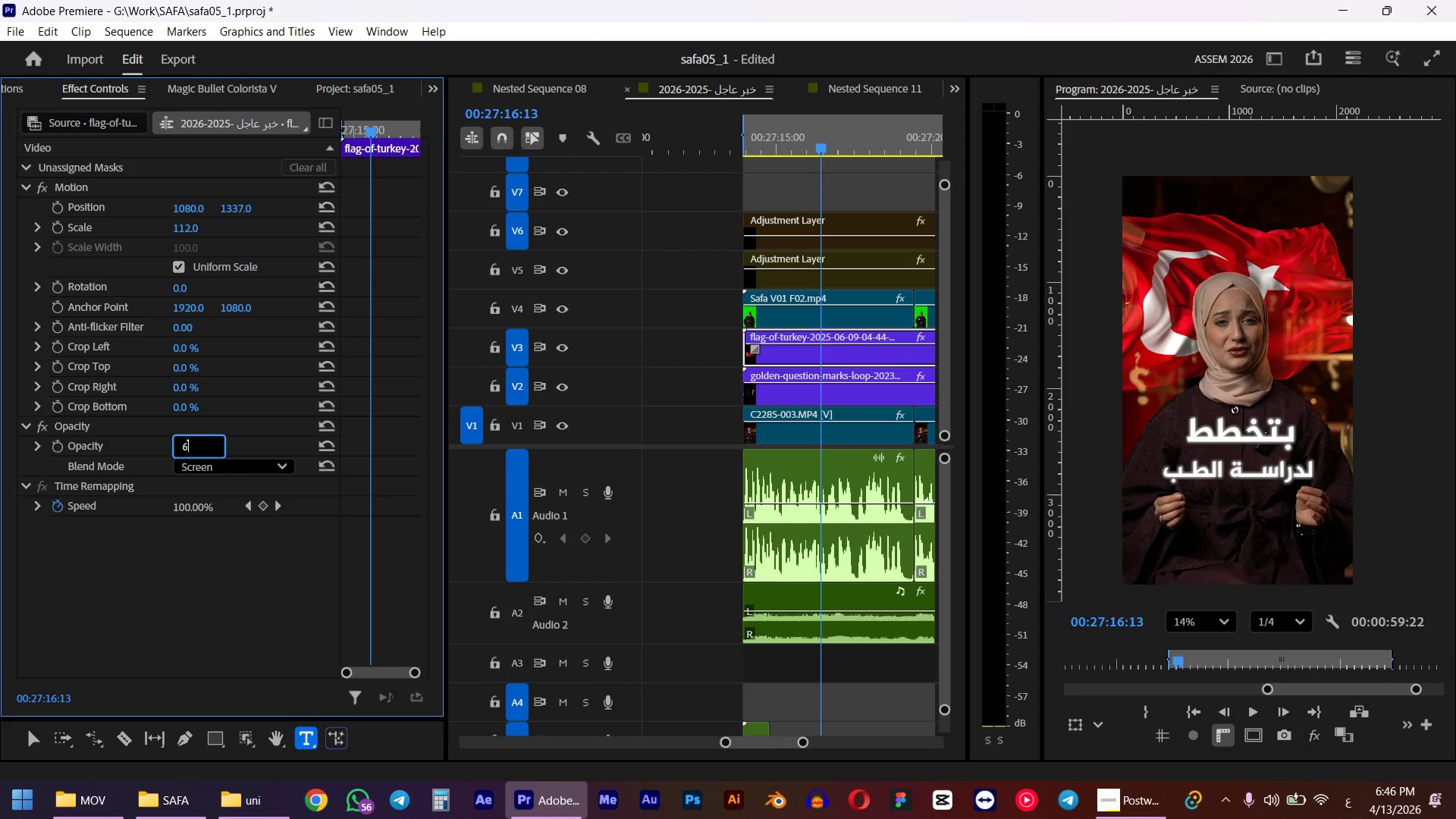 
key(Numpad0)
 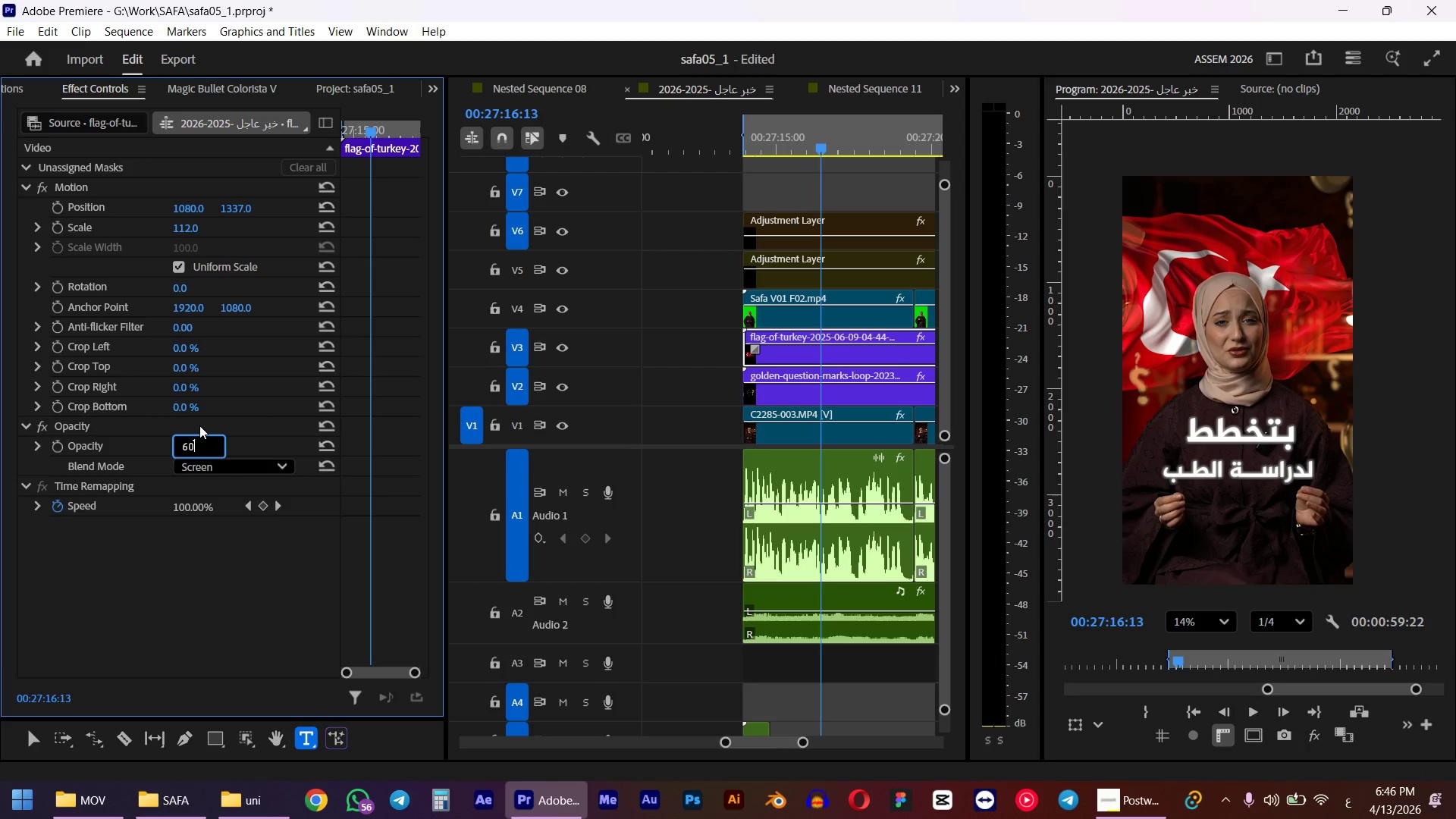 
key(NumpadEnter)
 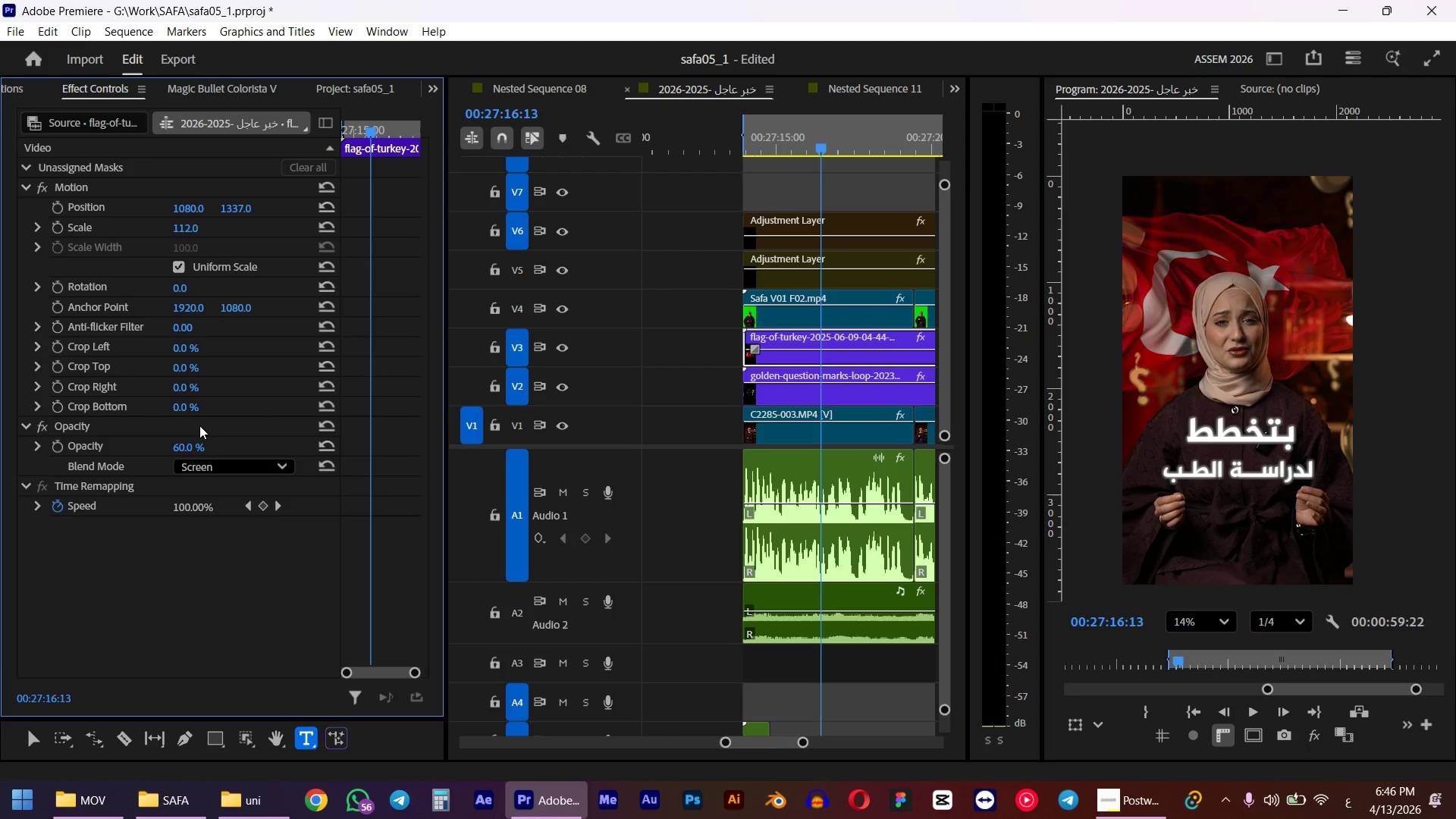 
mouse_move([579, 280])
 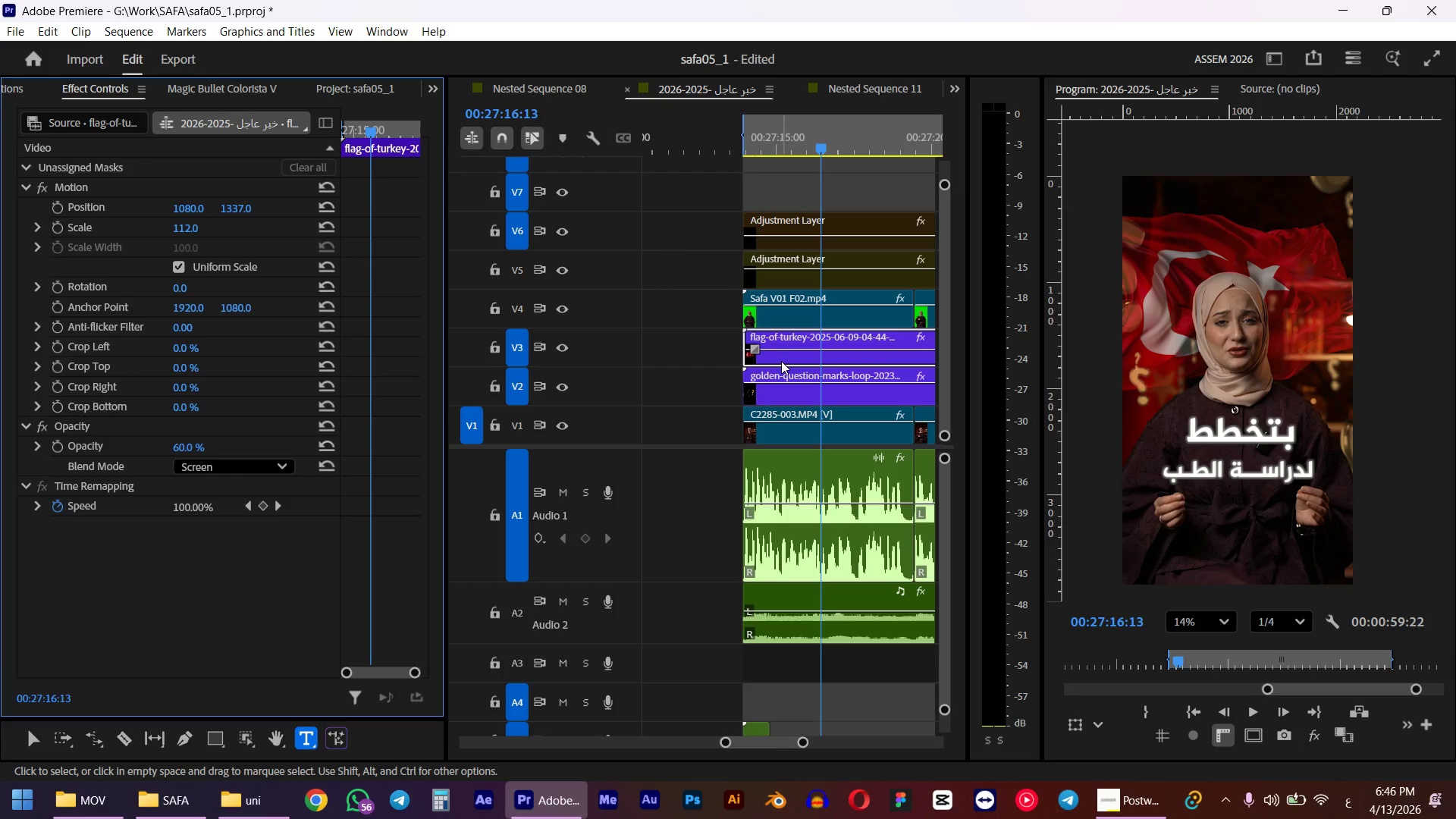 
left_click_drag(start_coordinate=[784, 360], to_coordinate=[854, 359])
 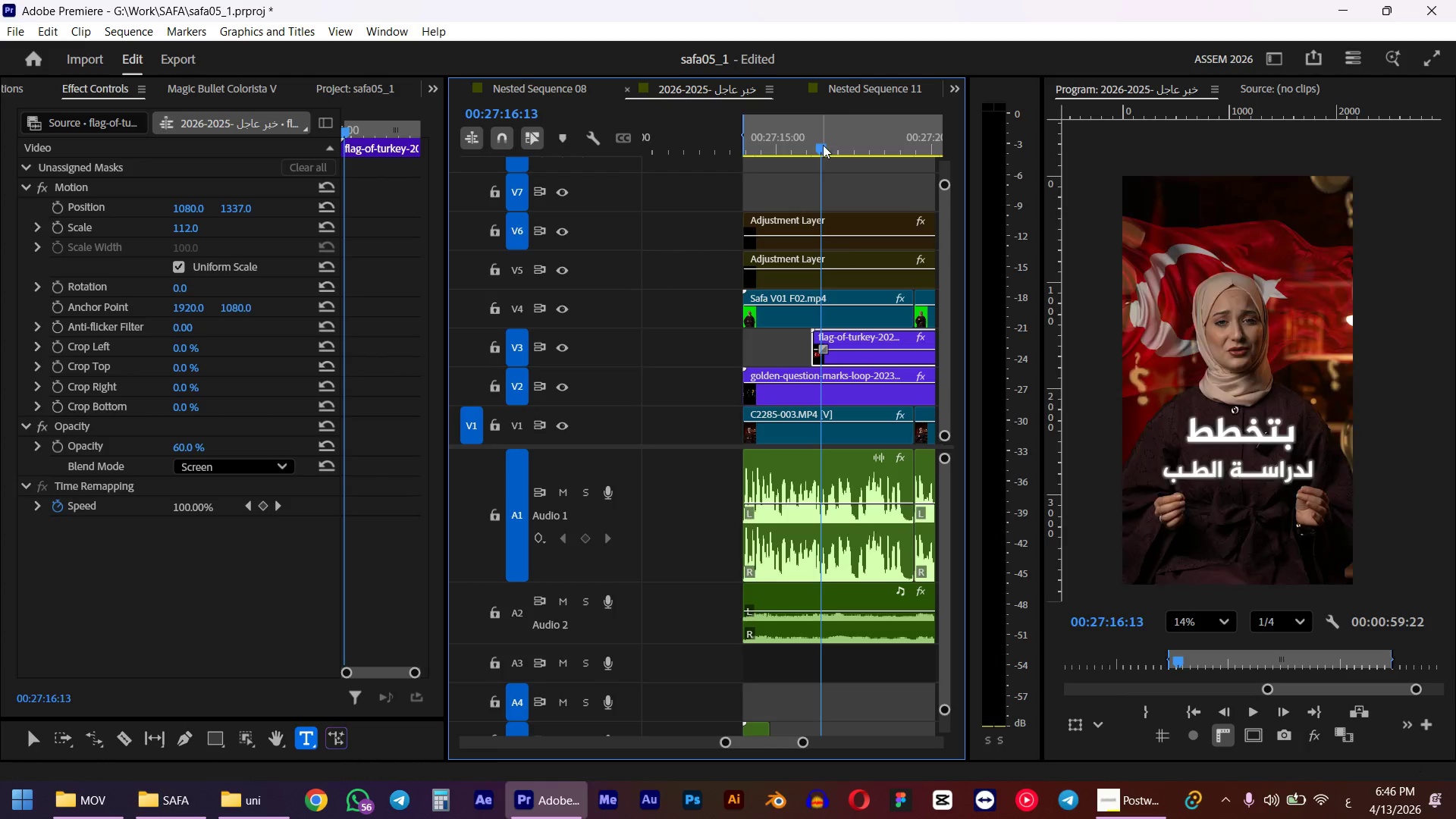 
left_click_drag(start_coordinate=[821, 145], to_coordinate=[747, 149])
 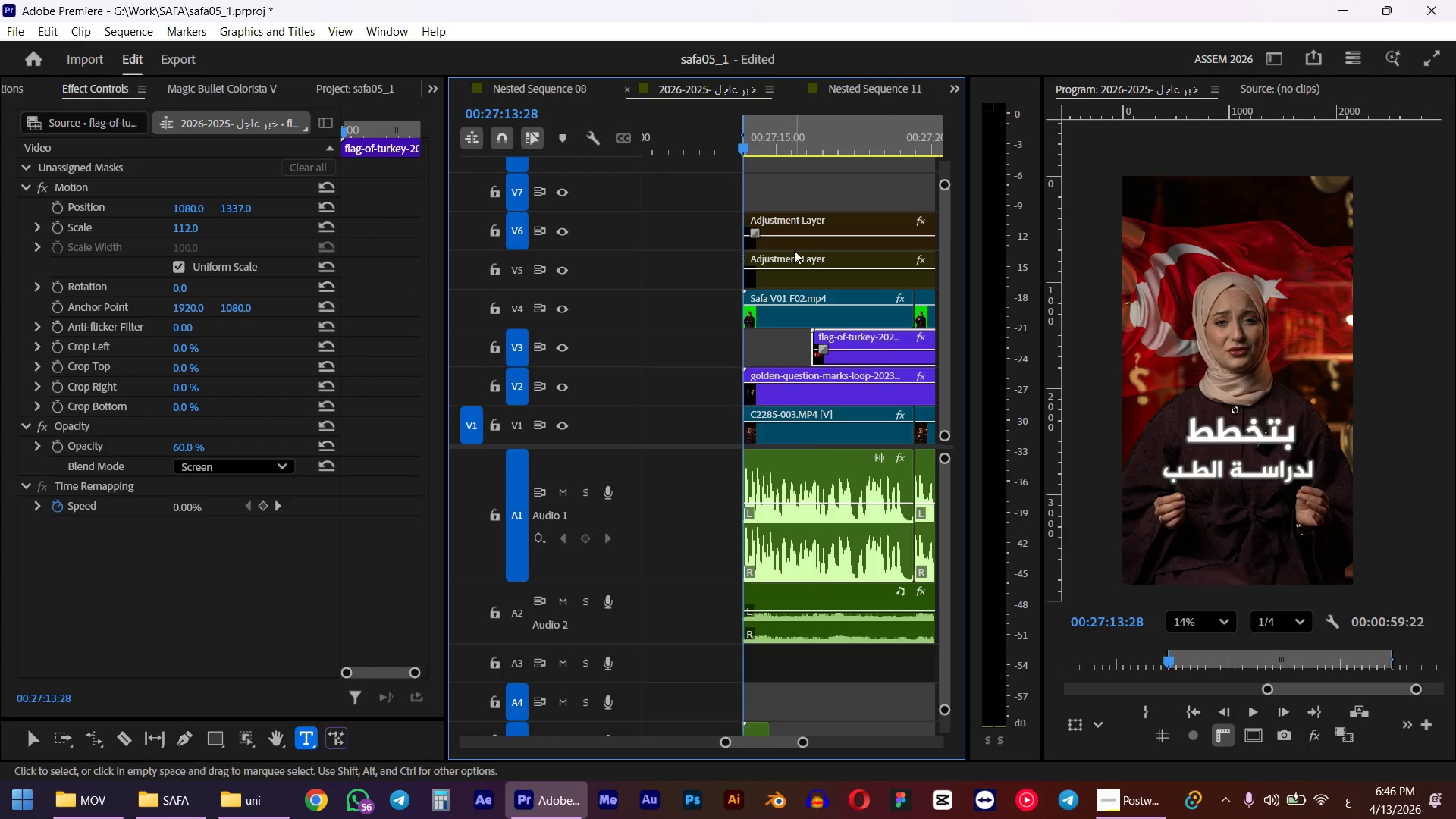 
hold_key(key=ShiftLeft, duration=0.69)
 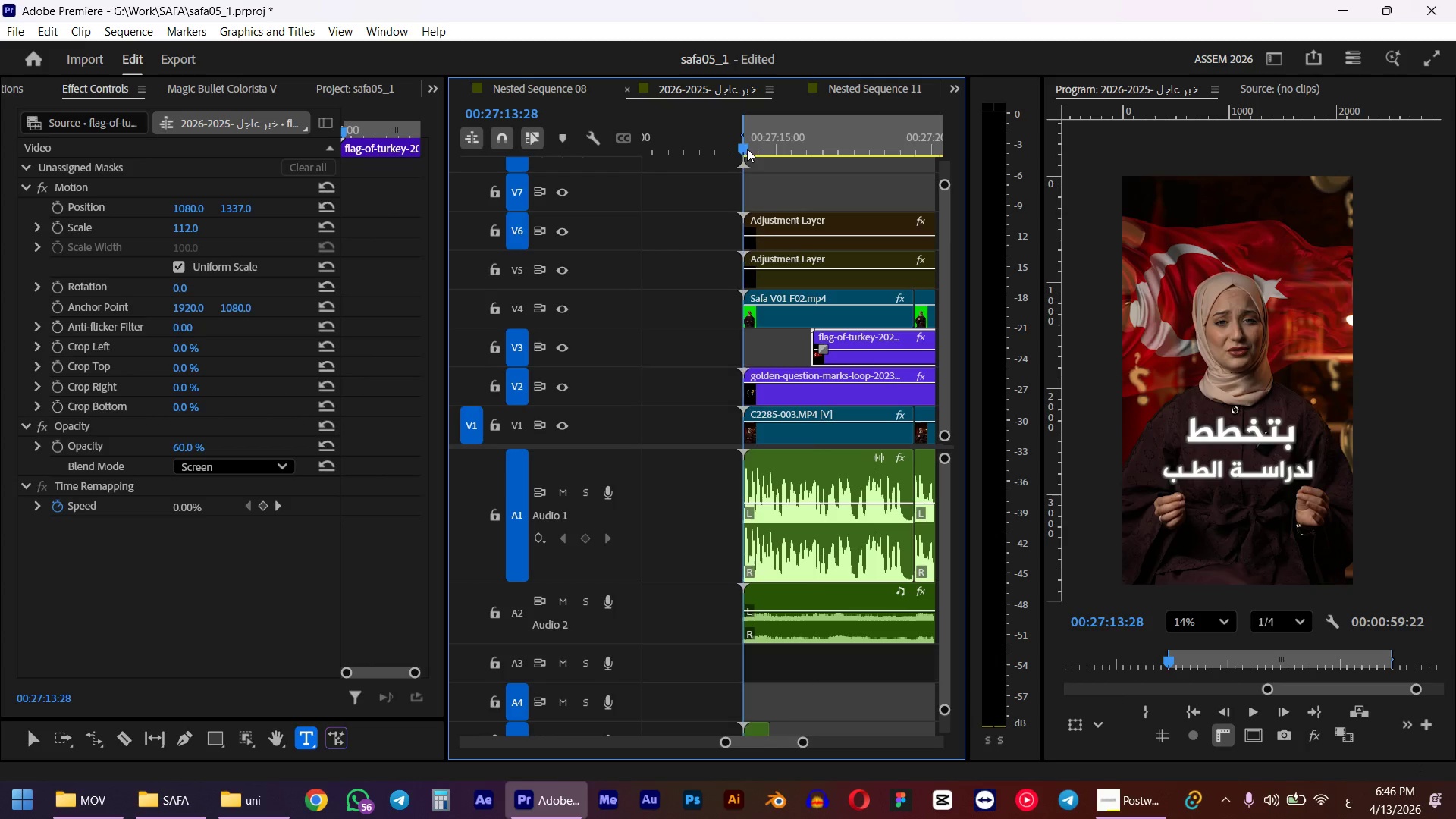 
key(Space)
 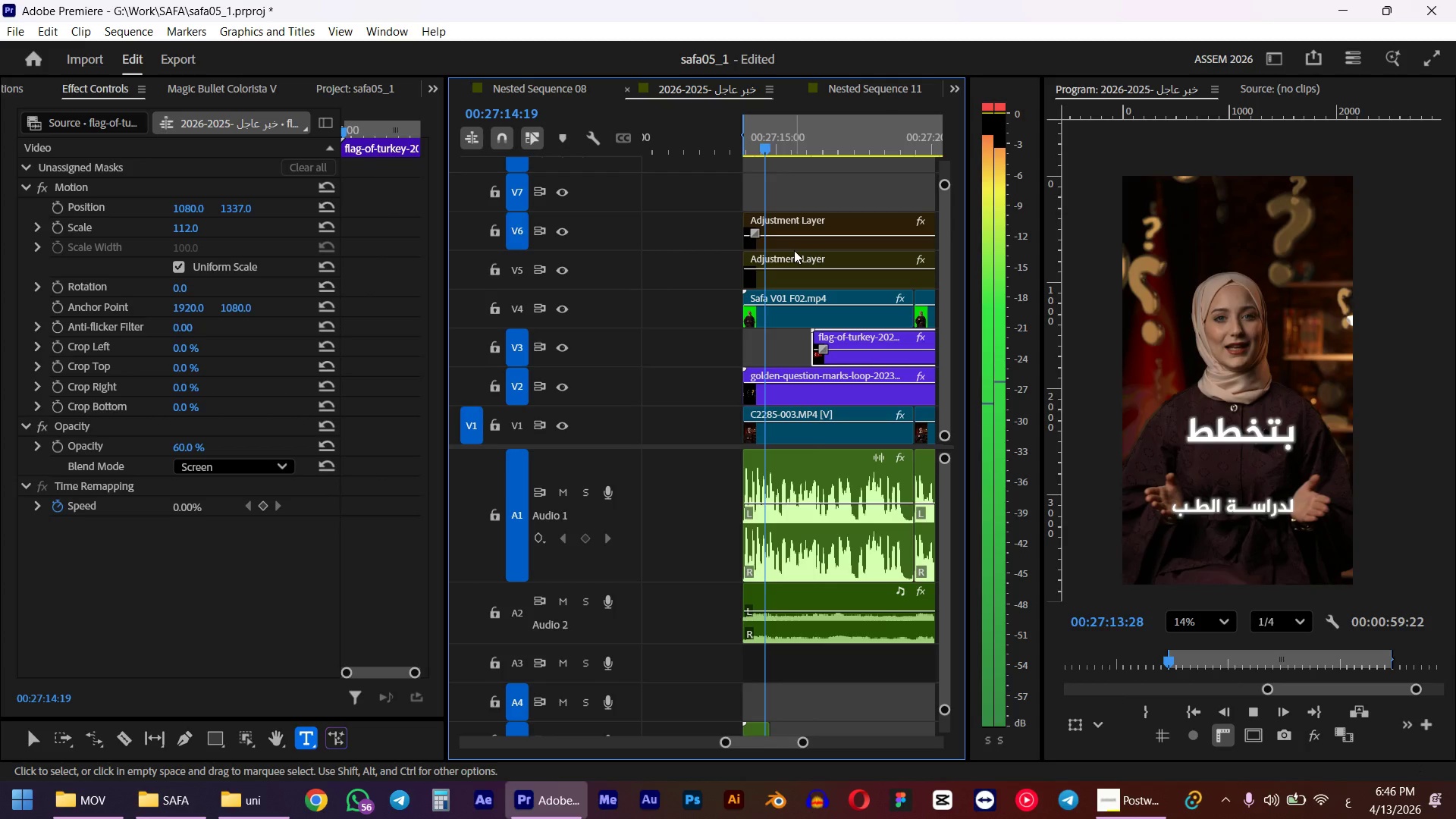 
wait(5.09)
 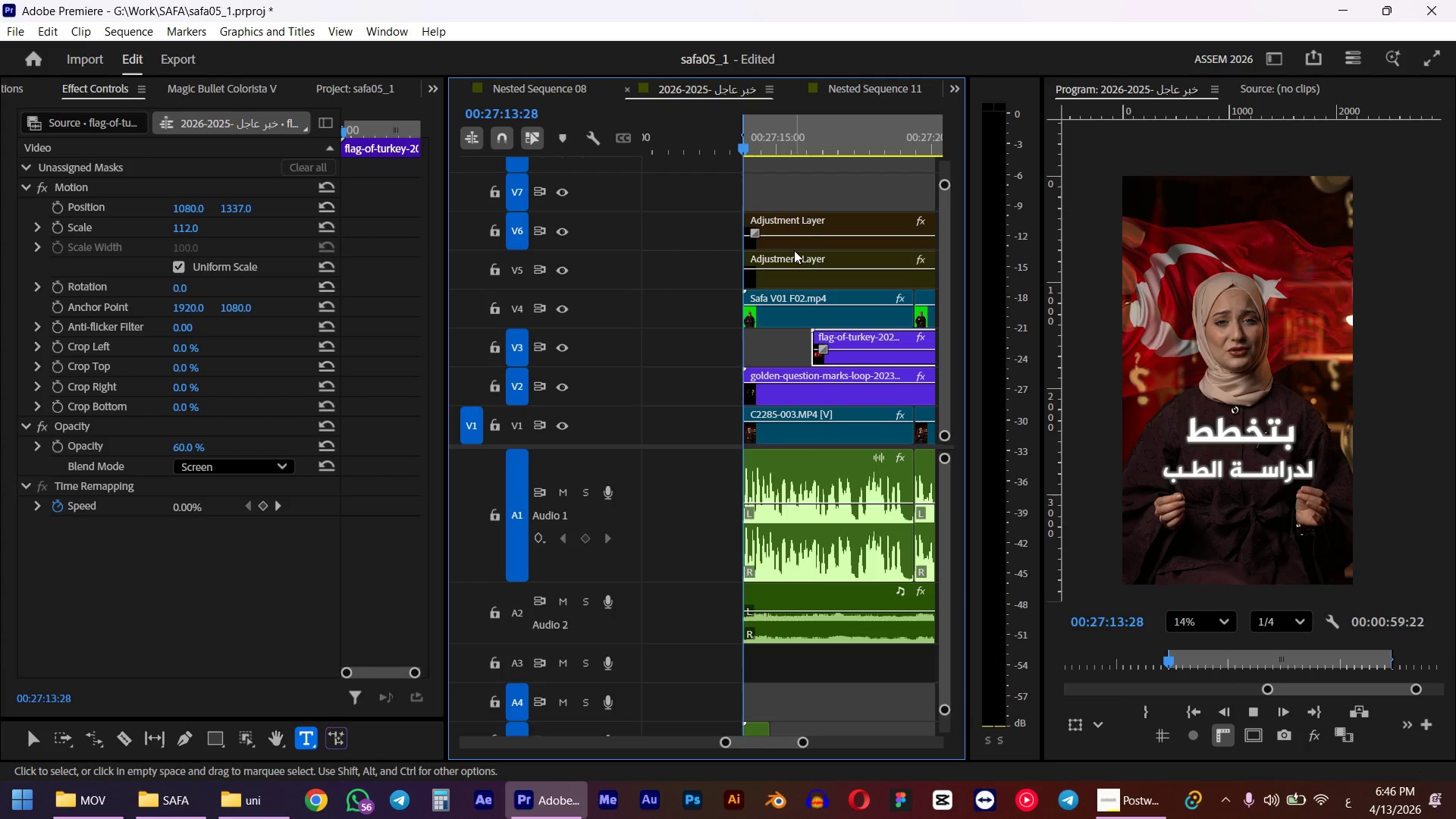 
key(Space)
 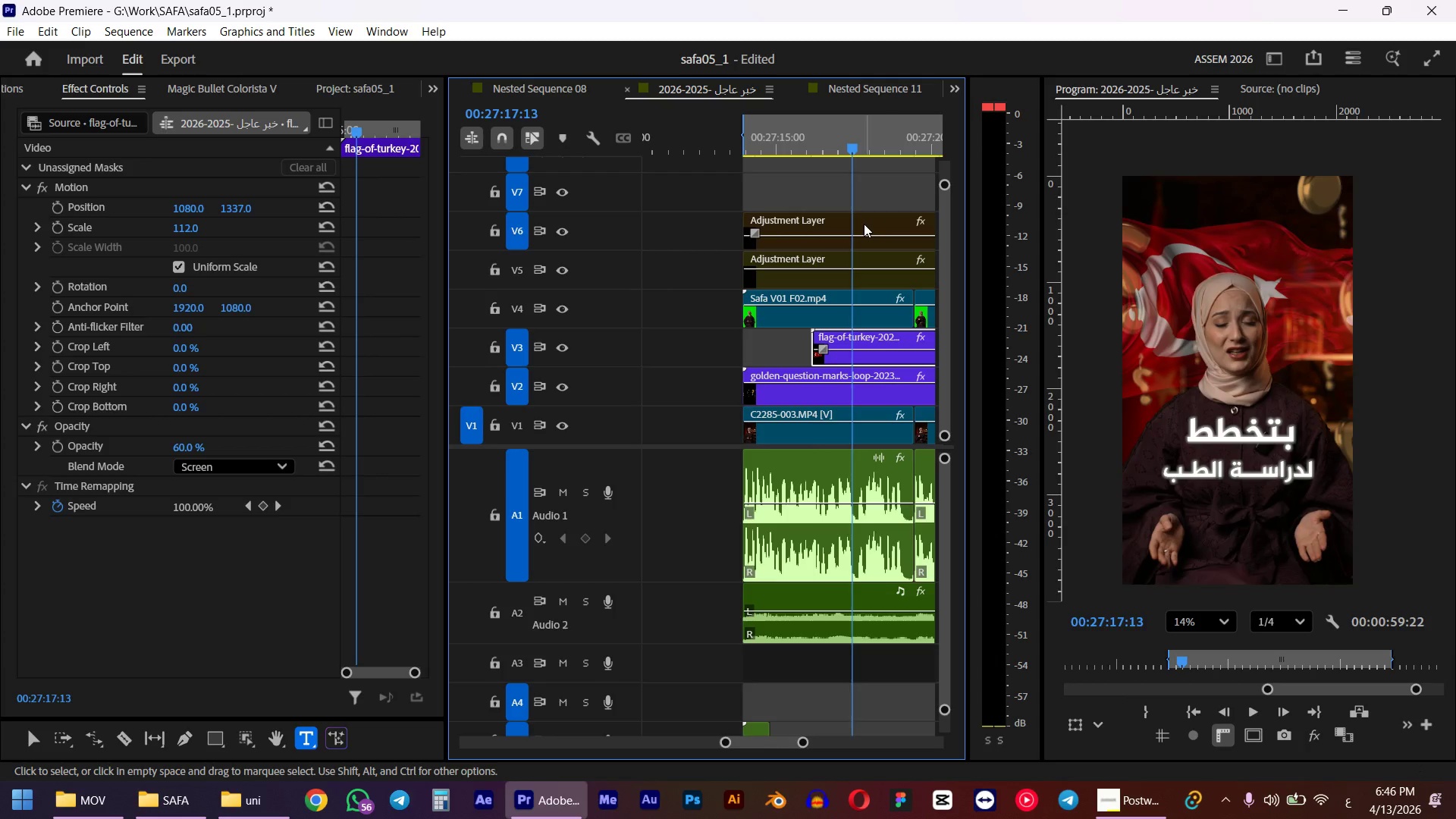 
left_click_drag(start_coordinate=[836, 140], to_coordinate=[815, 143])
 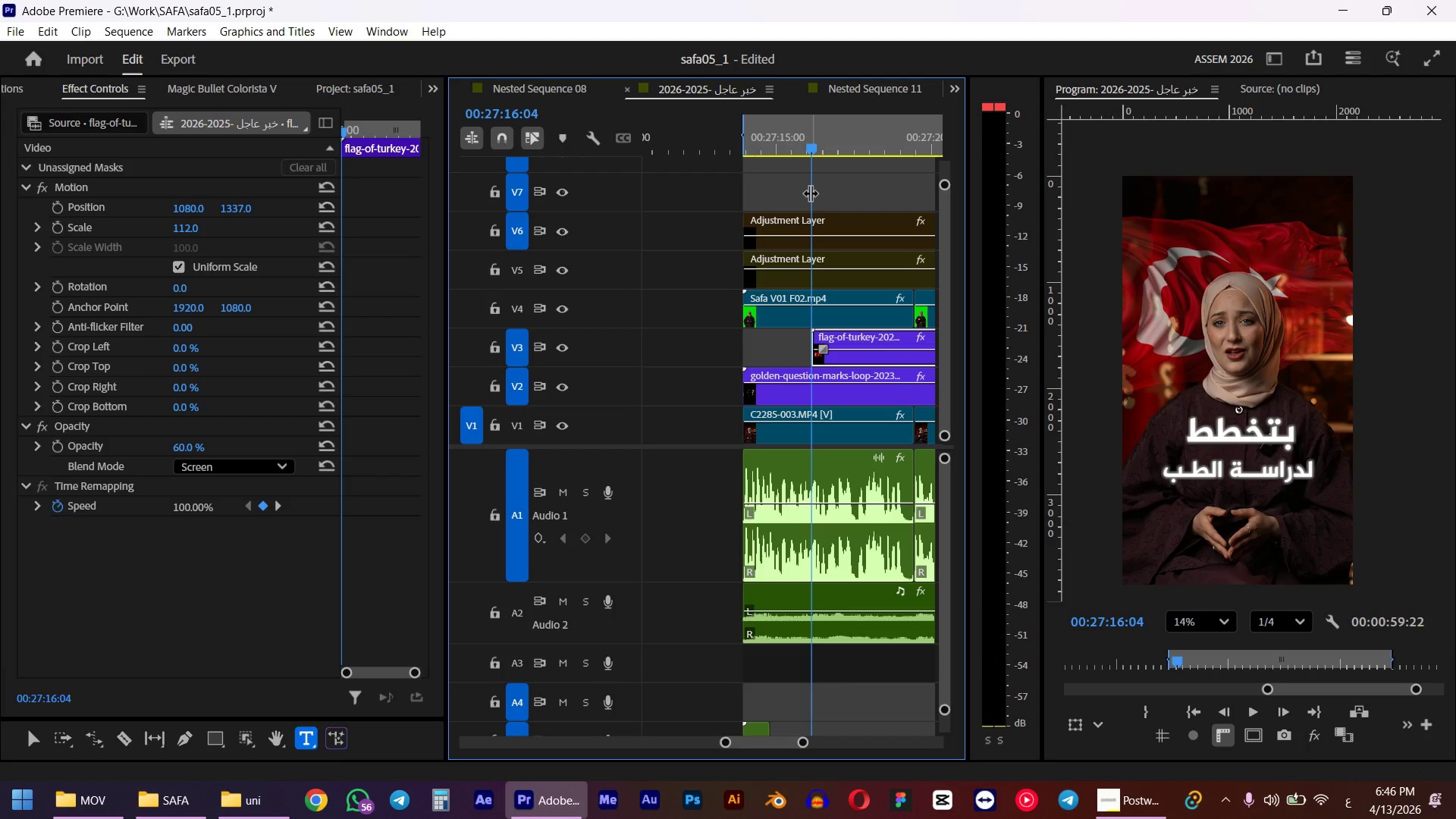 
hold_key(key=ShiftLeft, duration=0.75)
 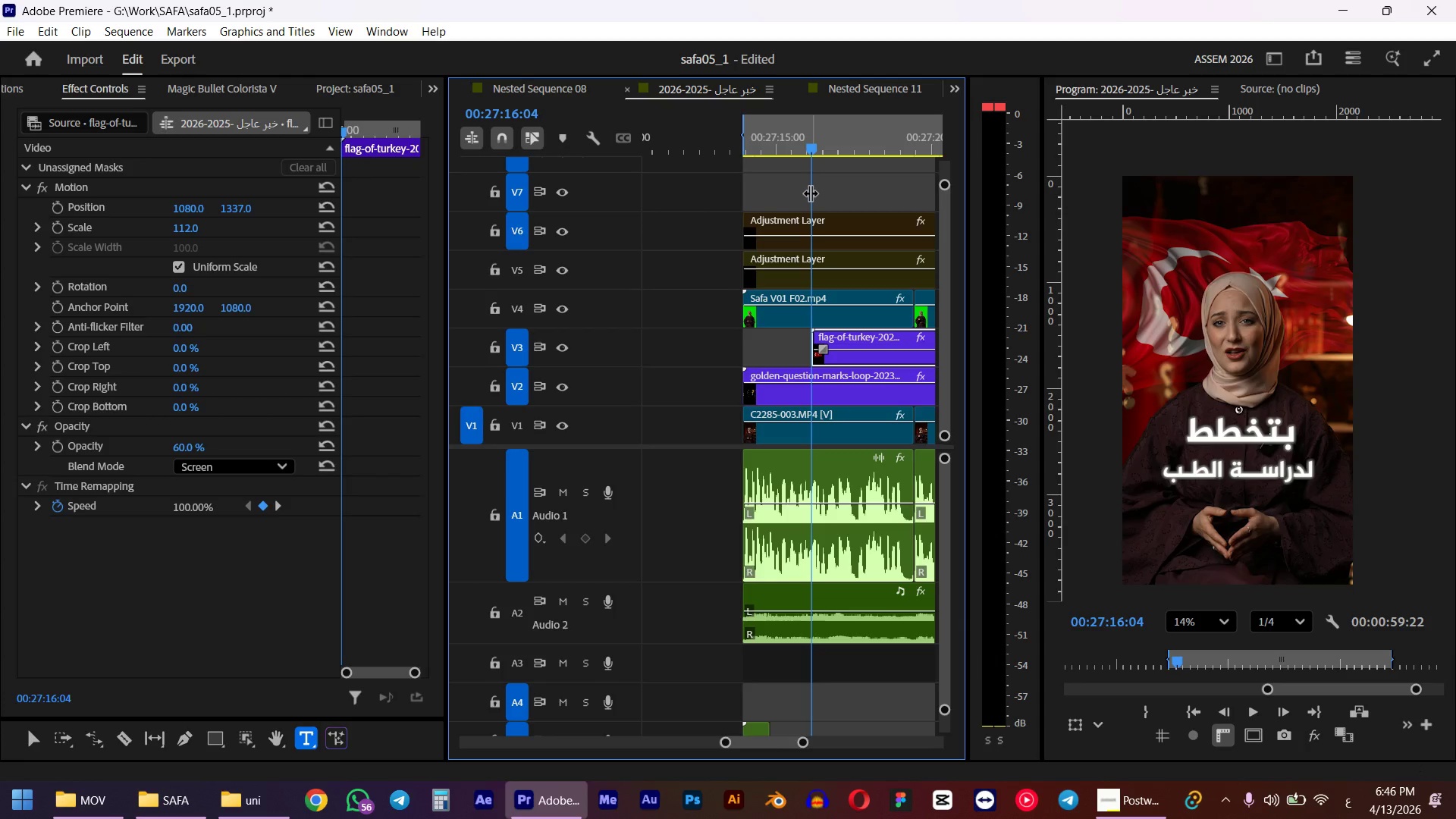 
mouse_move([824, 357])
 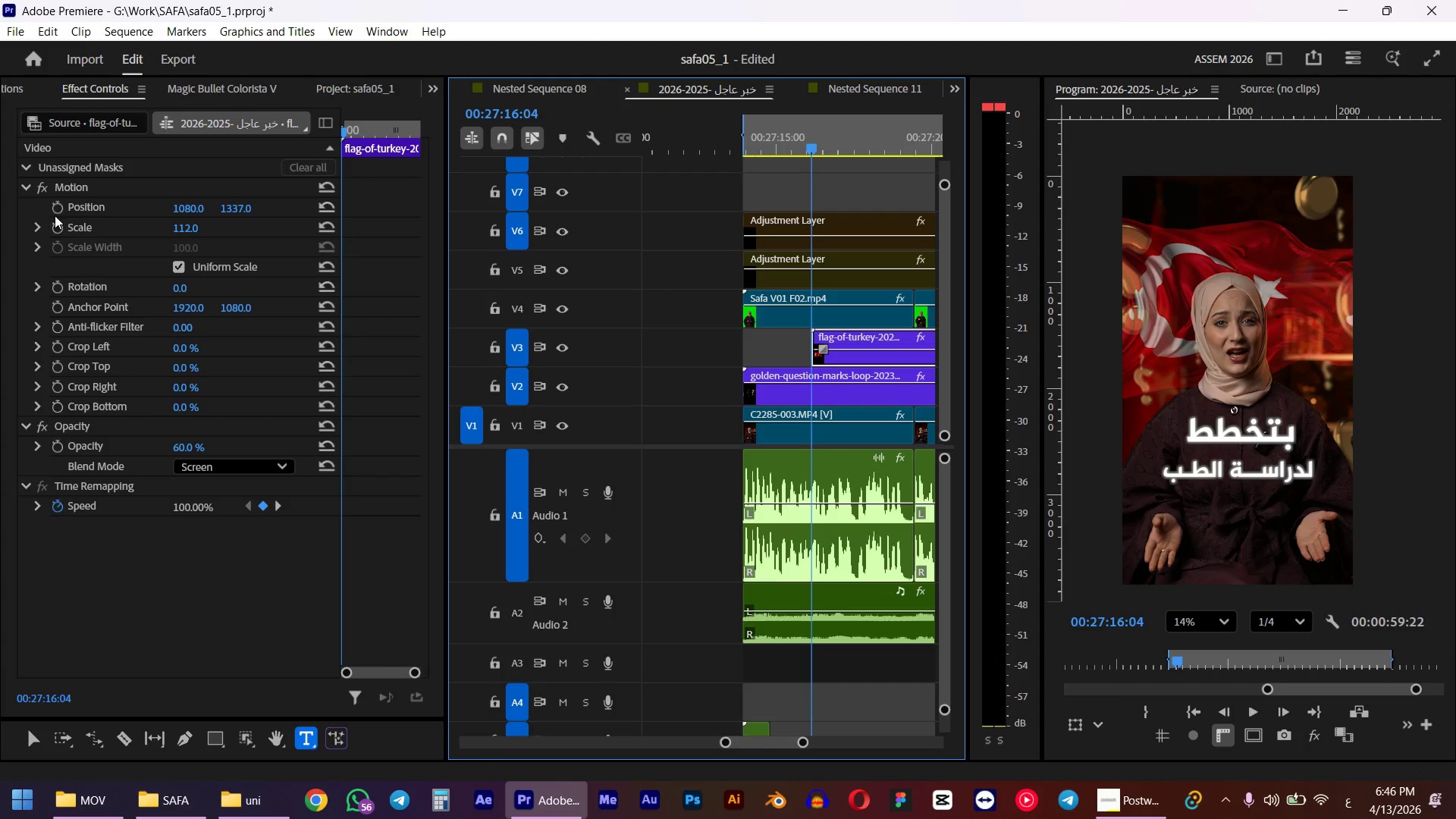 
left_click([53, 207])
 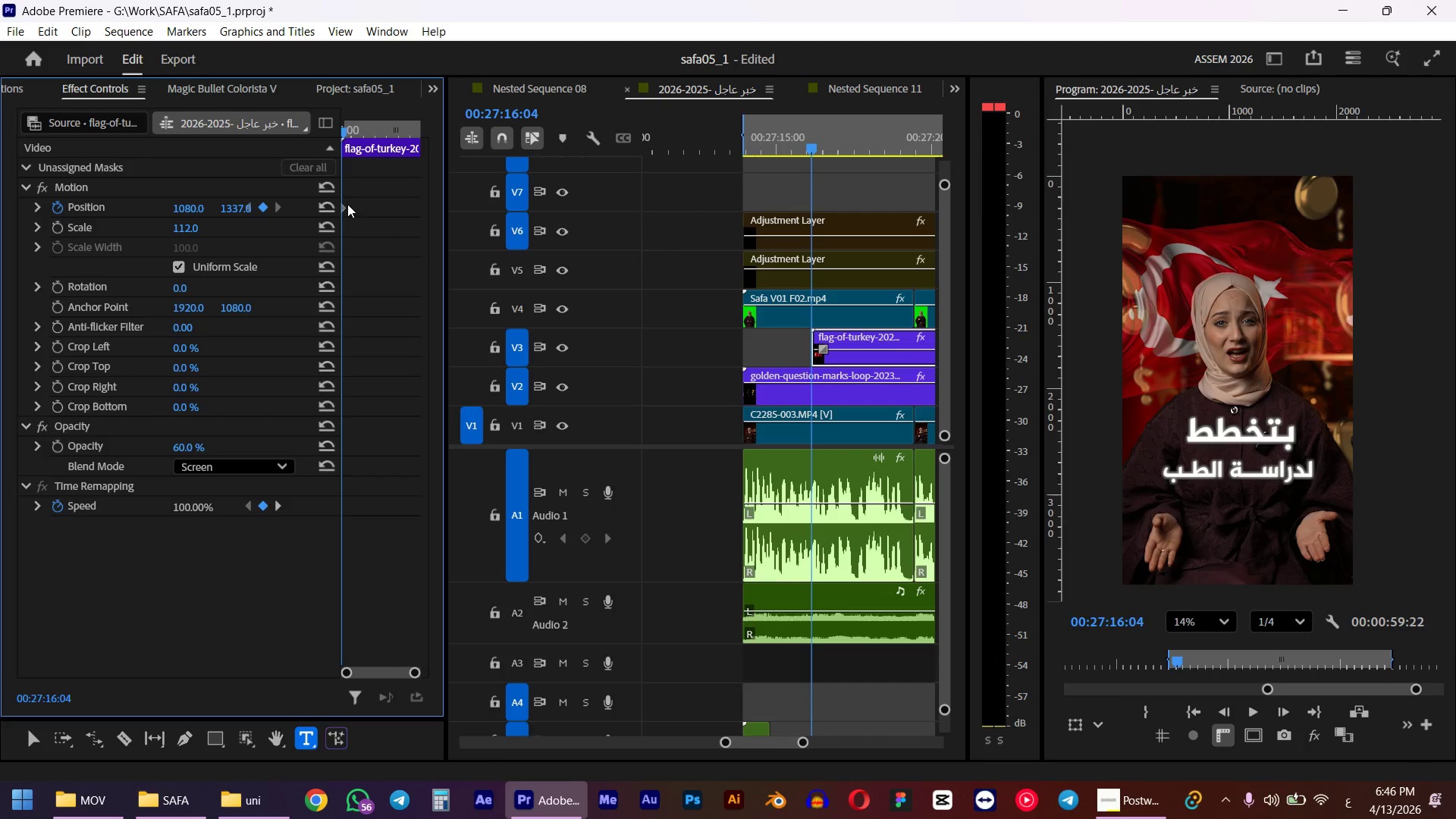 
key(Control+Z)
 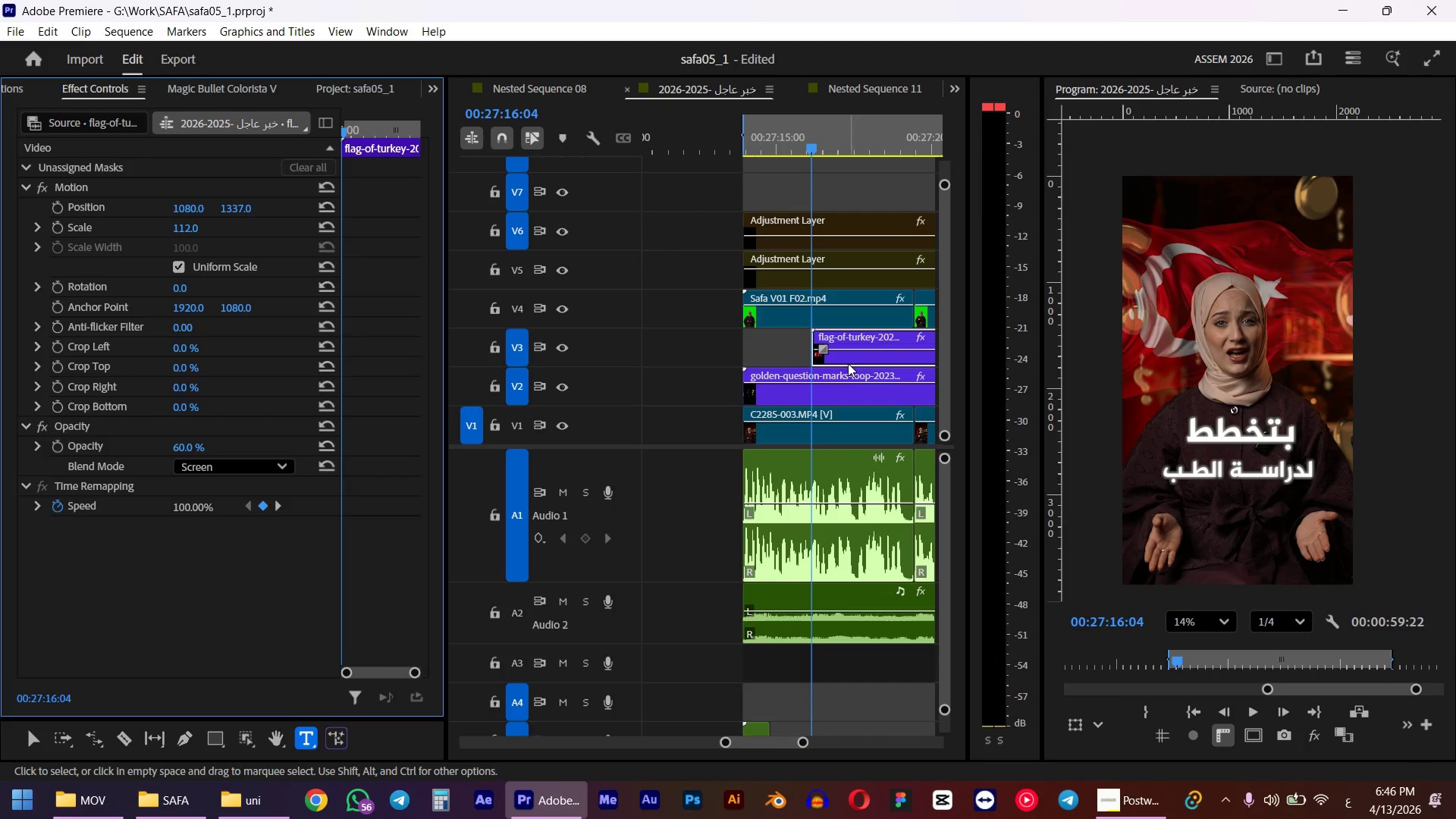 
left_click([846, 363])
 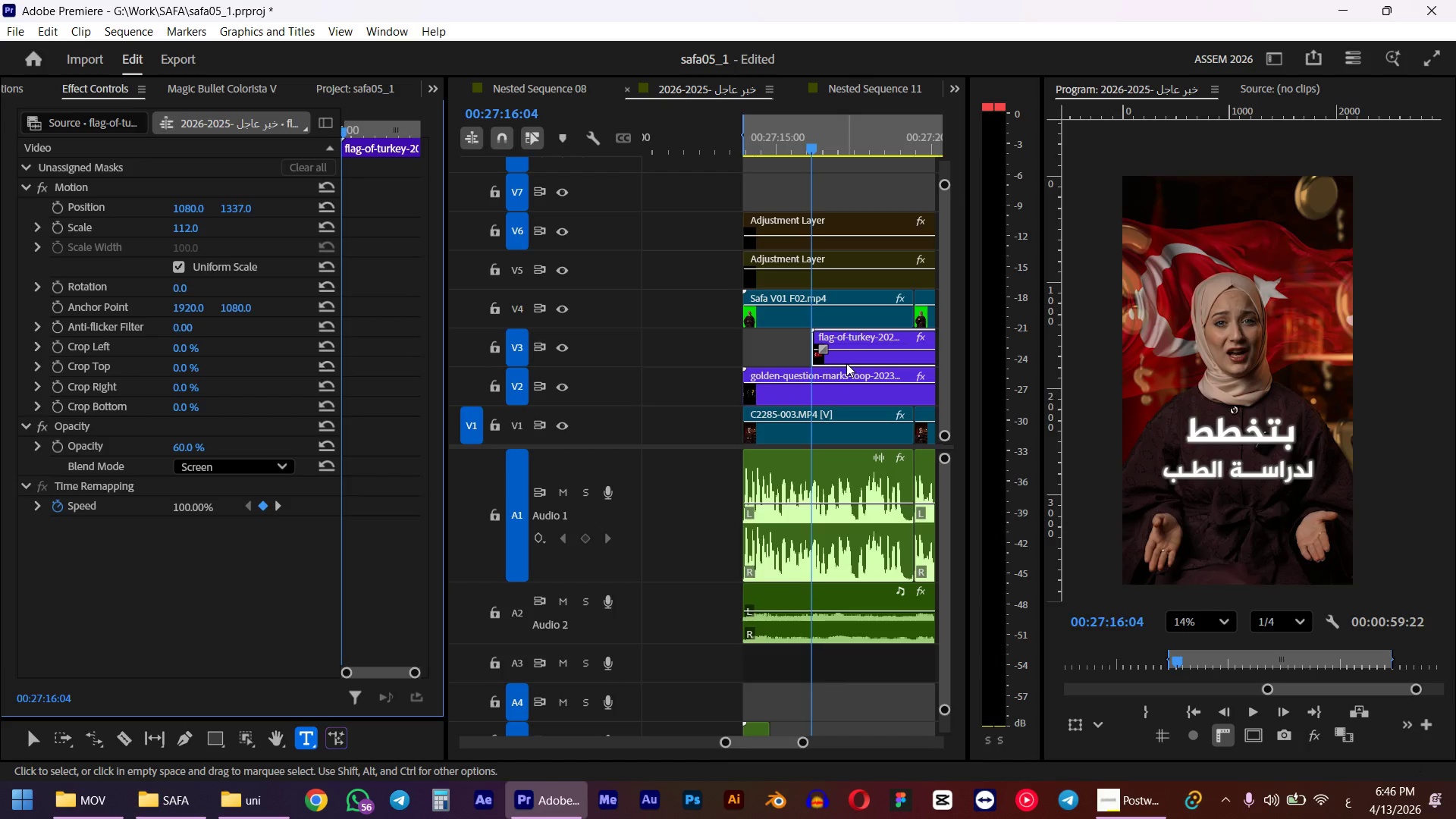 
key(Shift+7)
 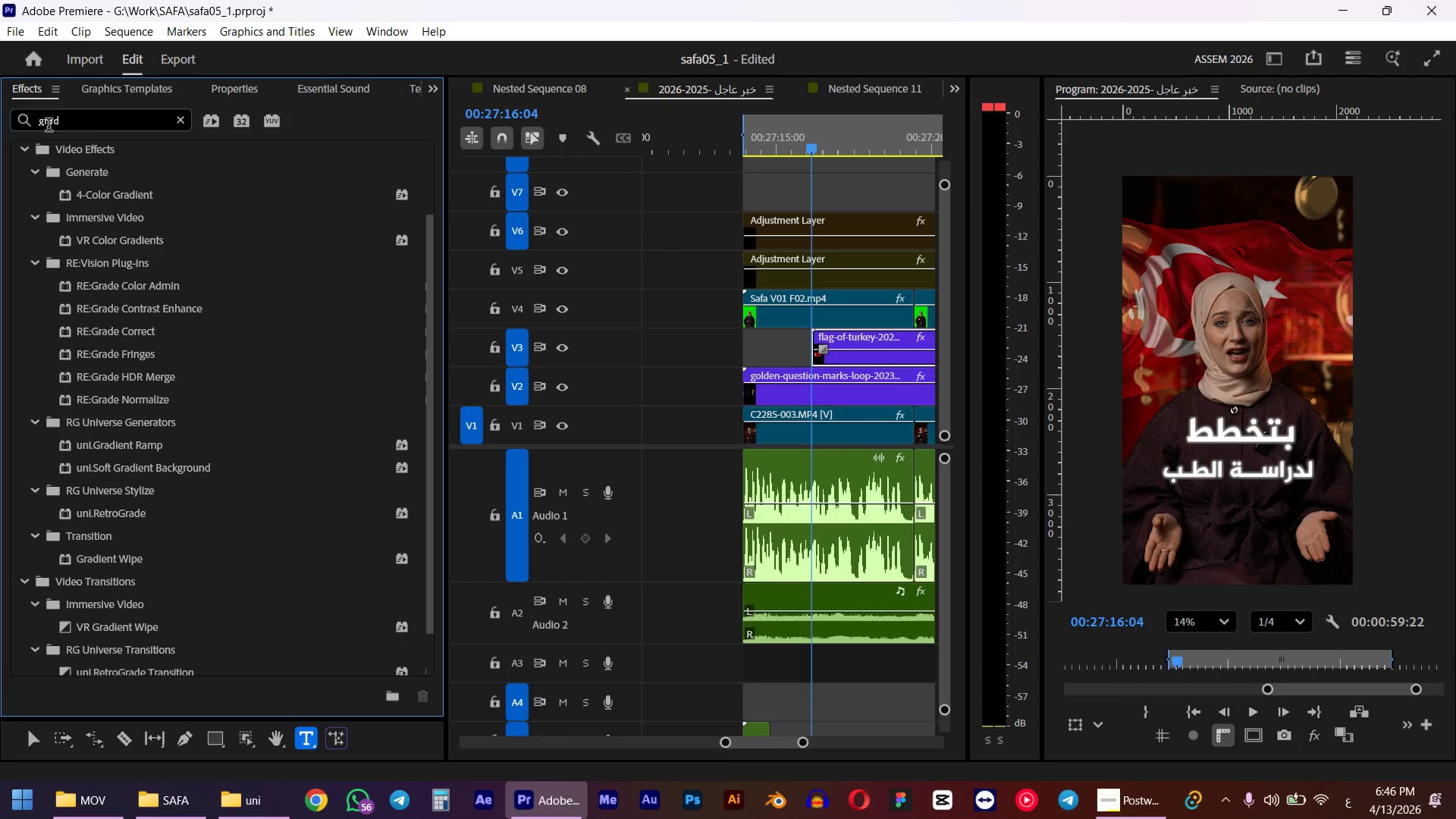 
double_click([49, 127])
 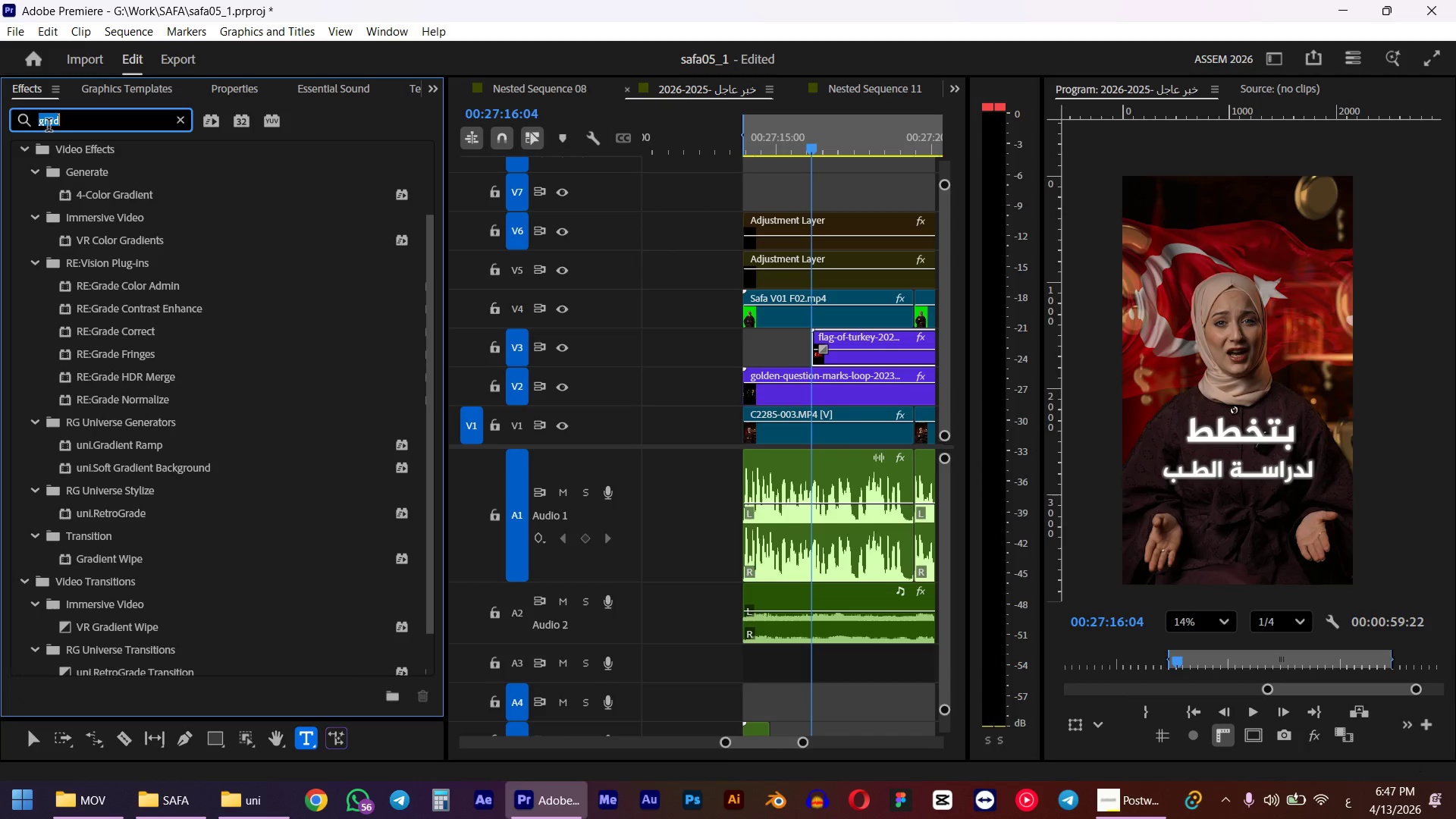 
triple_click([49, 127])
 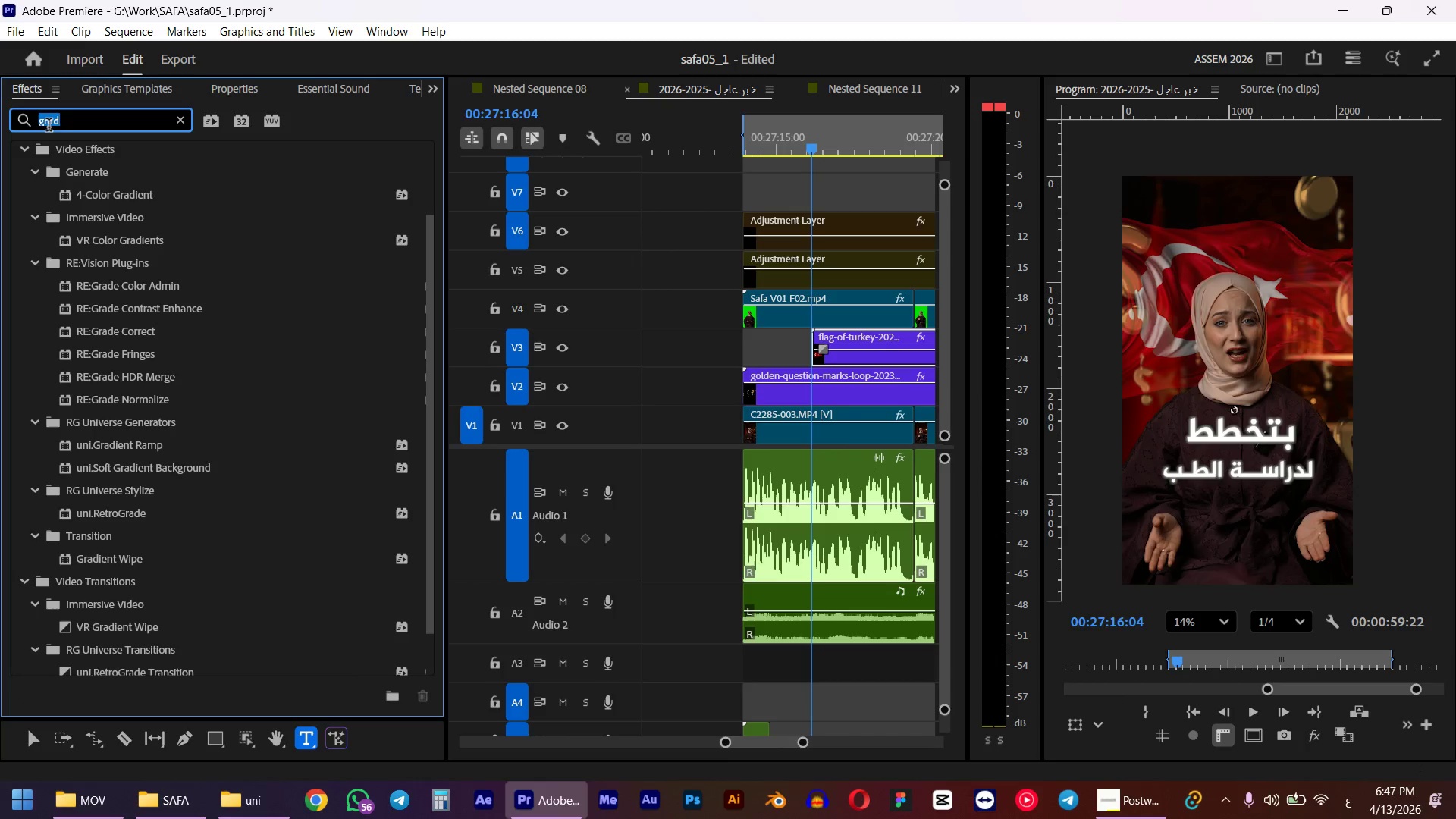 
type(slide)
 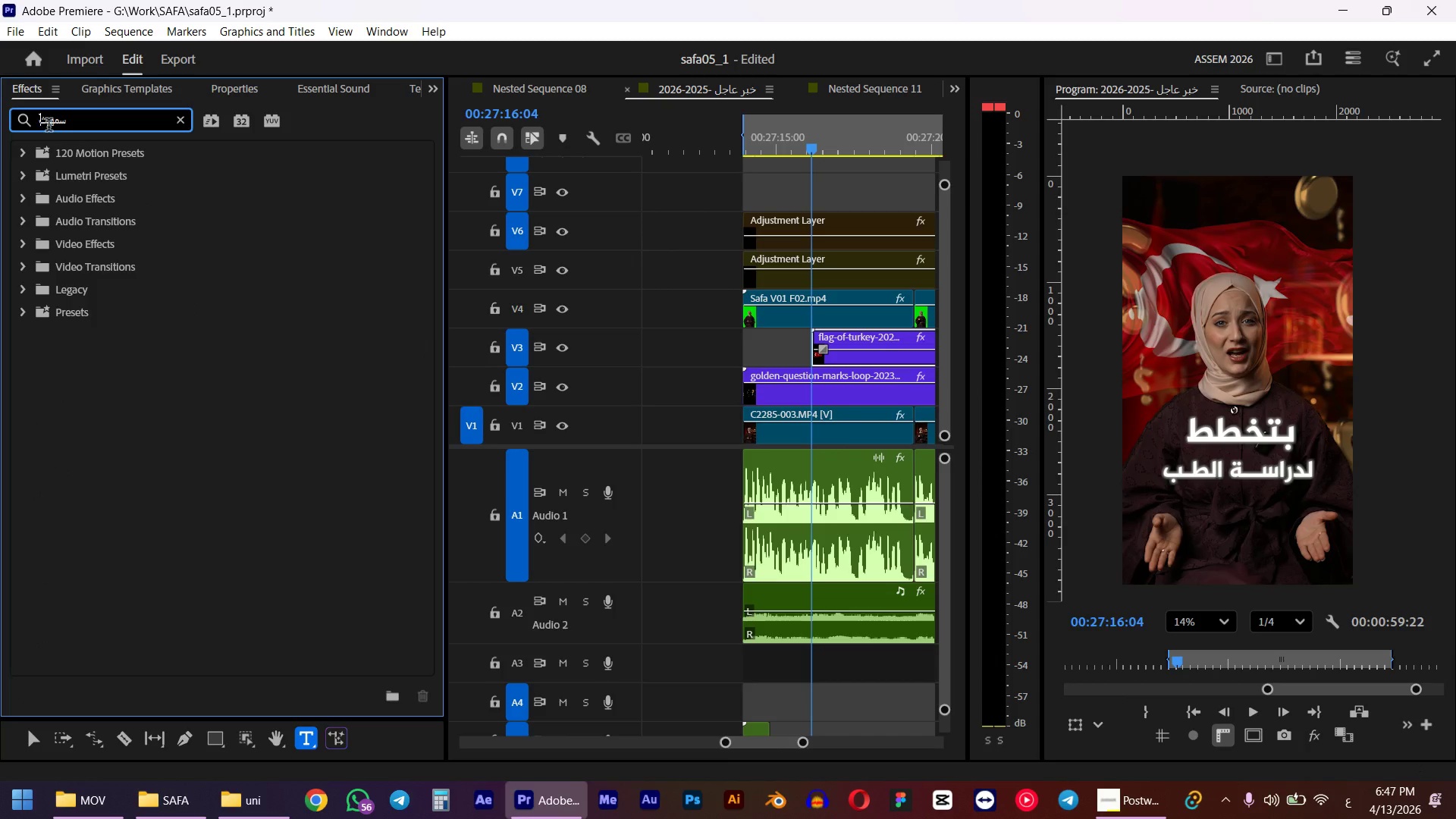 
key(Control+ControlLeft)
 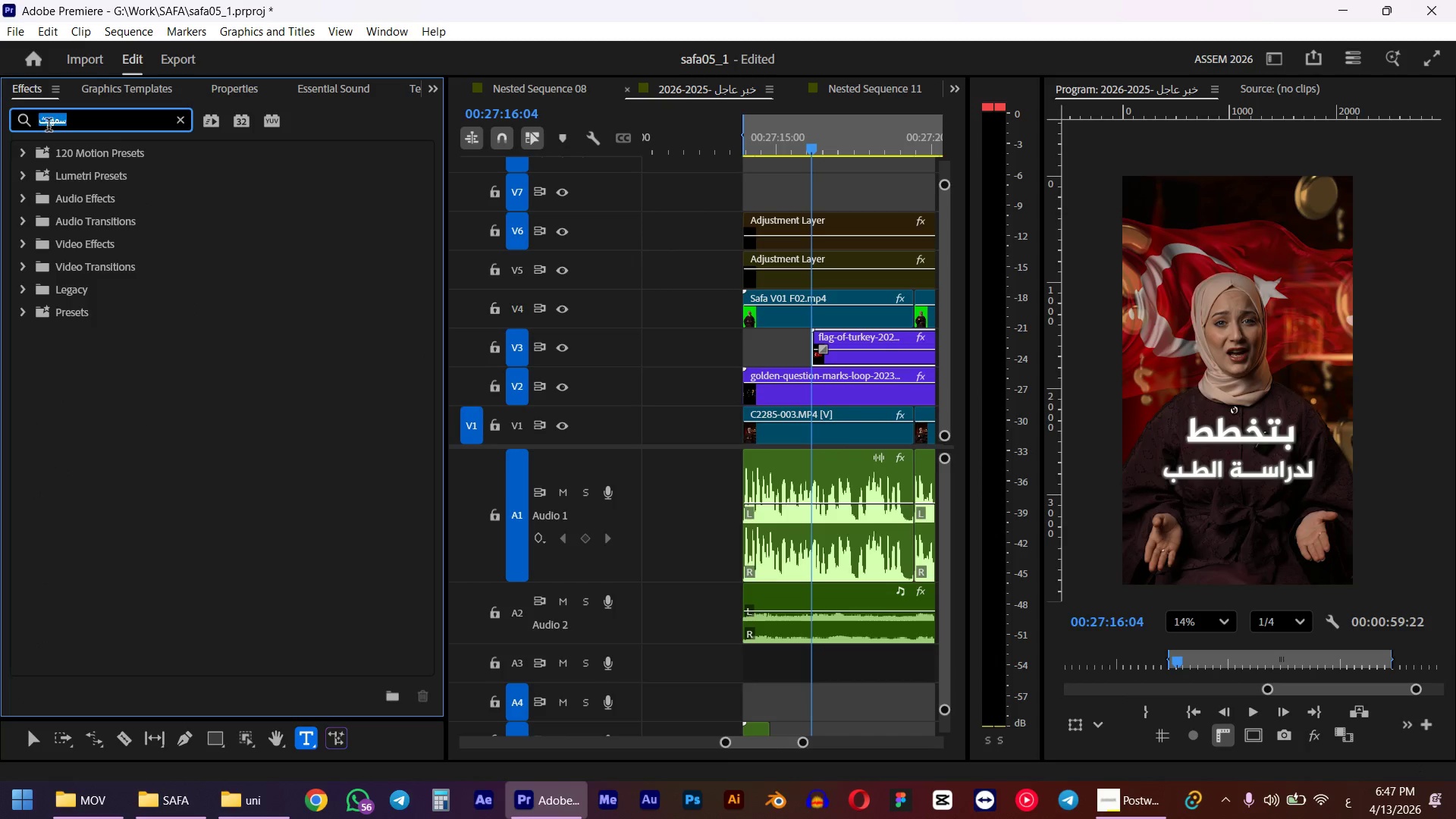 
key(Control+A)
 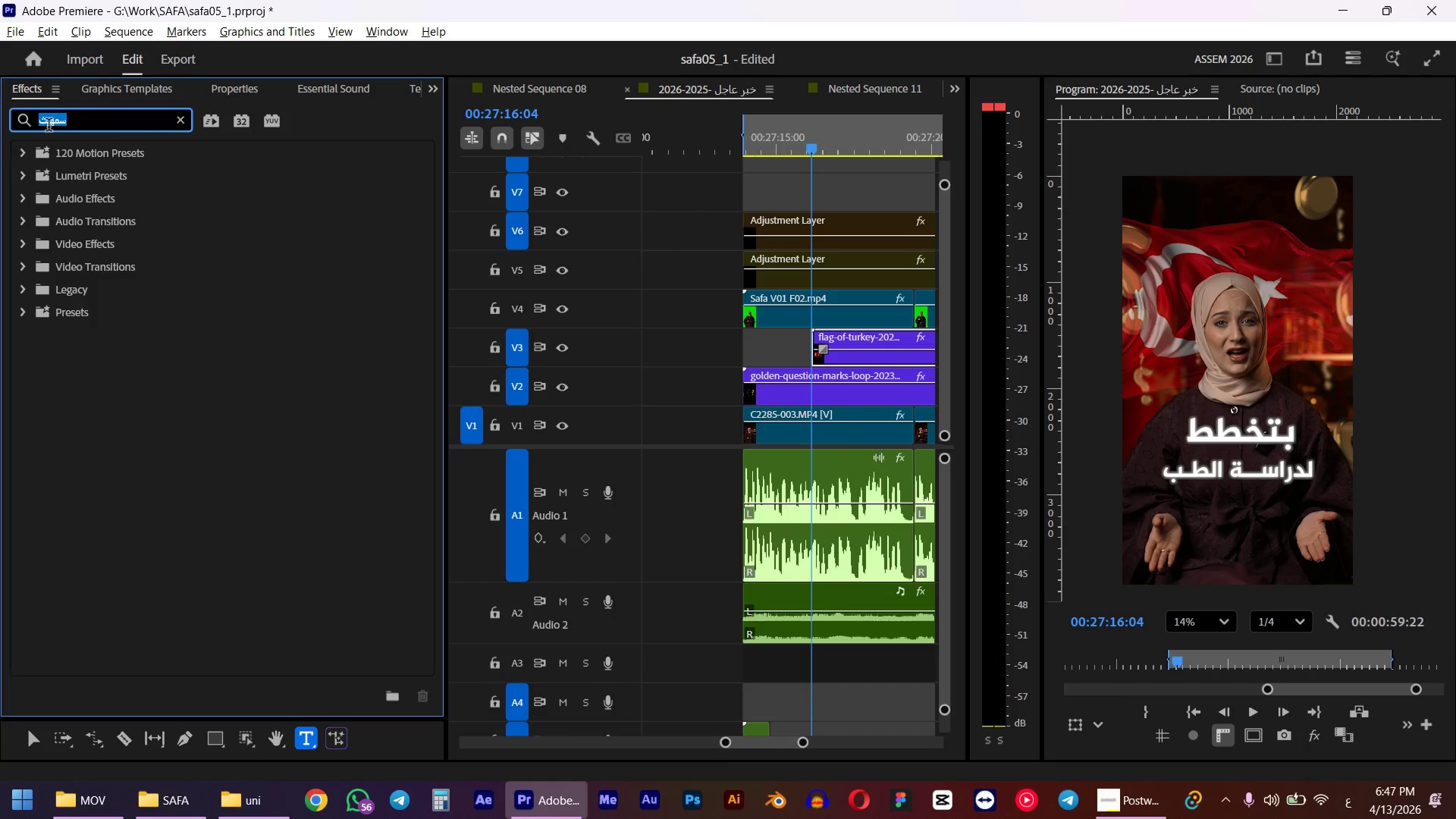 
key(Alt+AltLeft)
 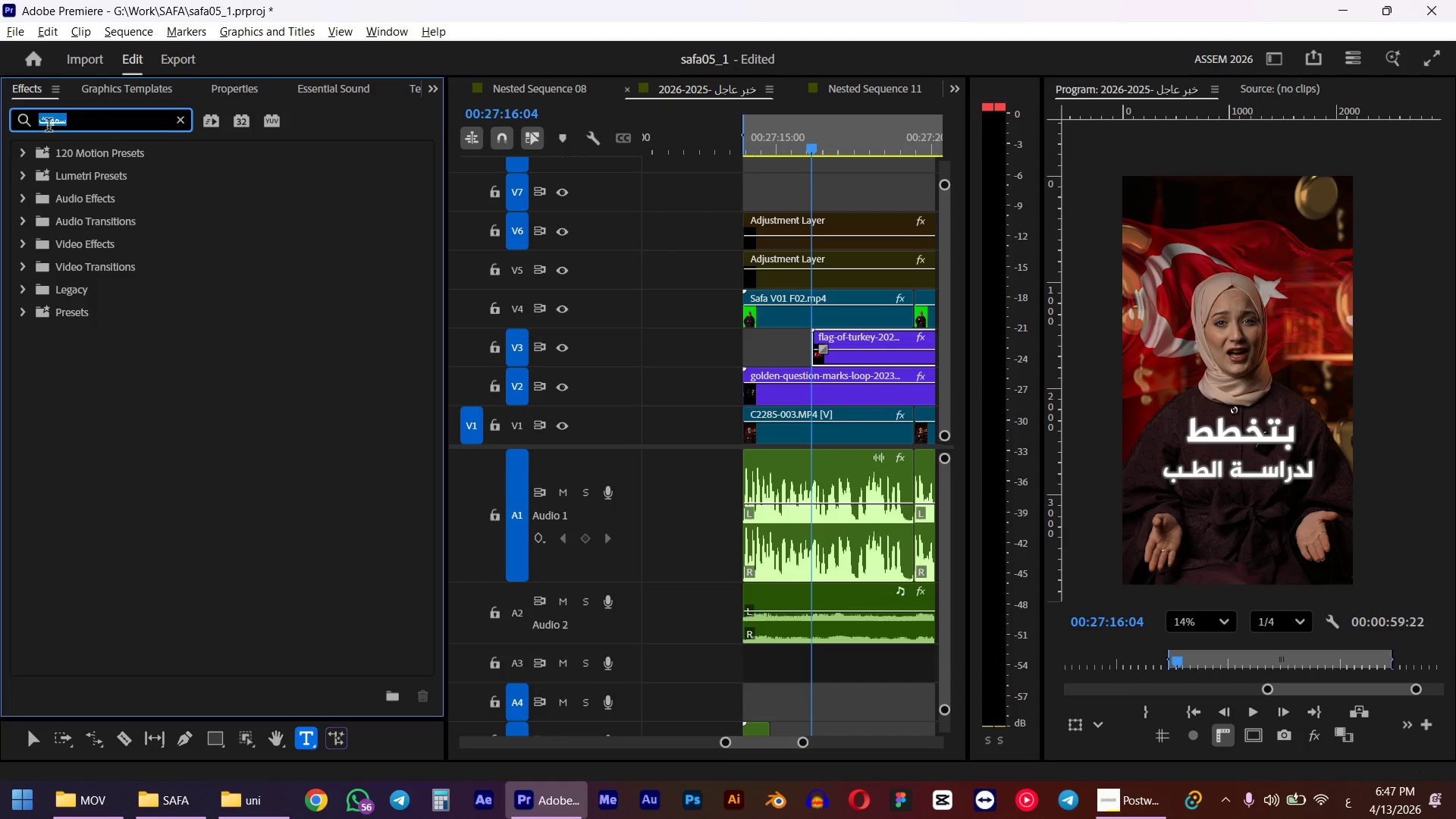 
type(slki)
 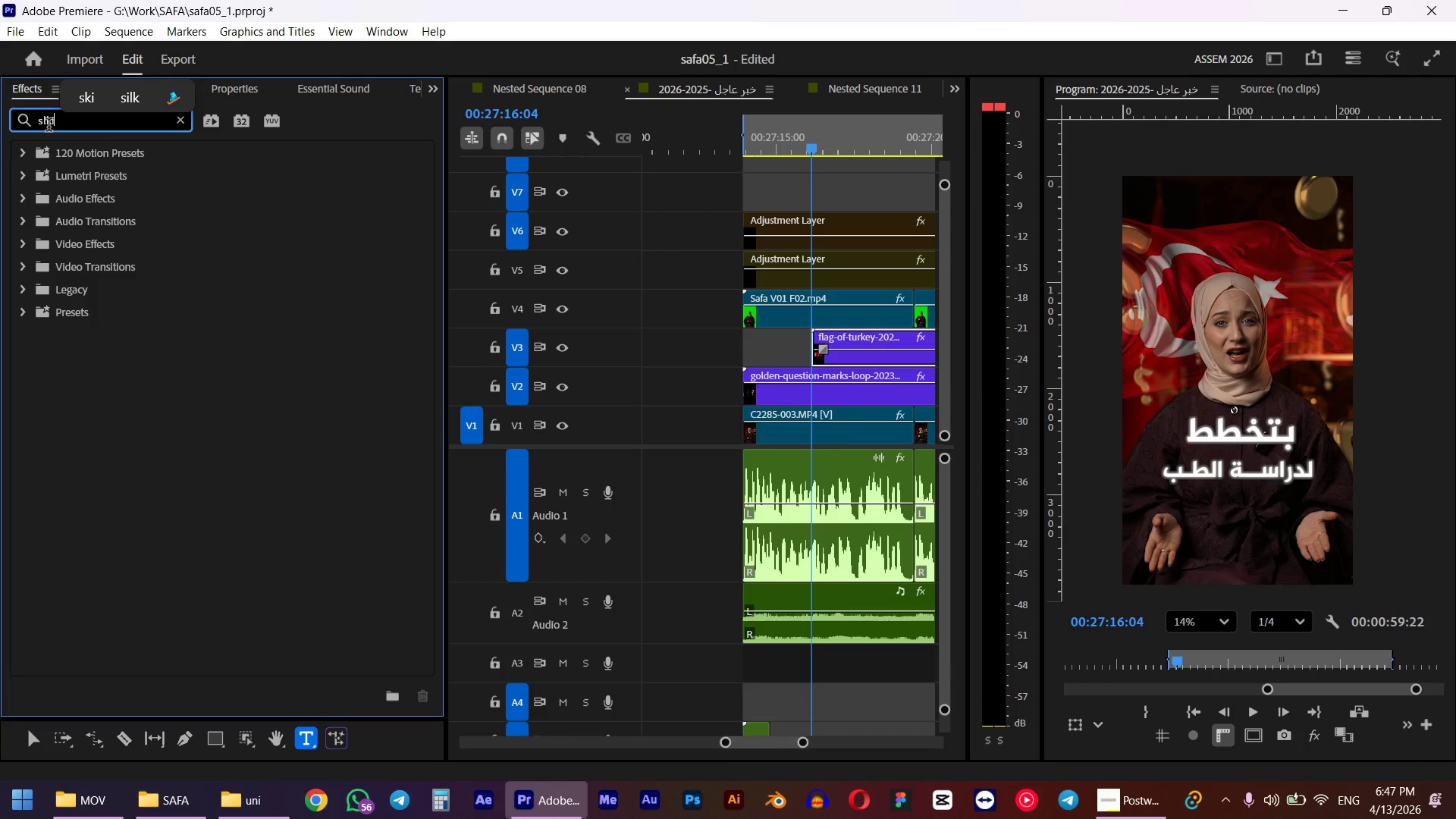 
key(Control+ControlLeft)
 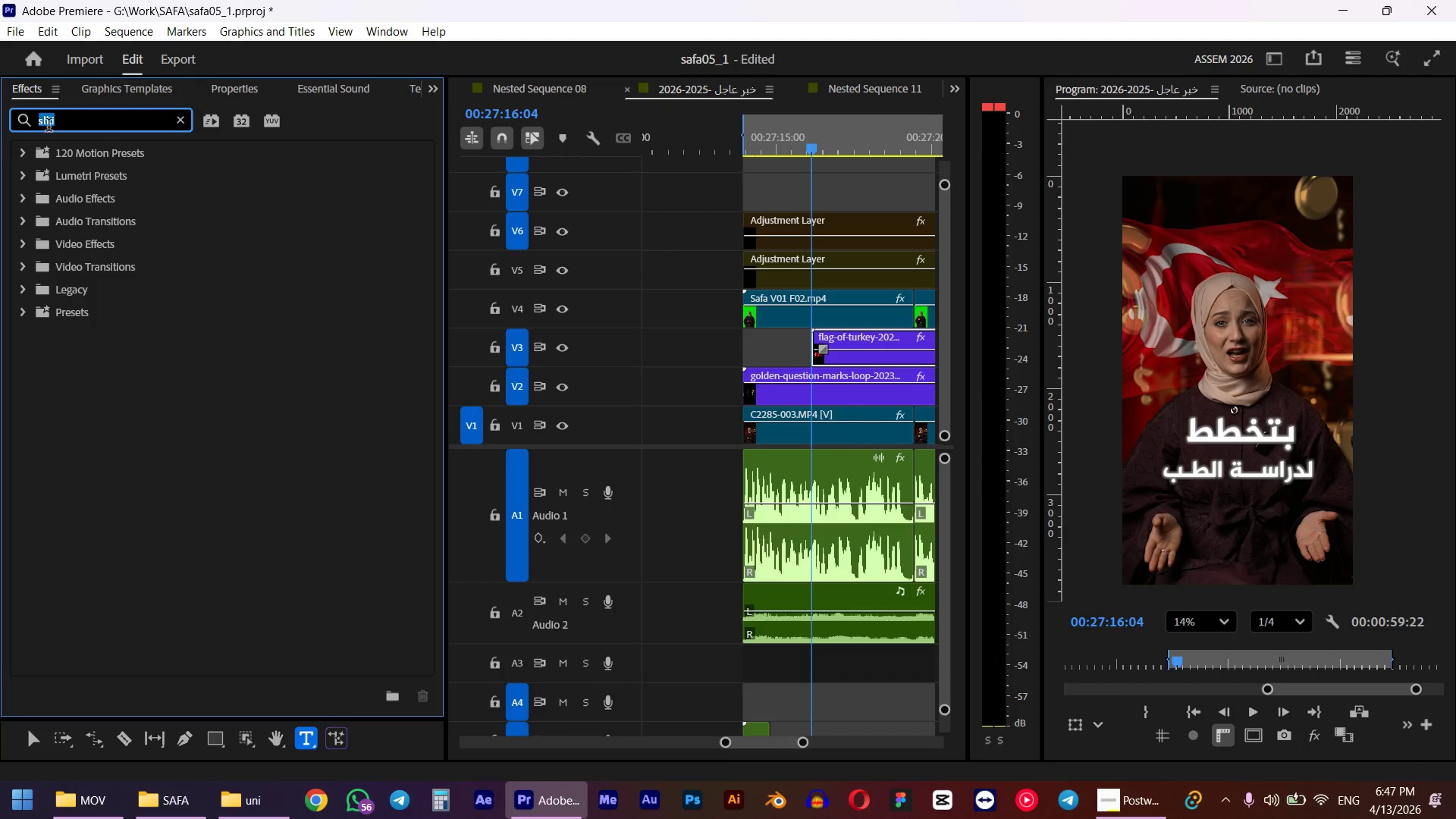 
key(Control+A)
 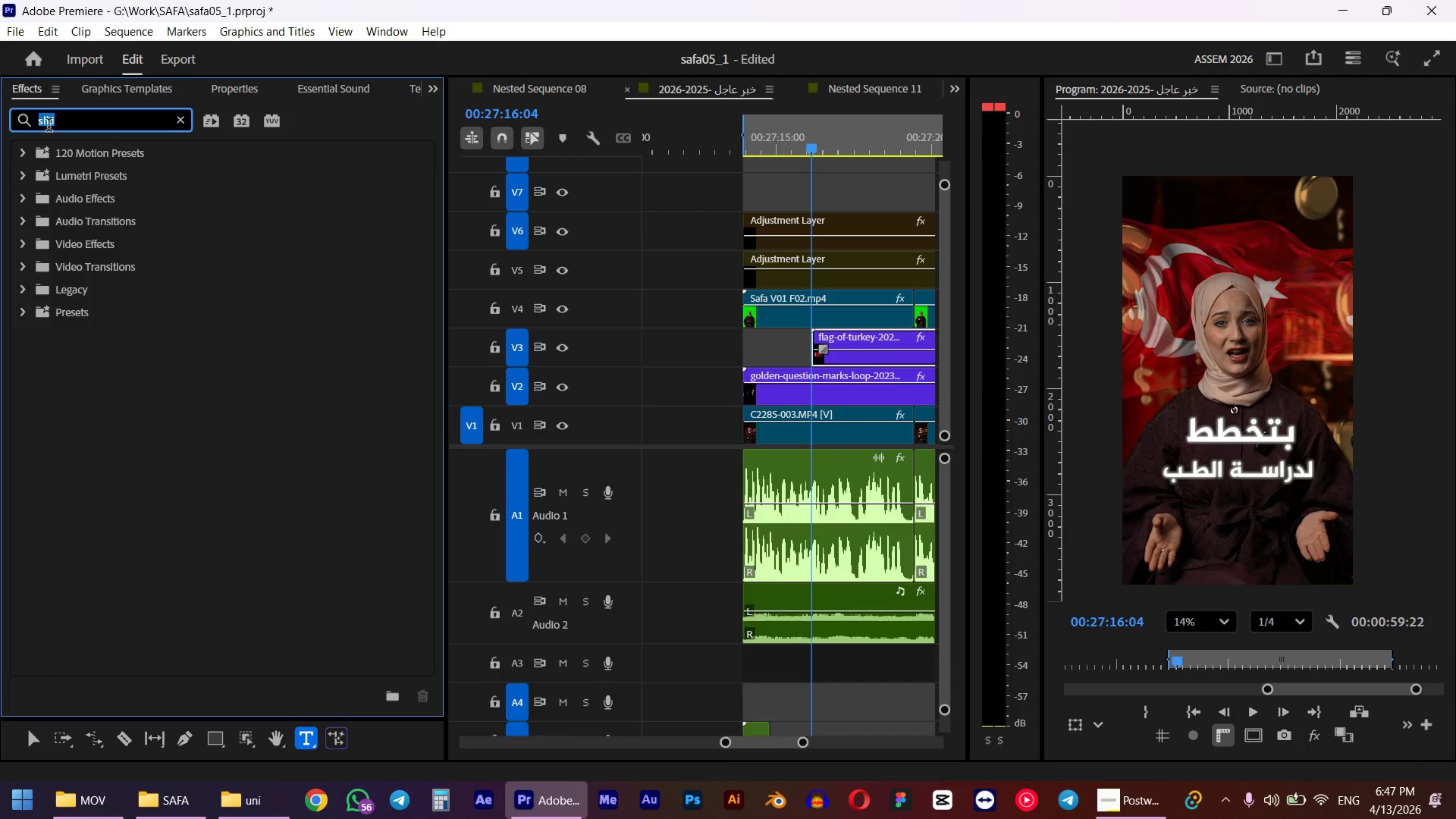 
type(slid)
 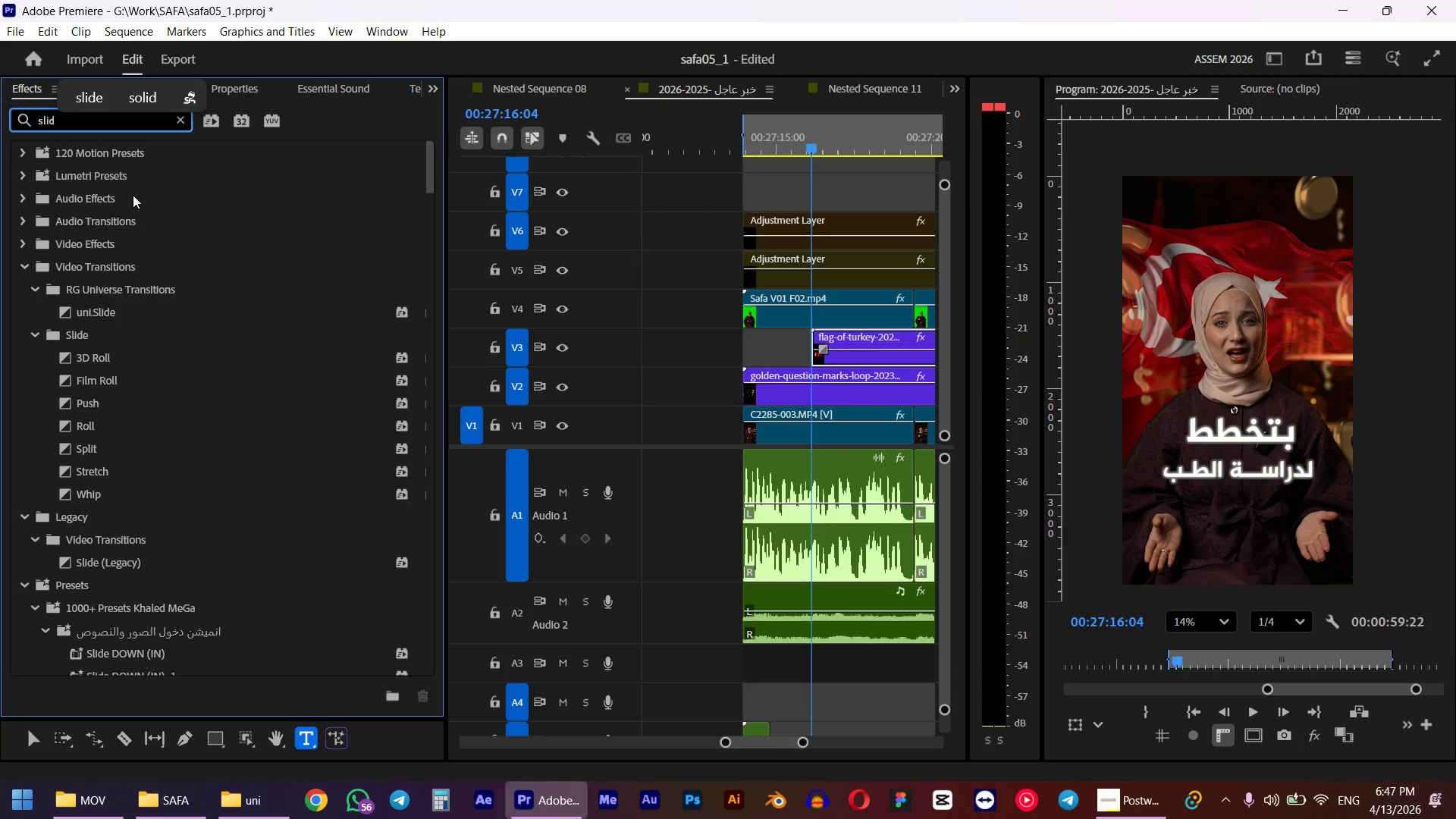 
scroll: coordinate [200, 365], scroll_direction: down, amount: 6.0
 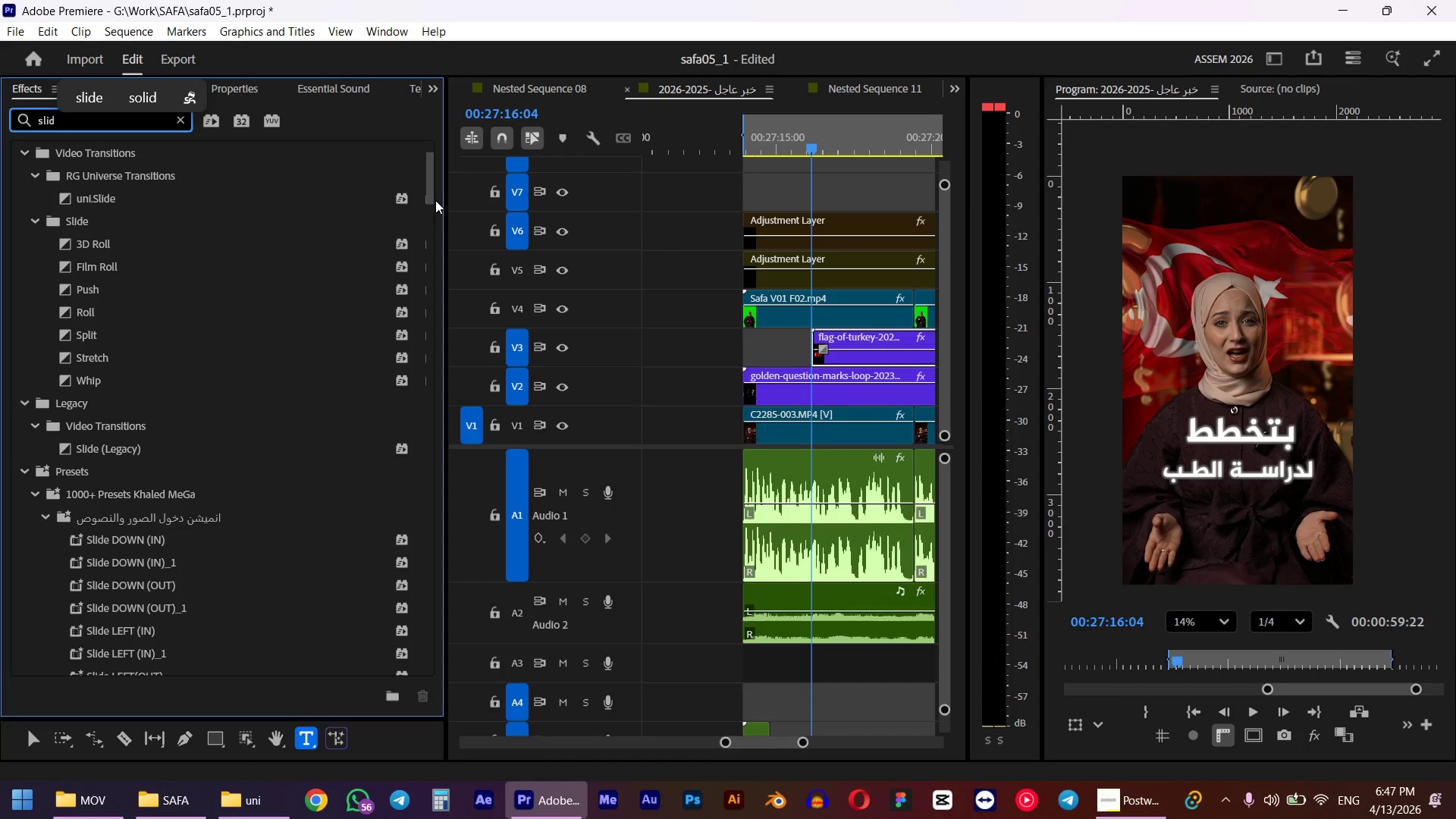 
left_click_drag(start_coordinate=[433, 196], to_coordinate=[435, 219])
 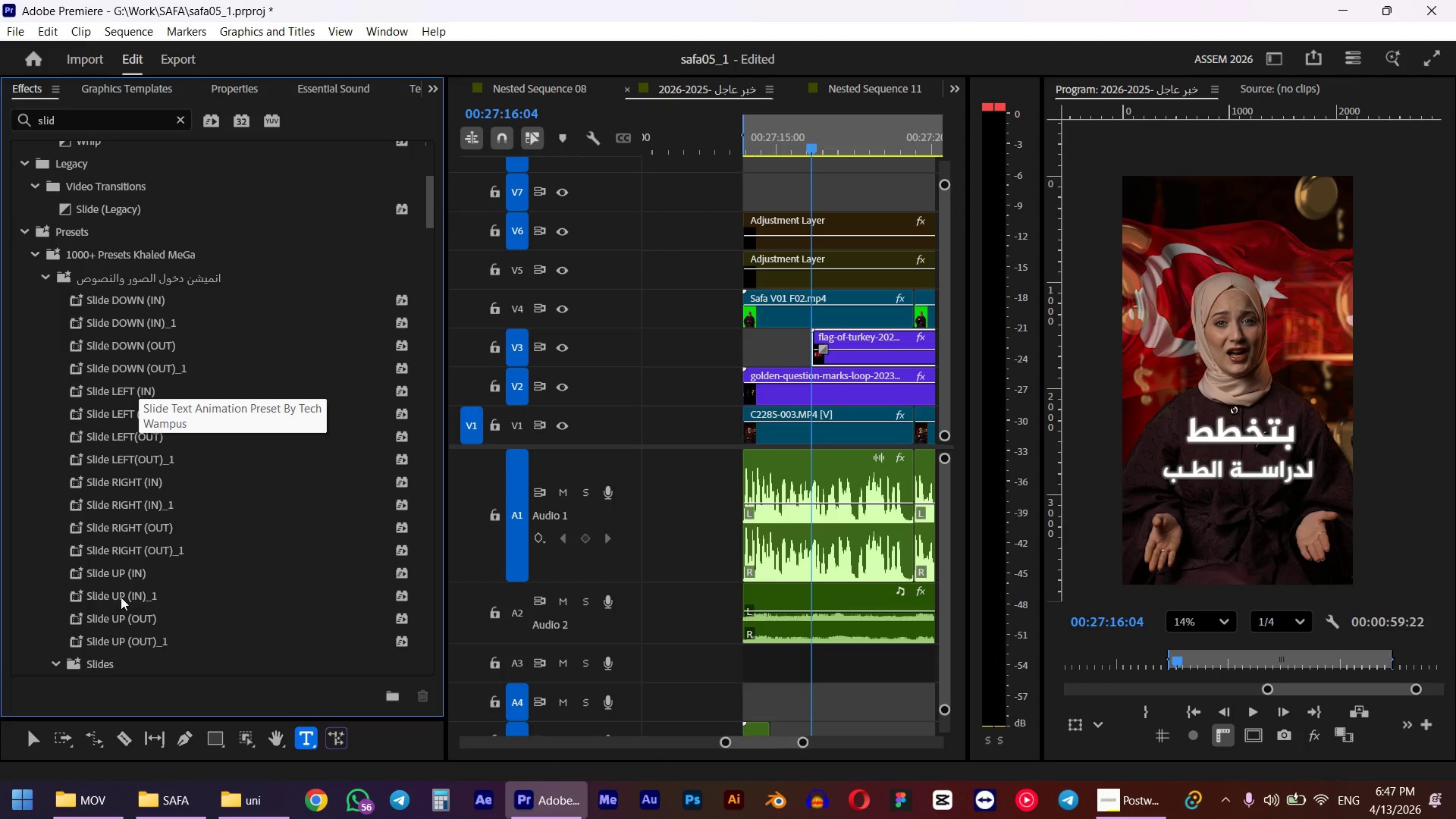 
left_click_drag(start_coordinate=[112, 577], to_coordinate=[829, 353])
 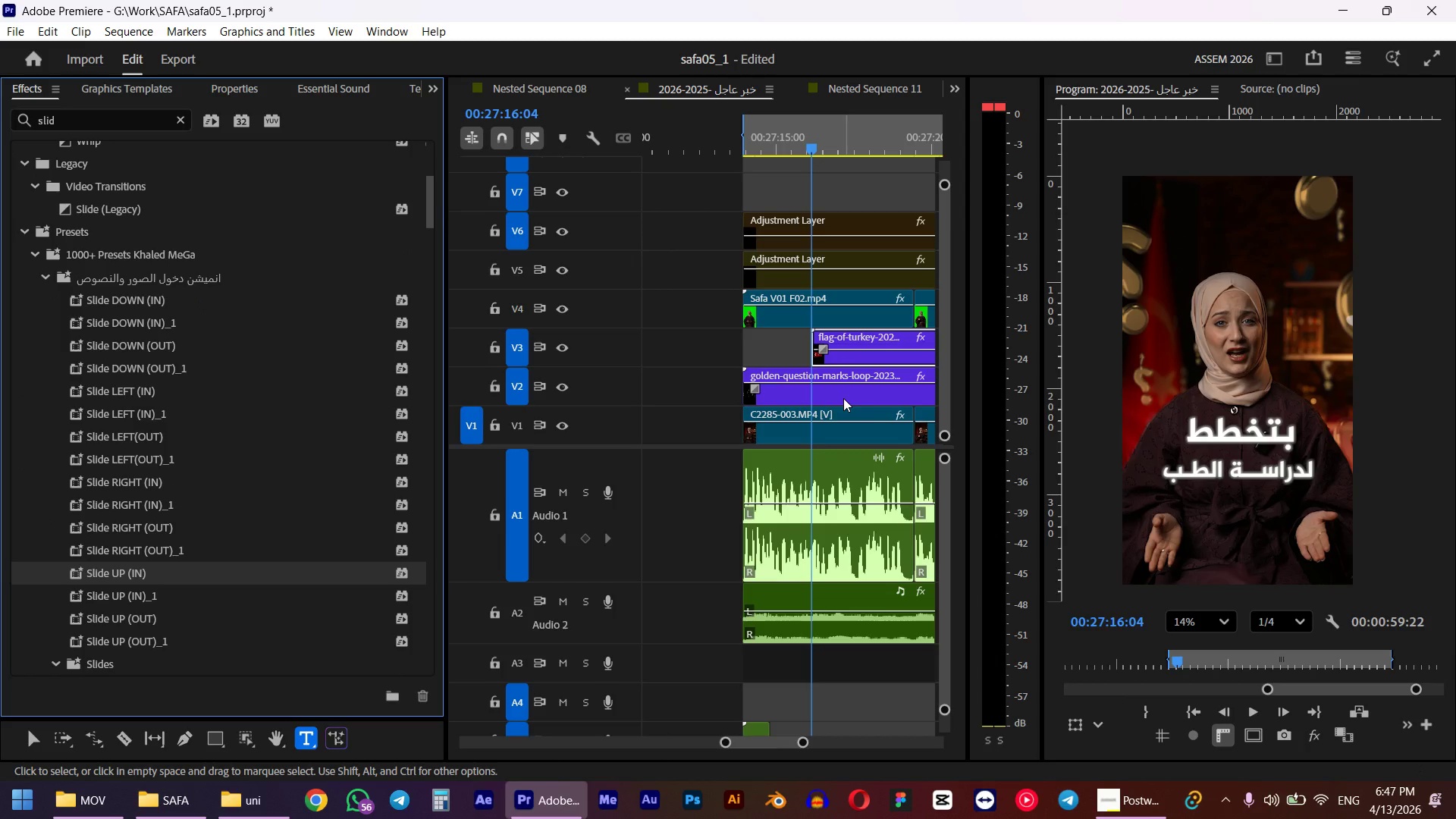 
key(Space)
 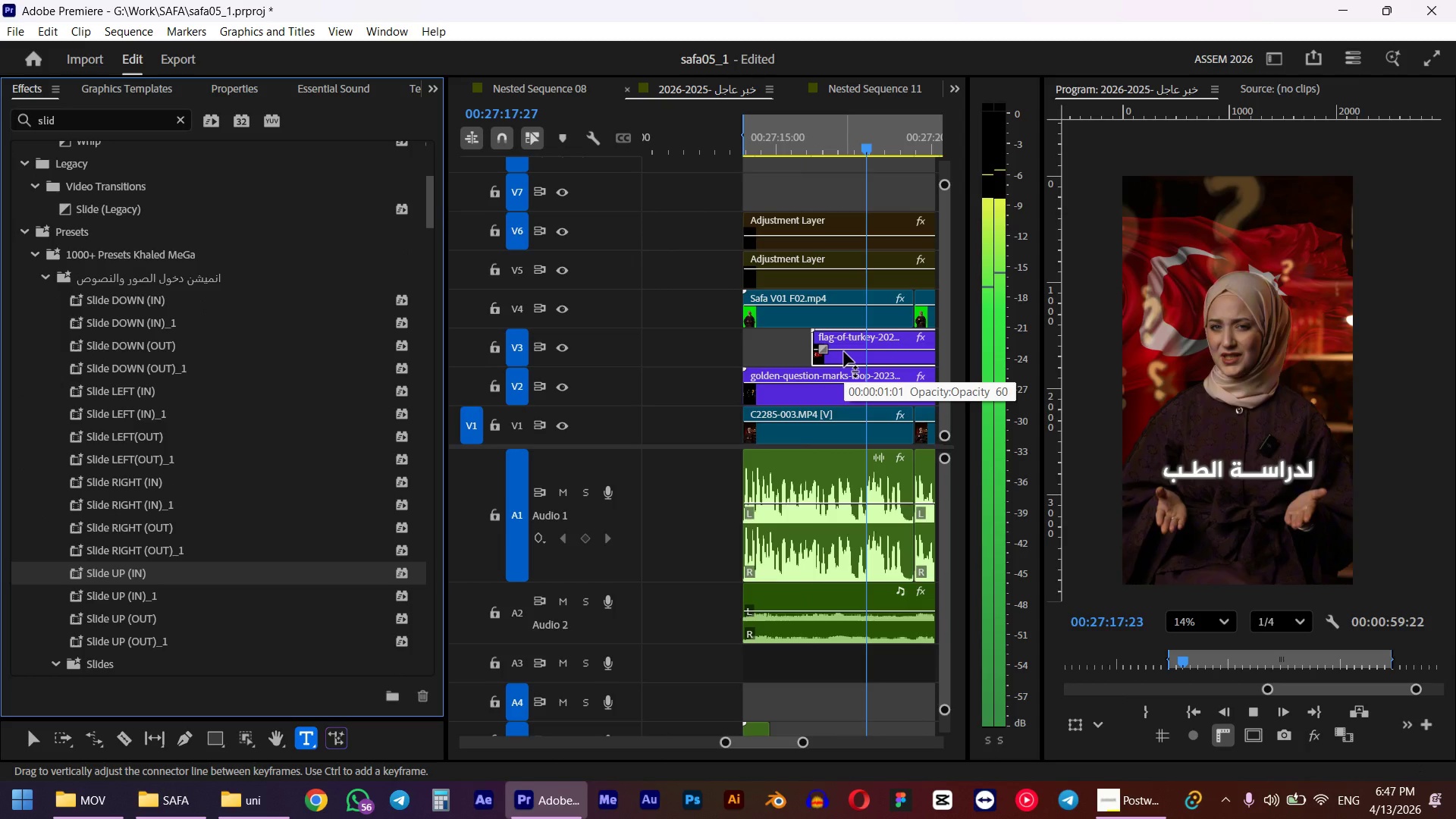 
key(Space)
 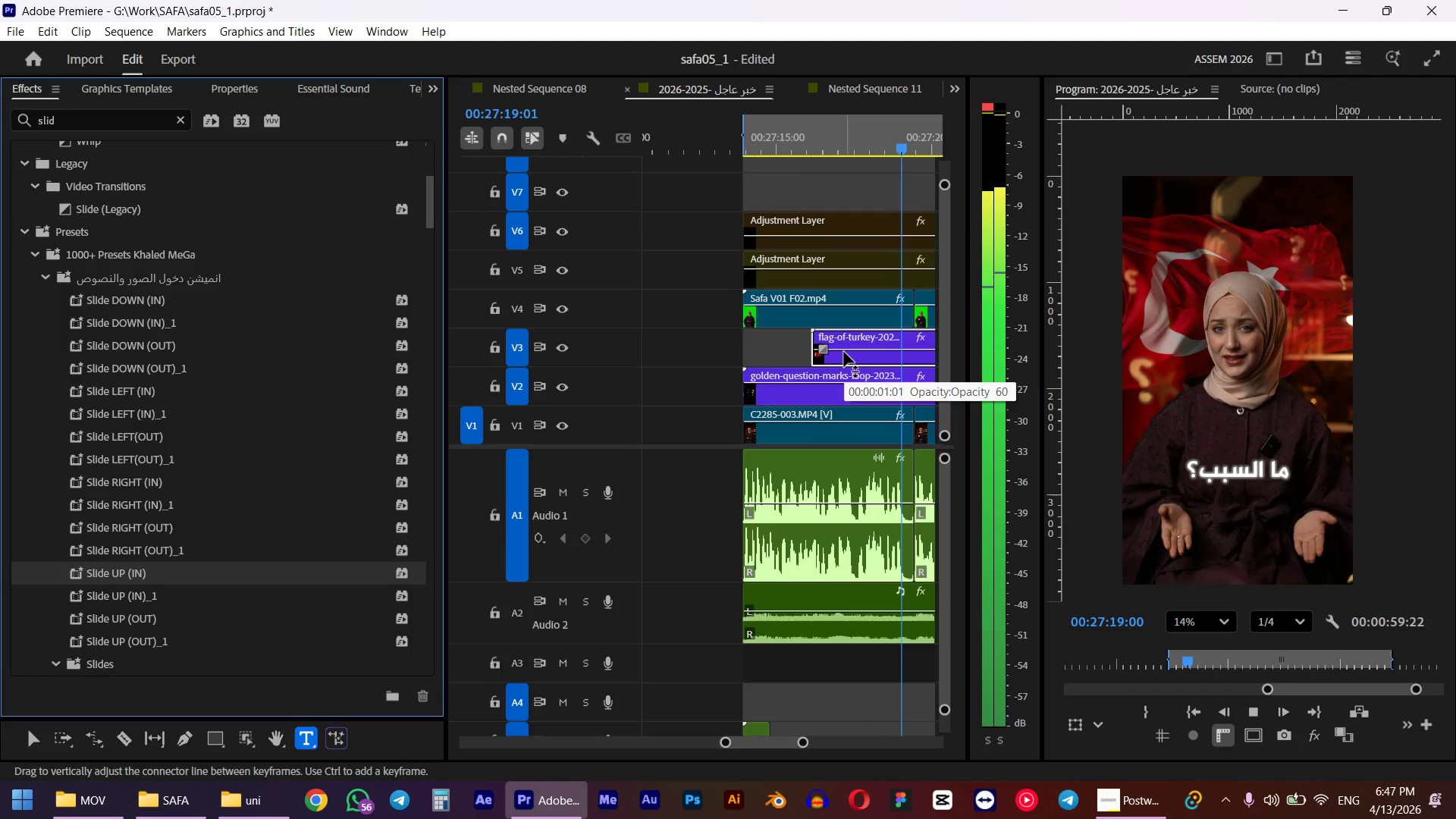 
key(Space)
 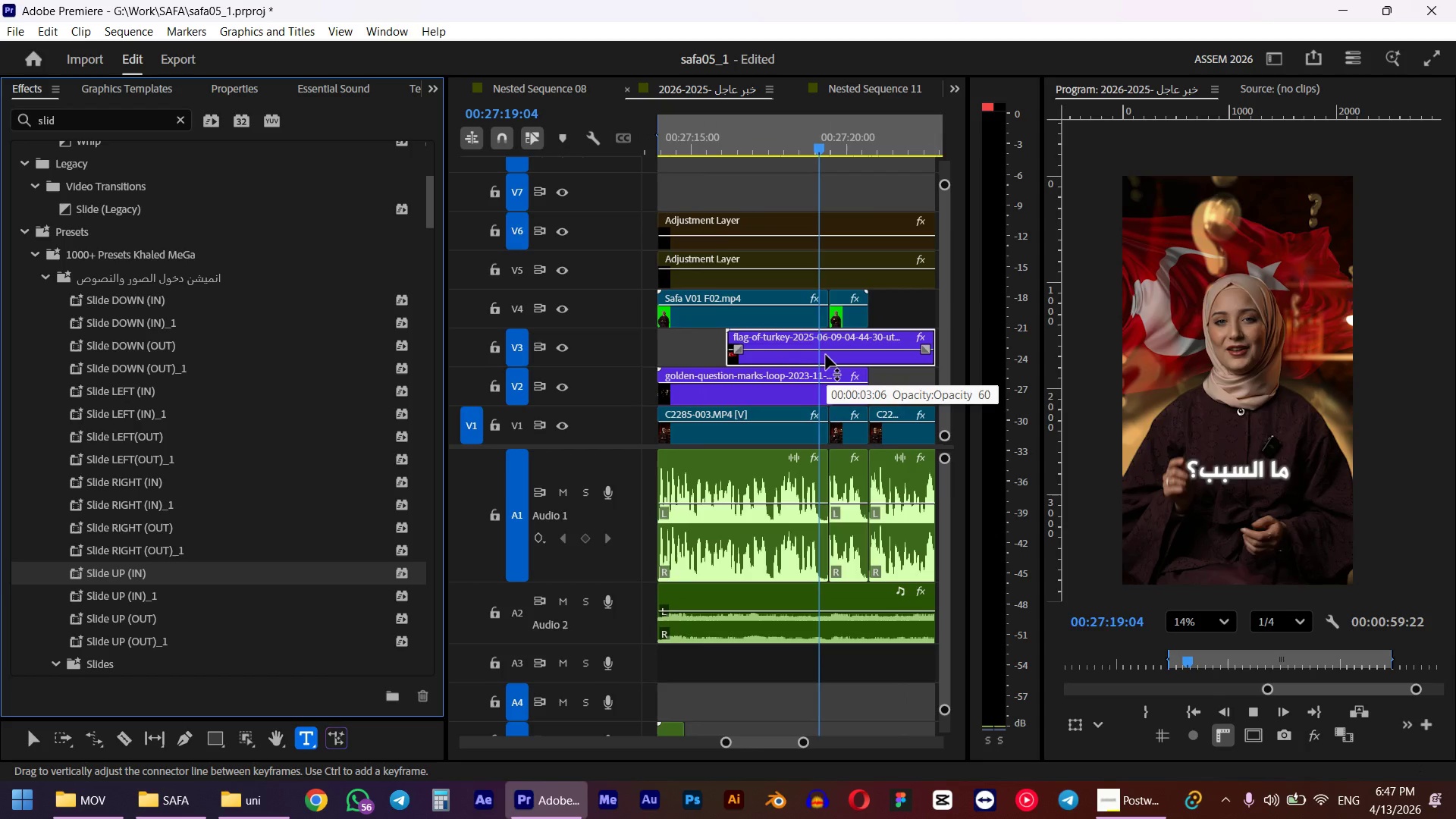 
scroll: coordinate [826, 355], scroll_direction: down, amount: 1.0
 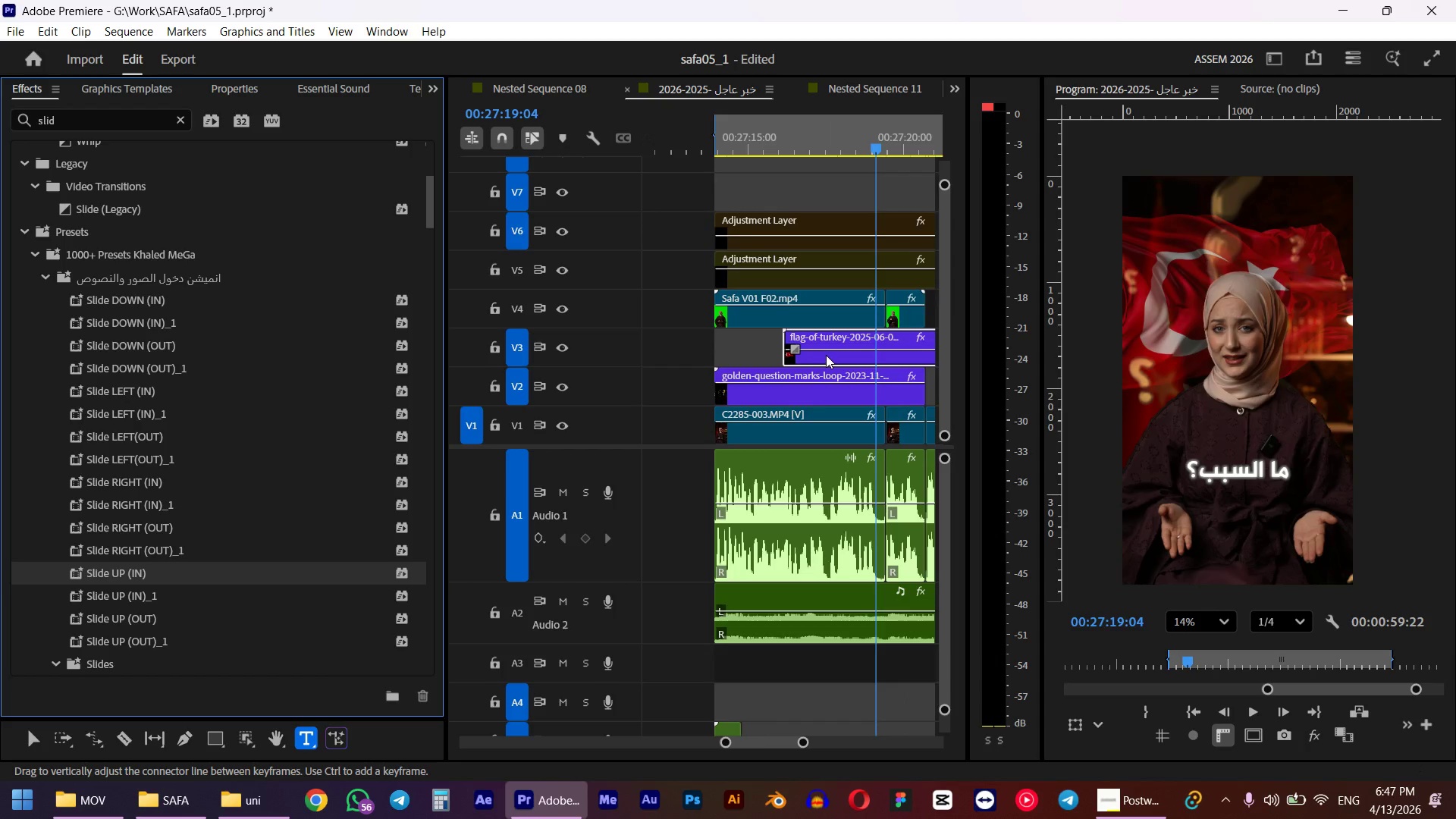 
key(Space)
 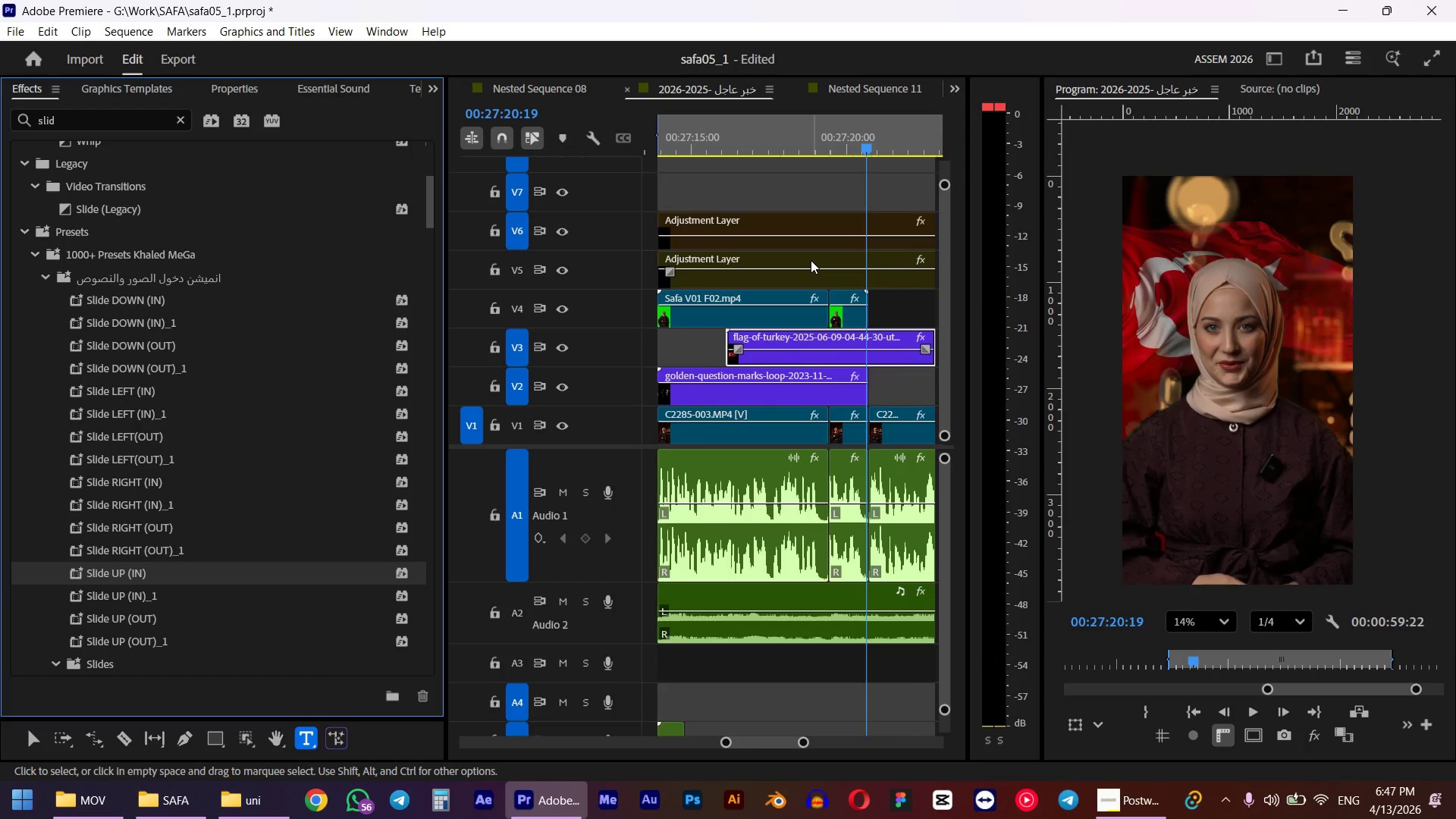 
scroll: coordinate [812, 286], scroll_direction: down, amount: 3.0
 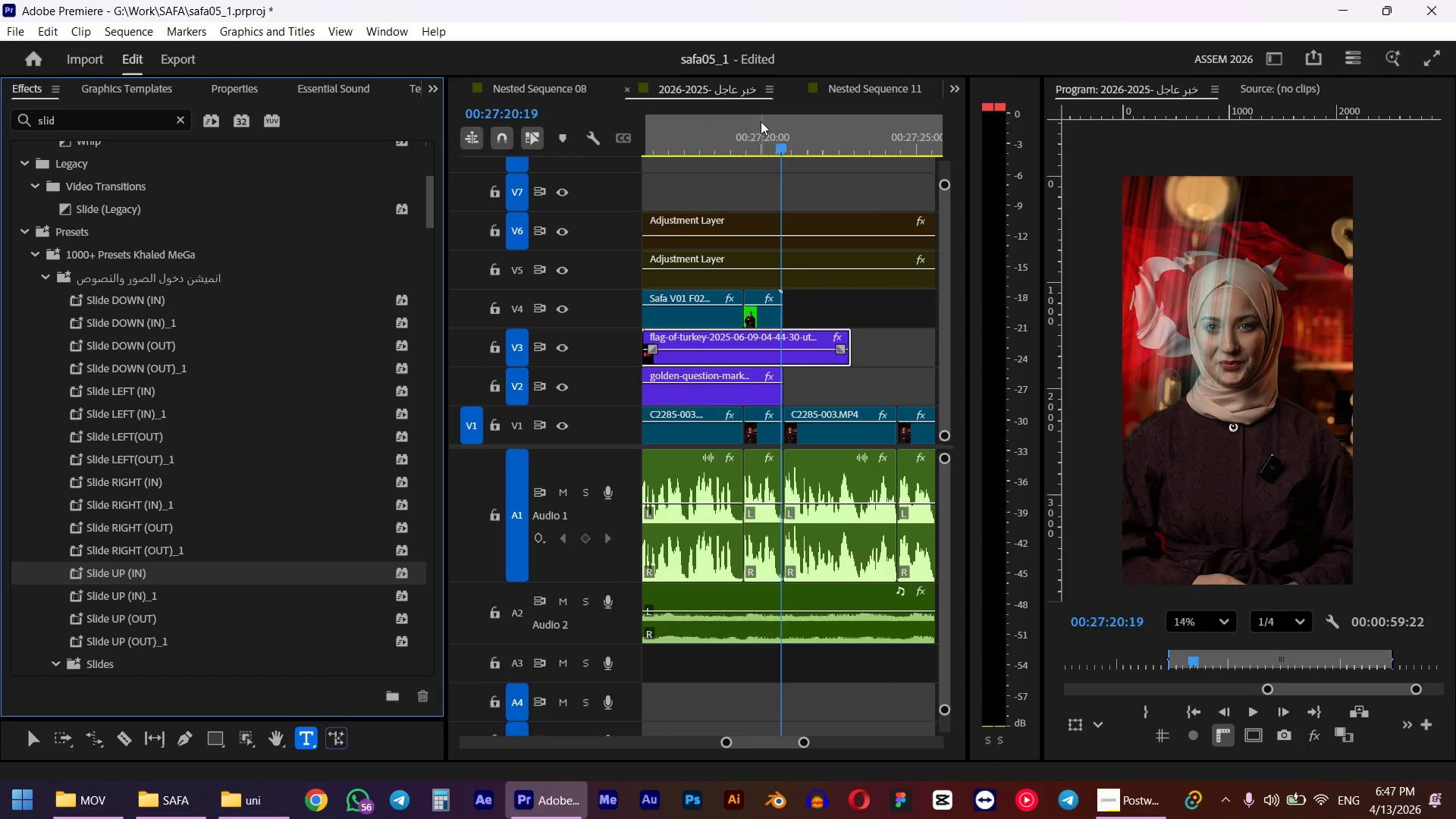 
left_click([753, 133])
 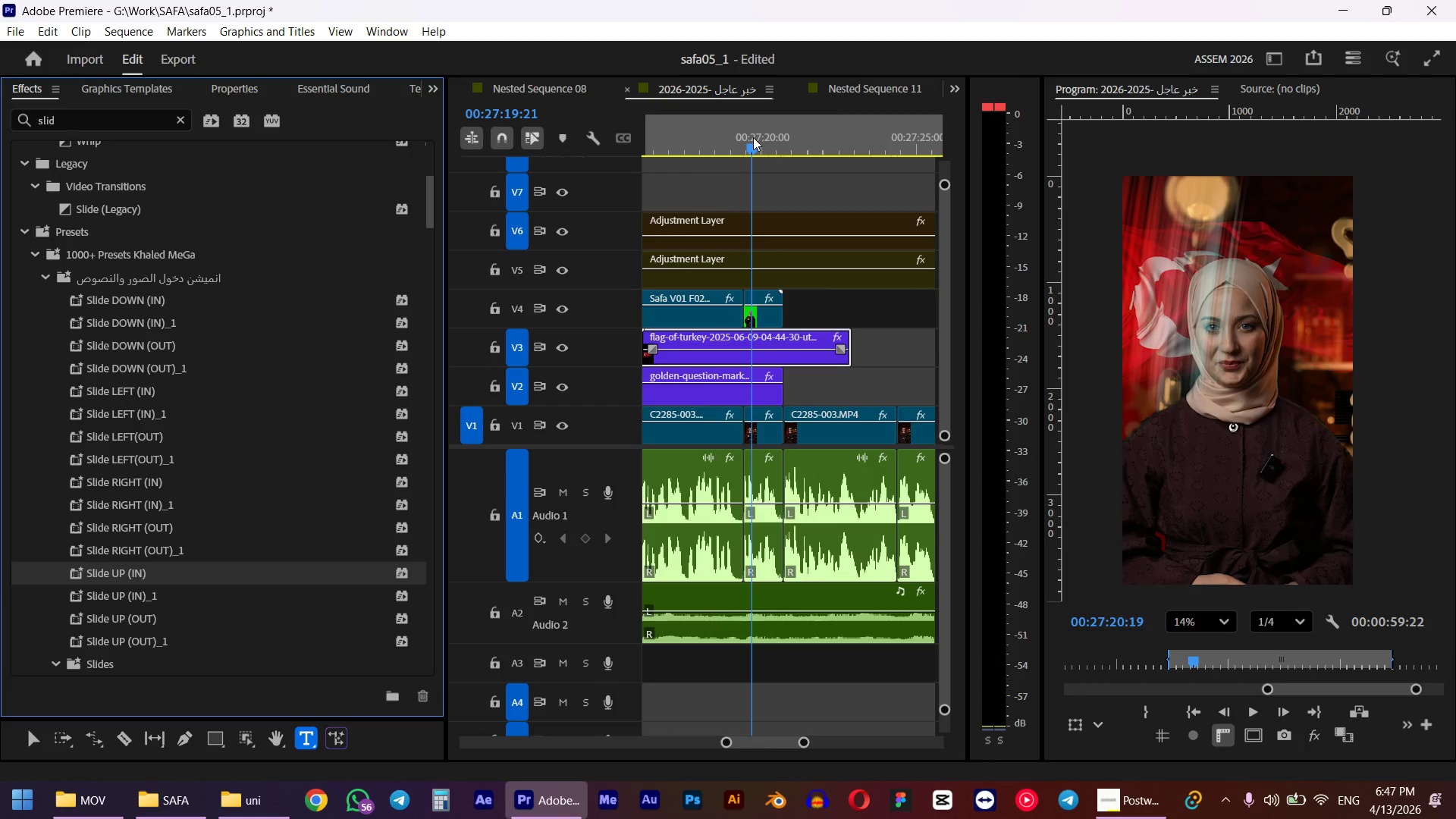 
left_click_drag(start_coordinate=[851, 359], to_coordinate=[780, 352])
 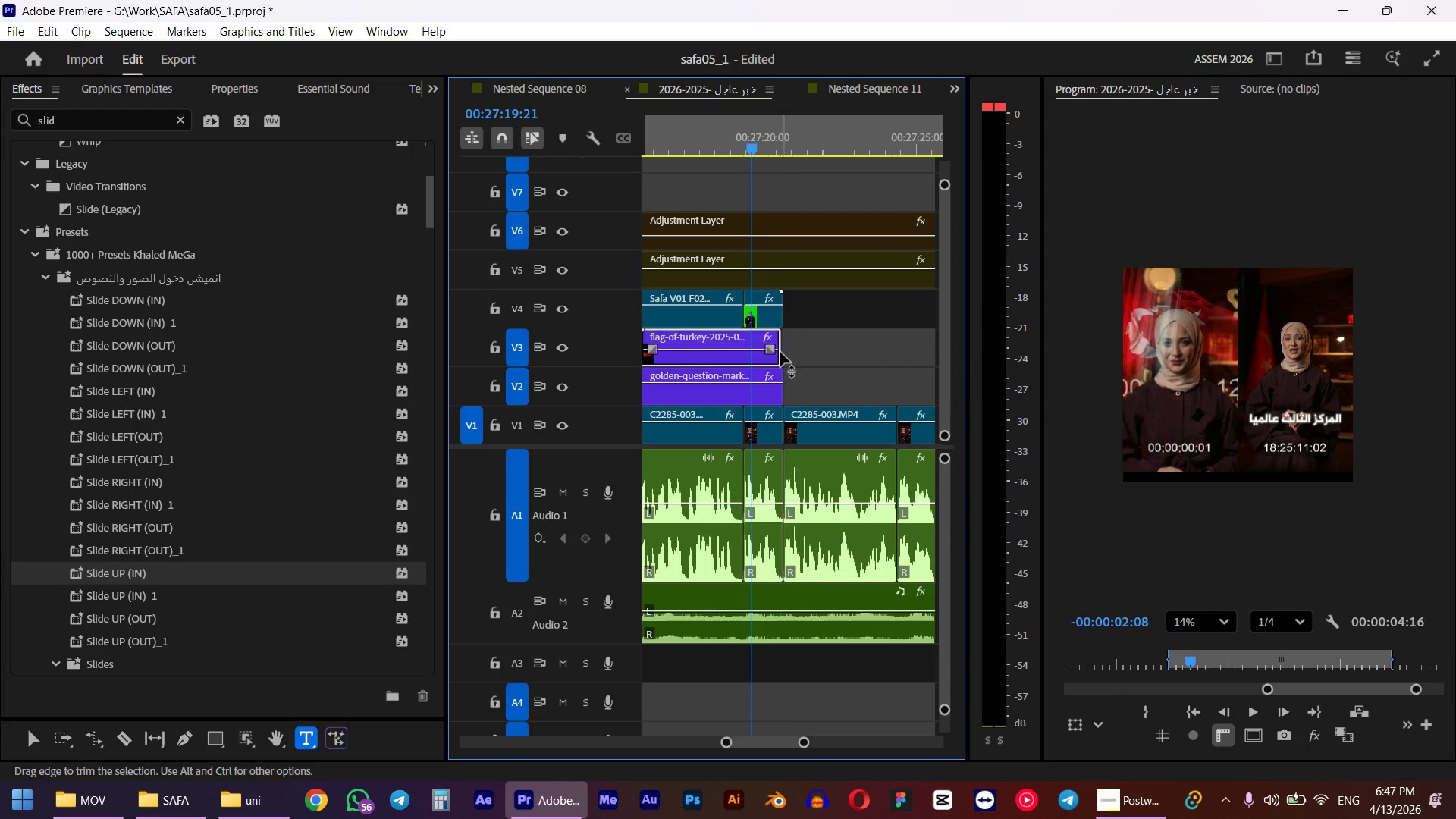 
left_click([780, 352])
 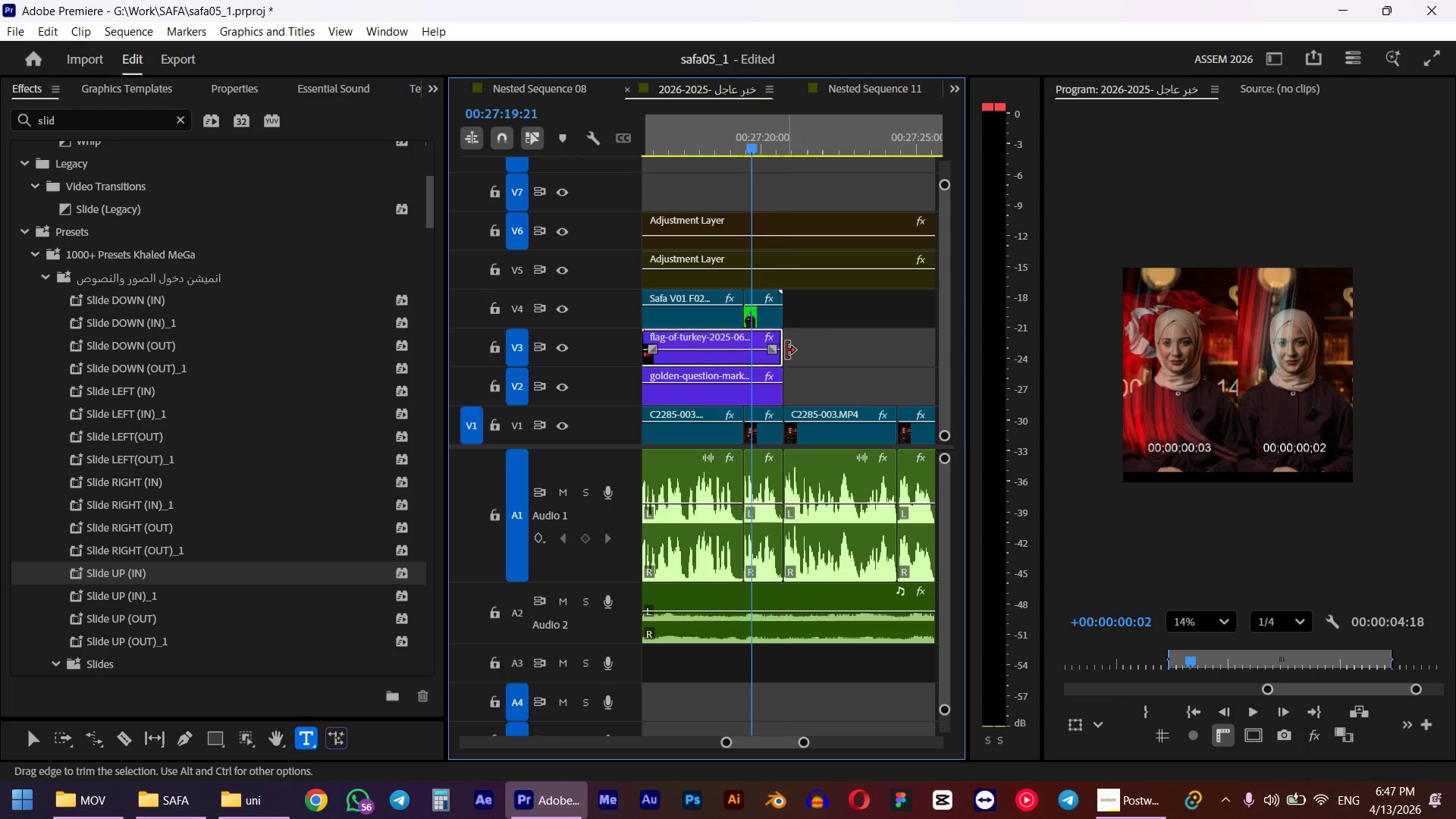 
scroll: coordinate [800, 353], scroll_direction: up, amount: 7.0
 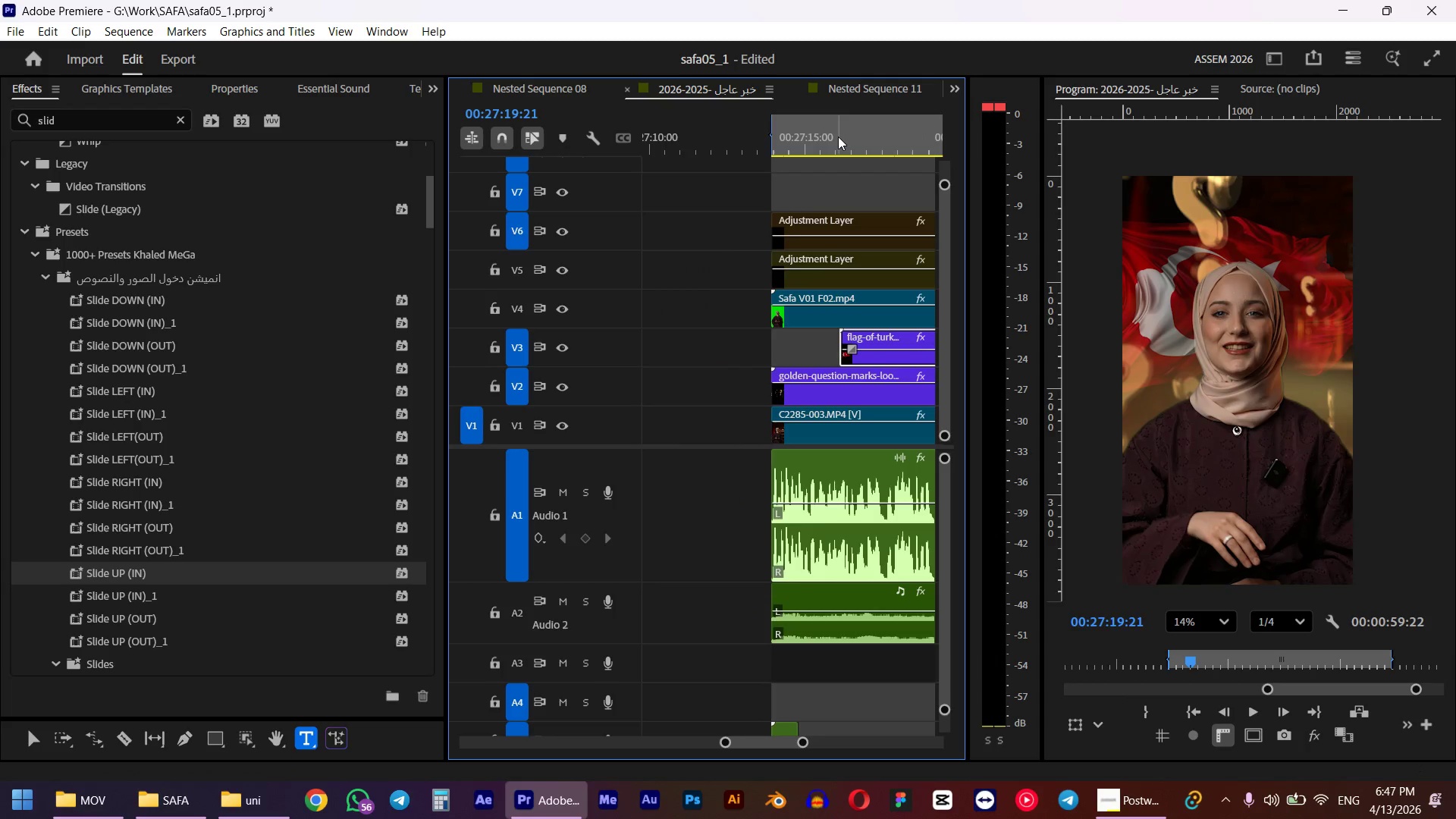 
left_click_drag(start_coordinate=[833, 136], to_coordinate=[774, 149])
 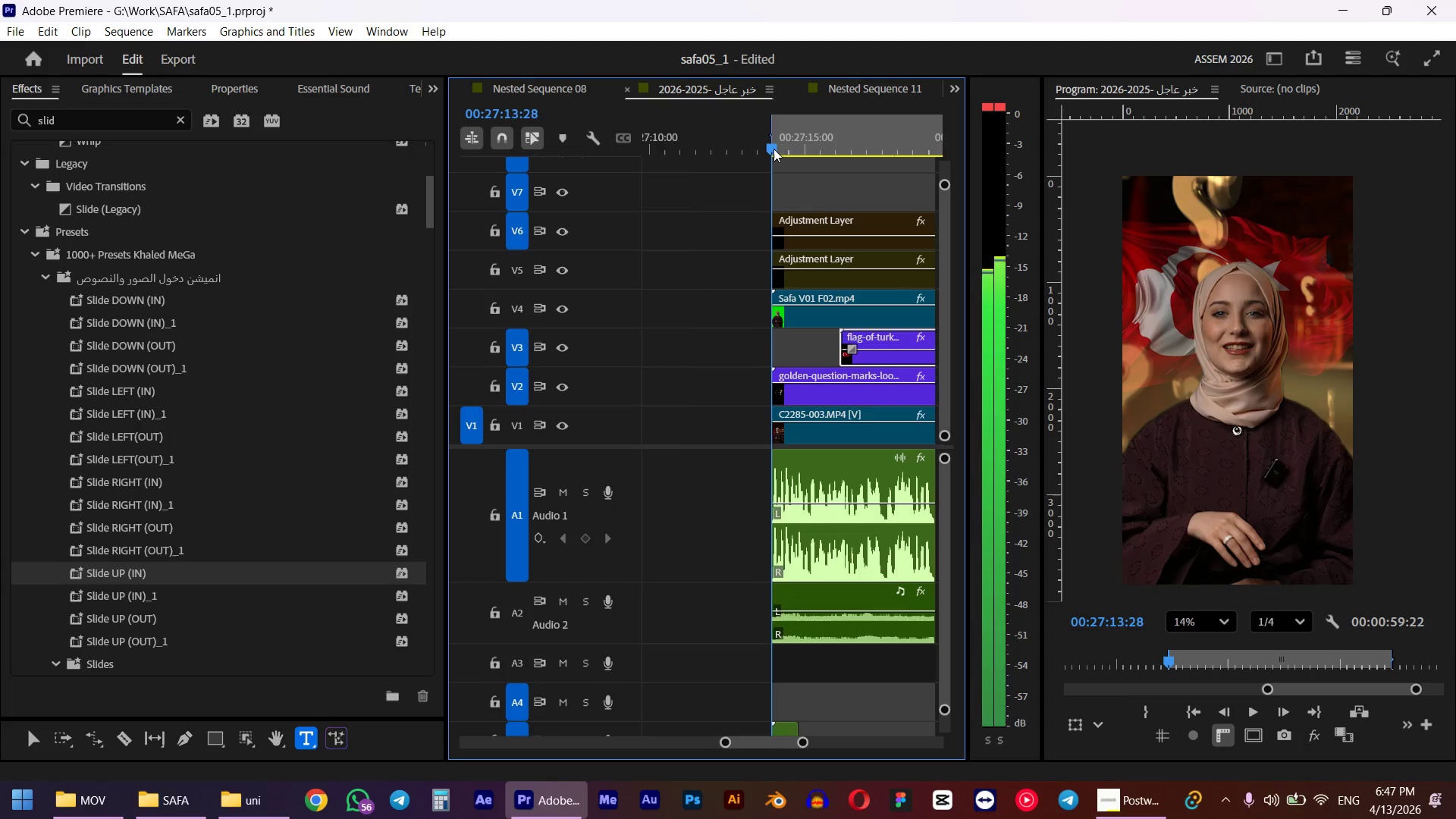 
hold_key(key=ShiftLeft, duration=0.47)
 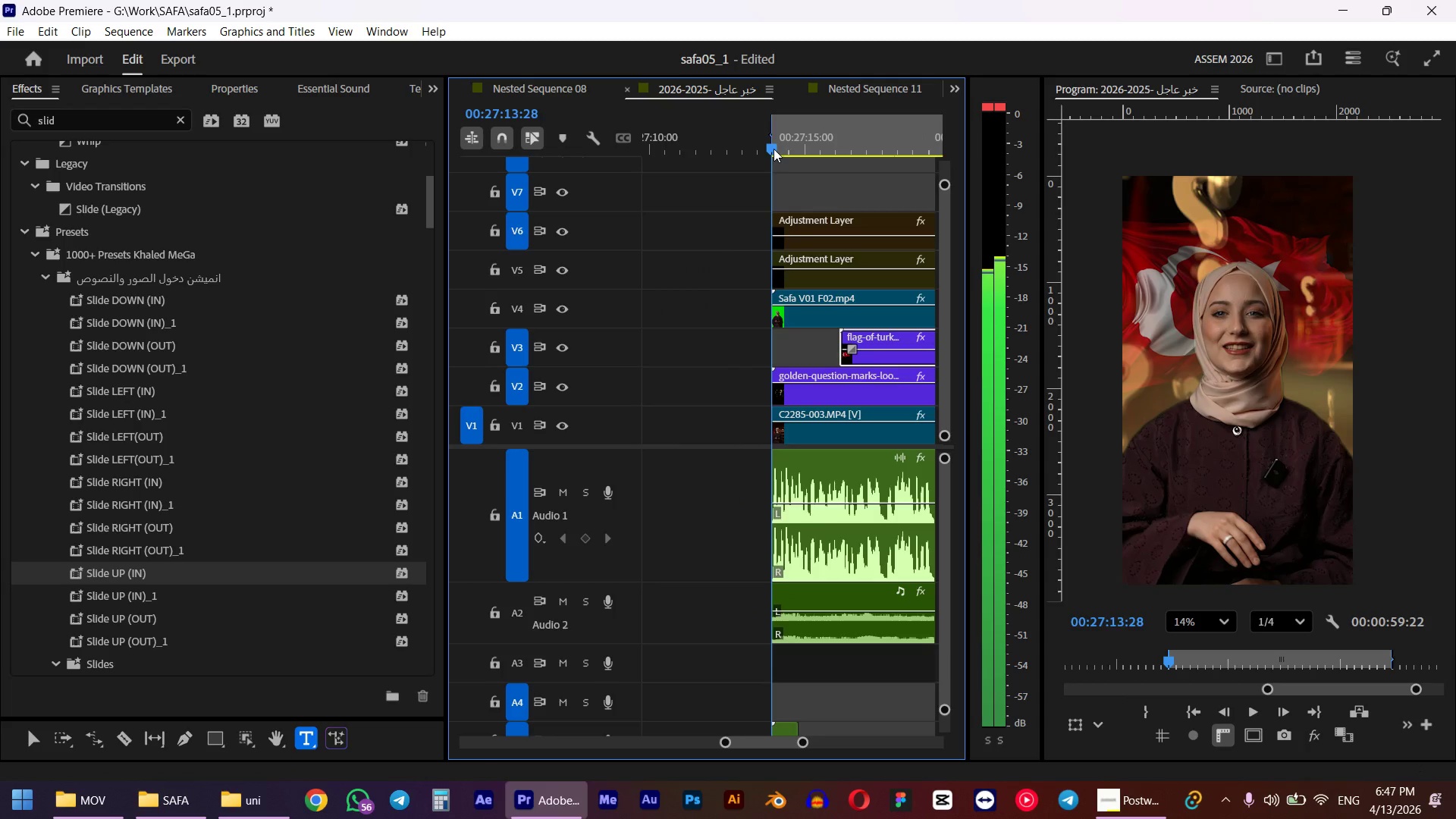 
scroll: coordinate [732, 333], scroll_direction: down, amount: 2.0
 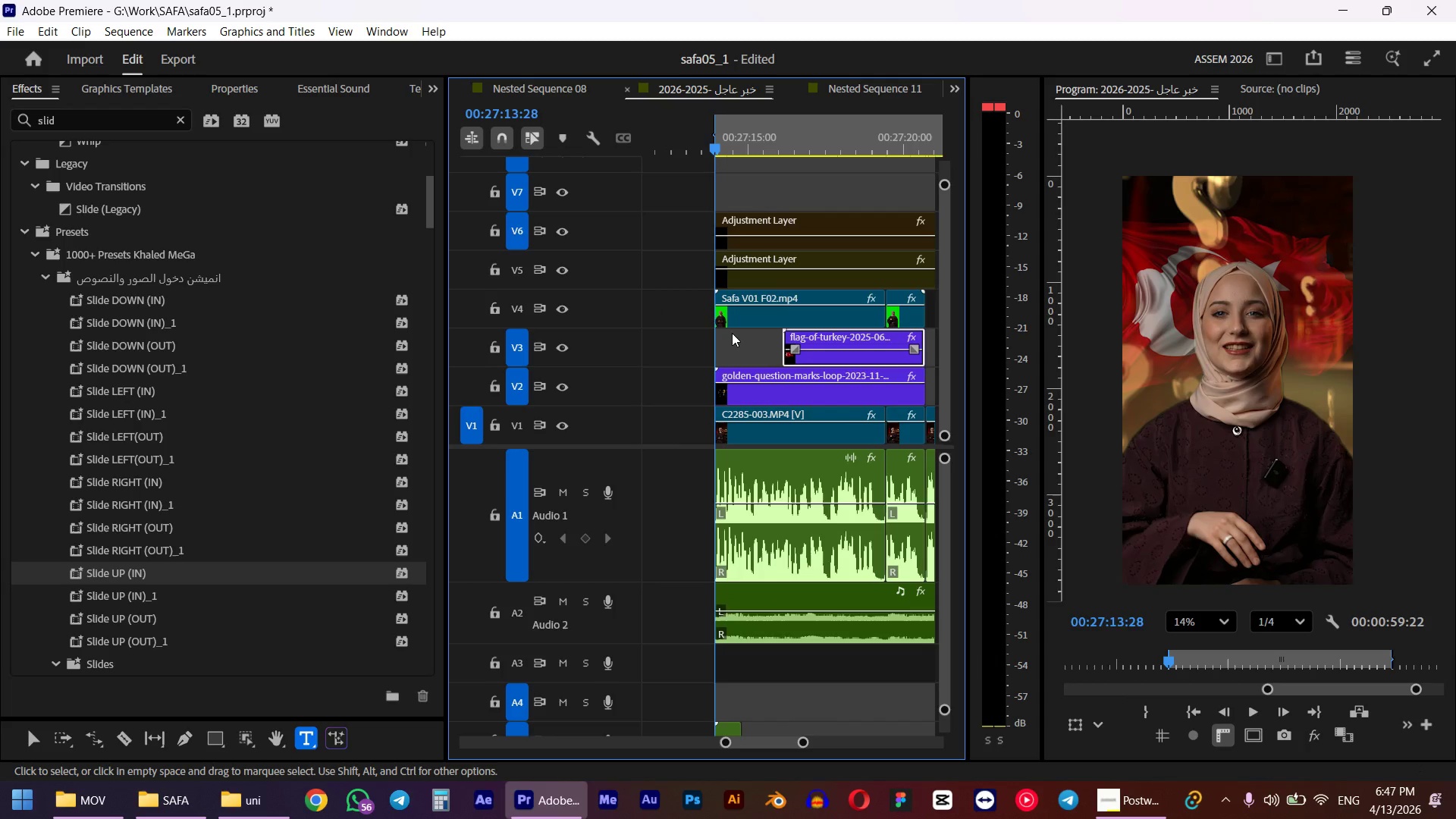 
key(Space)
 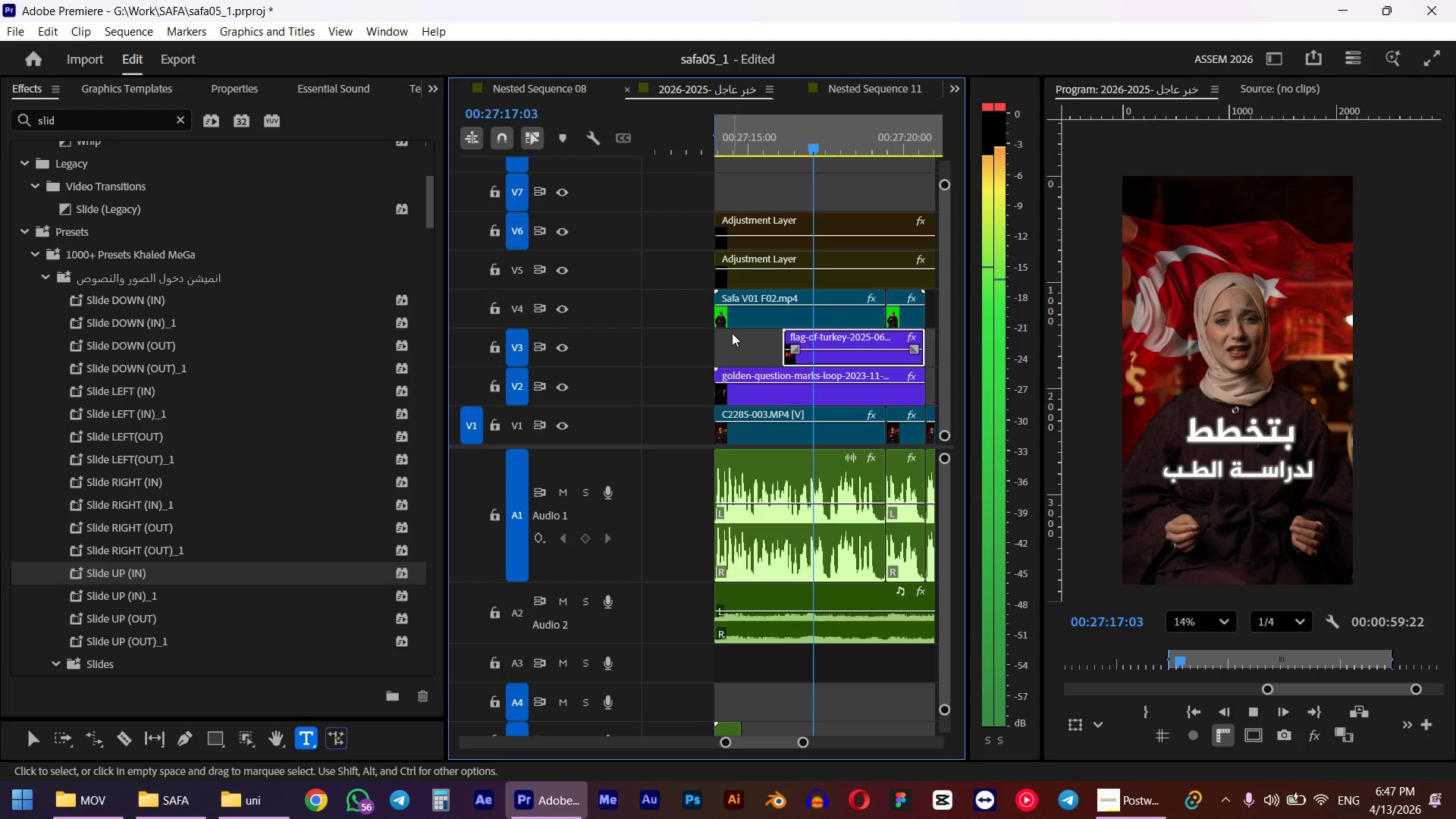 
wait(6.05)
 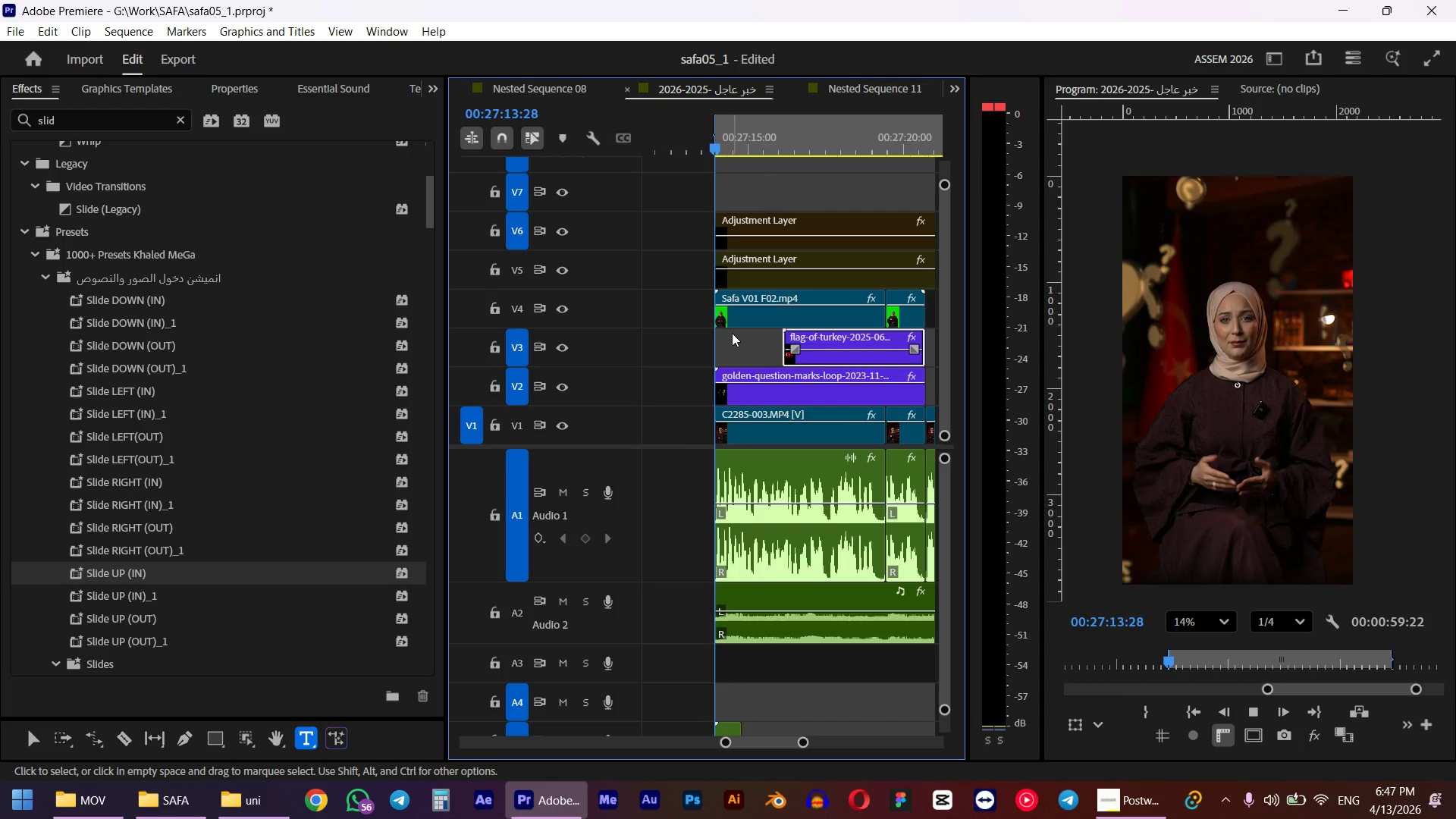 
key(Space)
 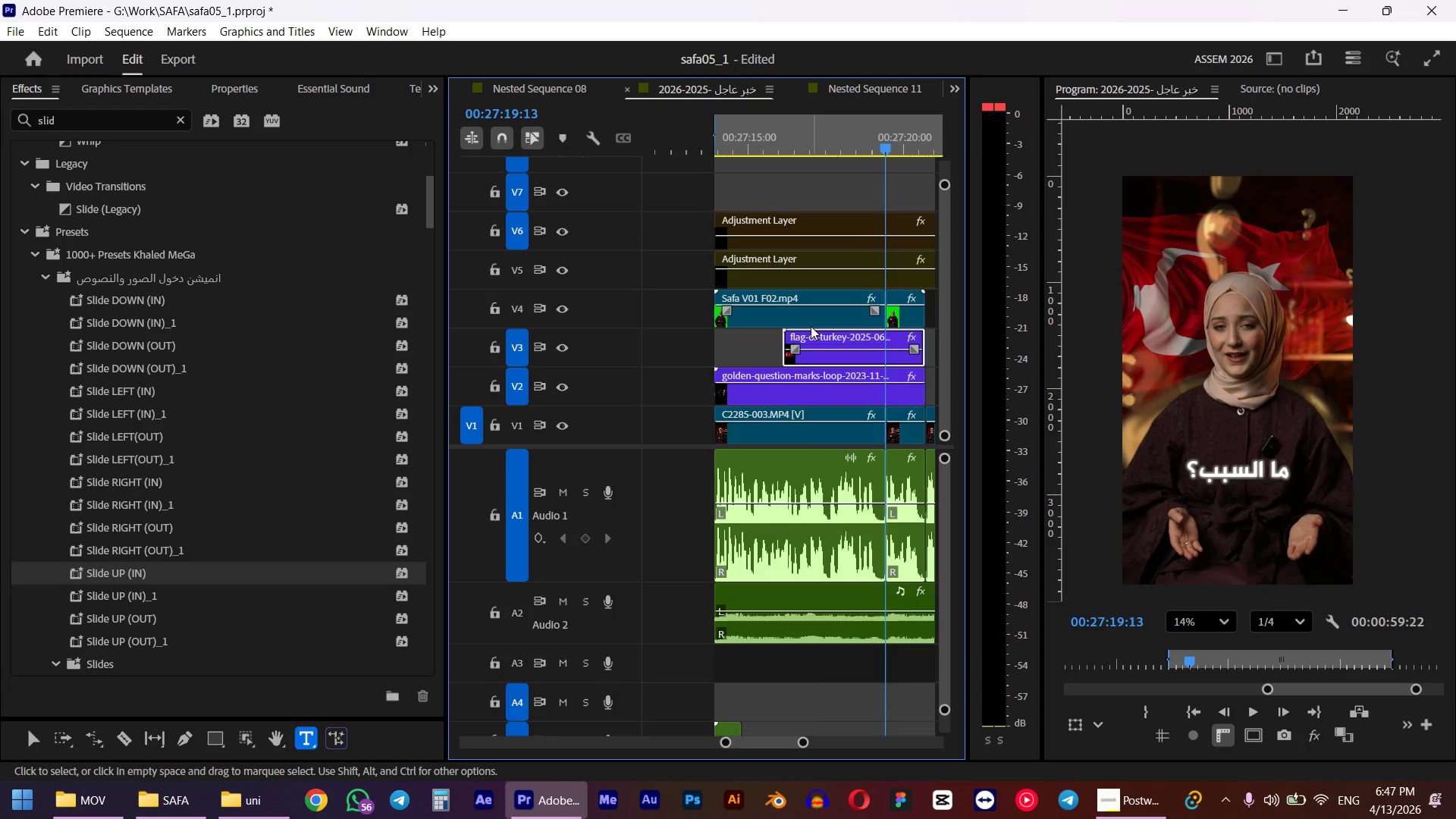 
left_click_drag(start_coordinate=[778, 146], to_coordinate=[717, 146])
 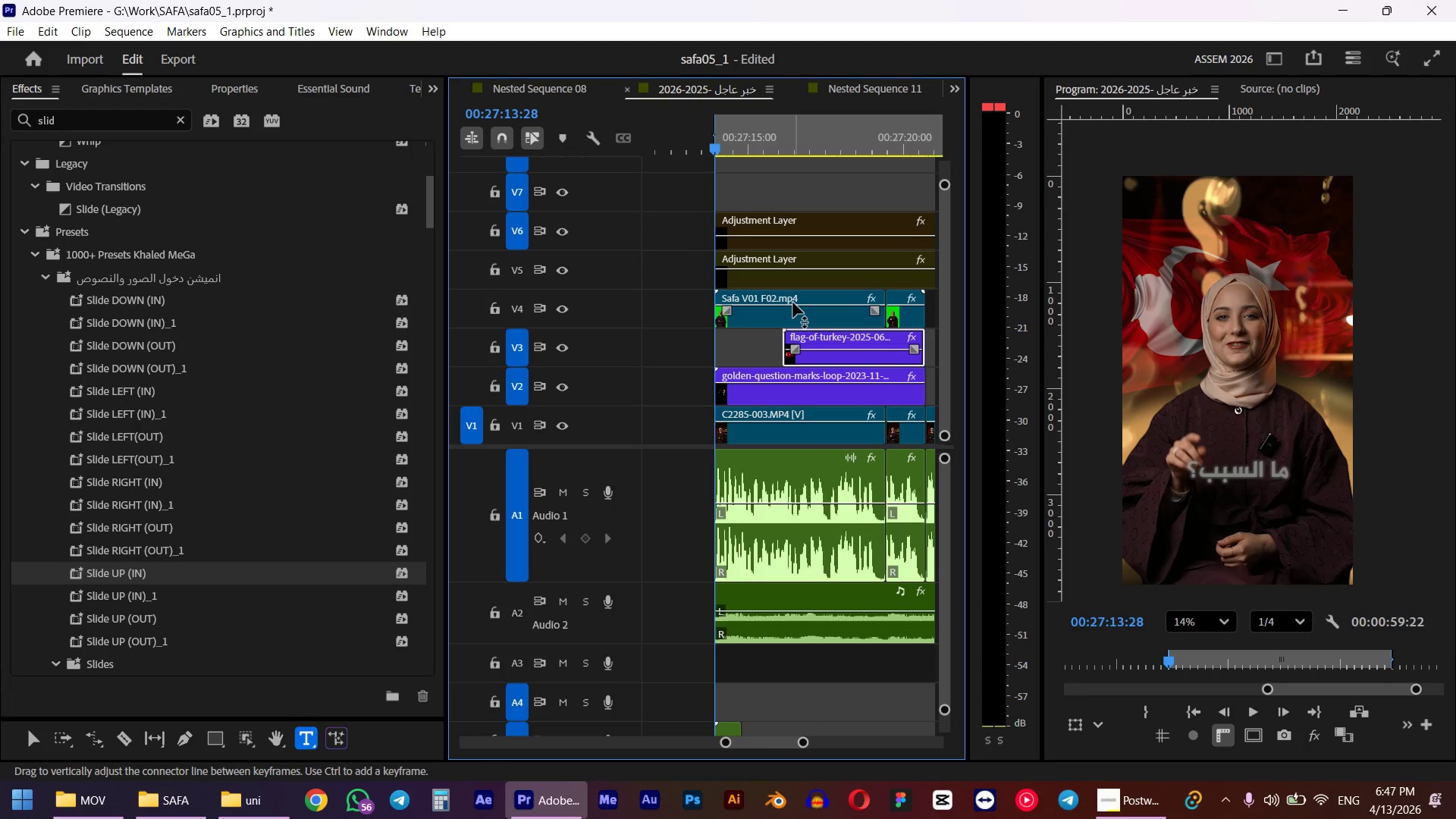 
hold_key(key=ShiftLeft, duration=0.67)
 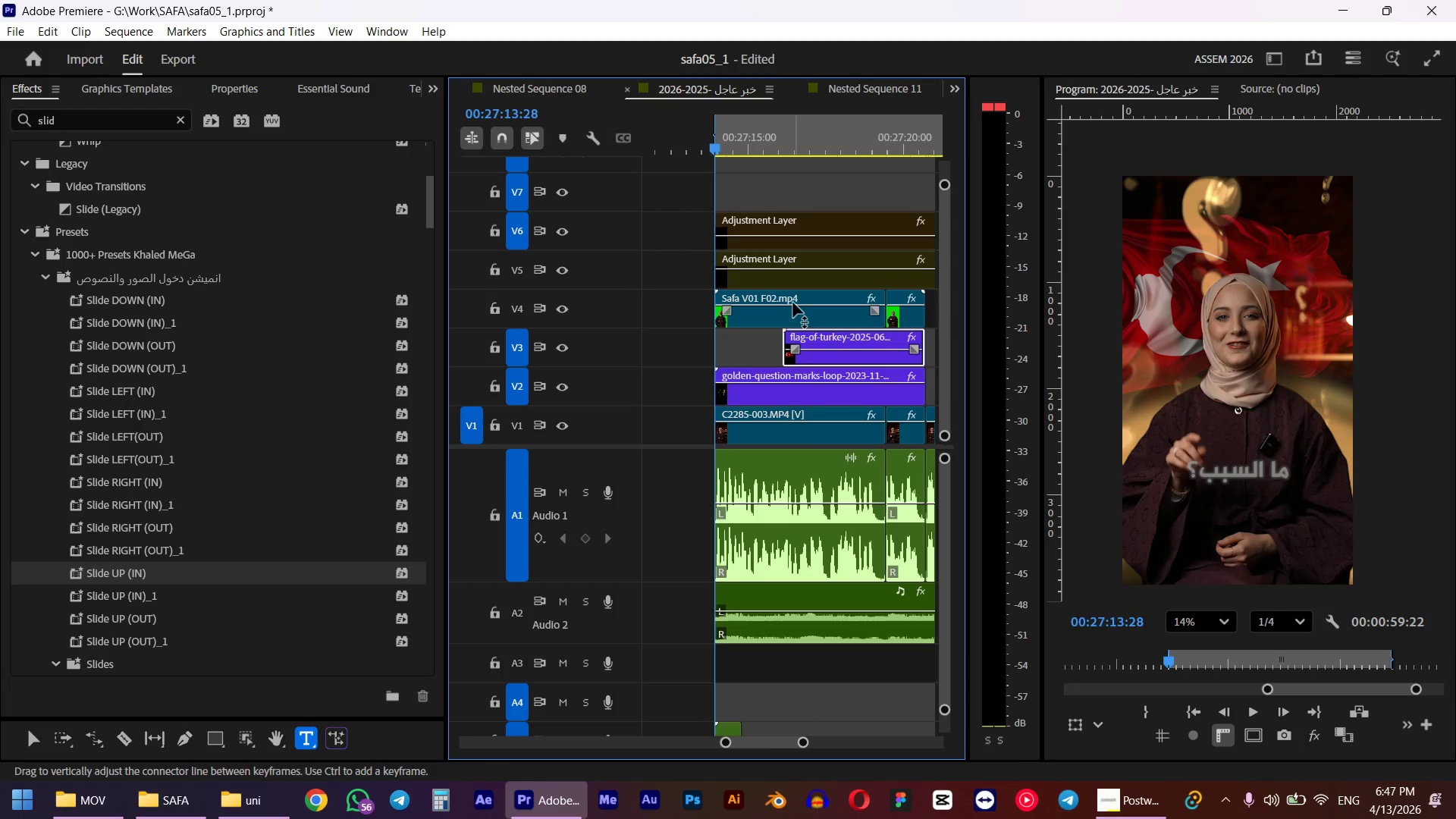 
key(Space)
 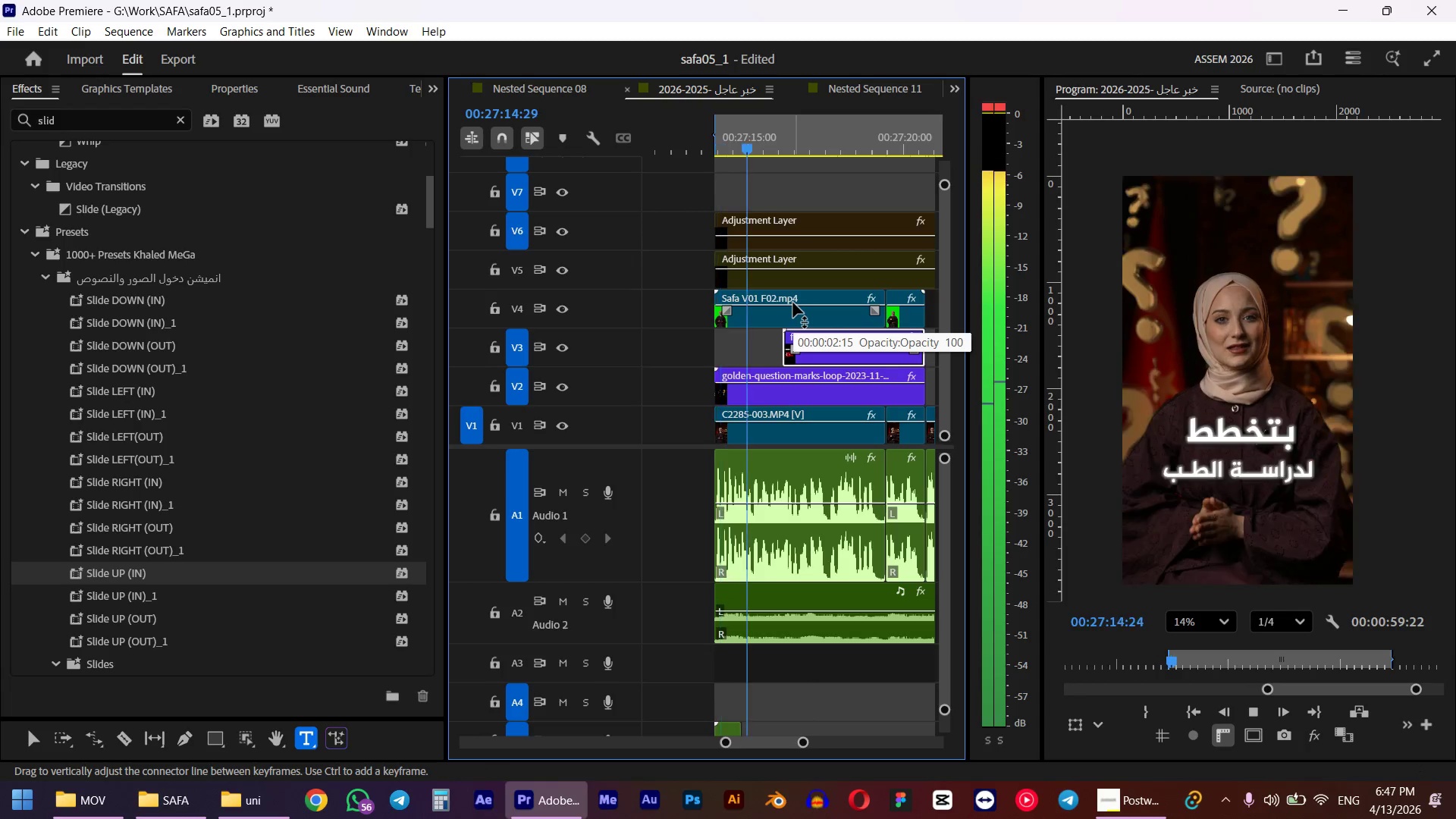 
key(Space)
 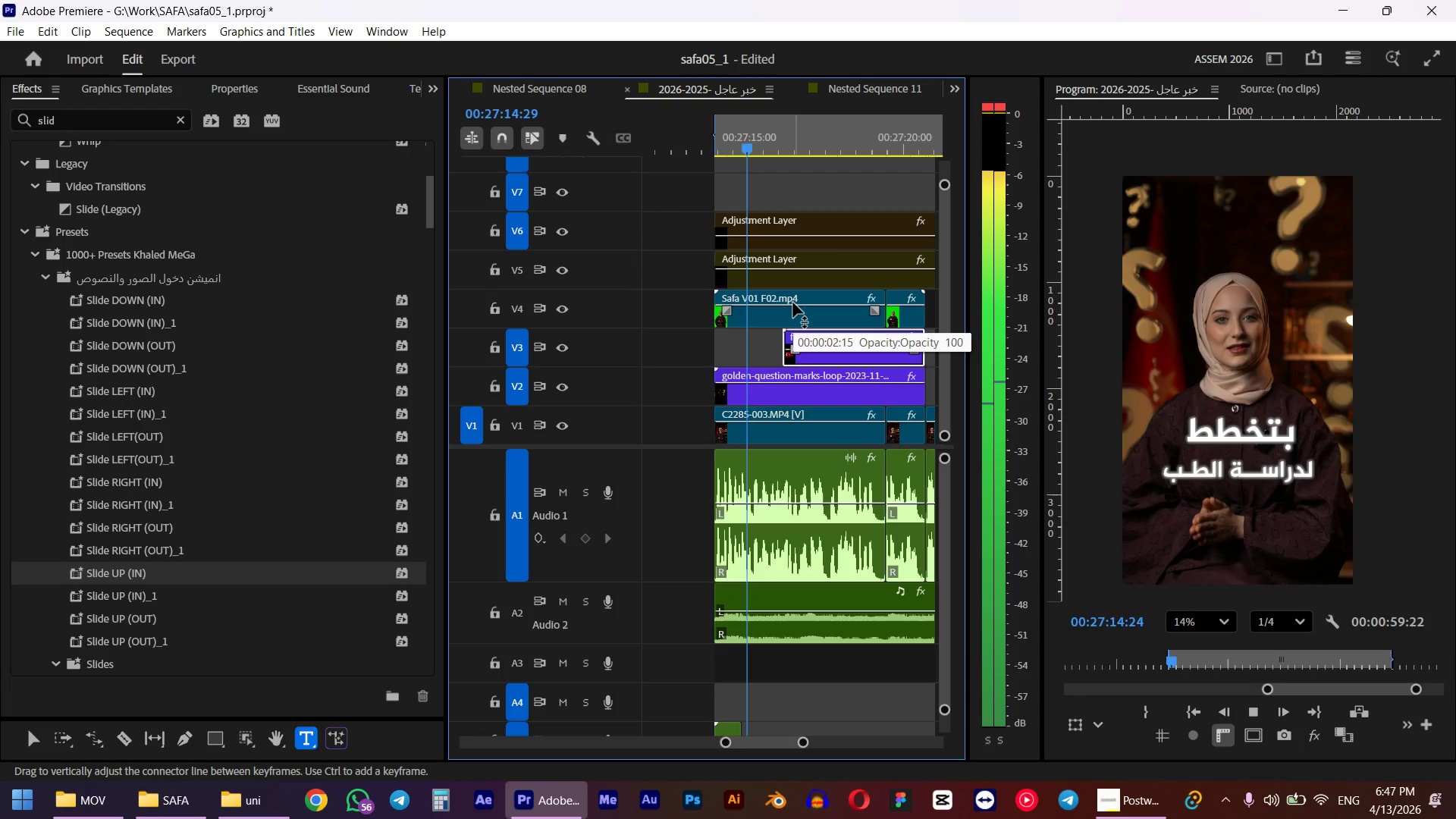 
left_click_drag(start_coordinate=[758, 151], to_coordinate=[745, 152])
 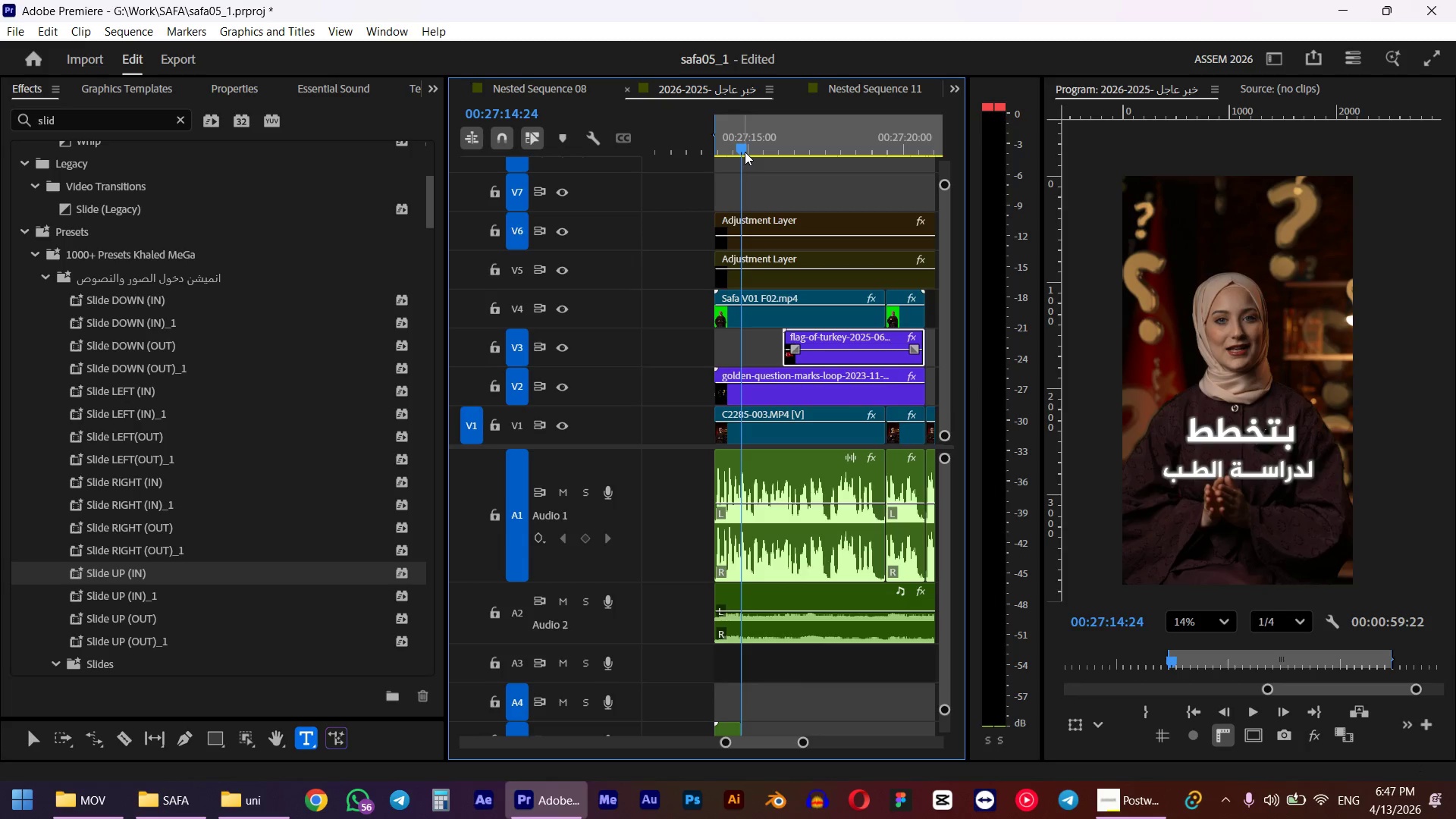 
key(Space)
 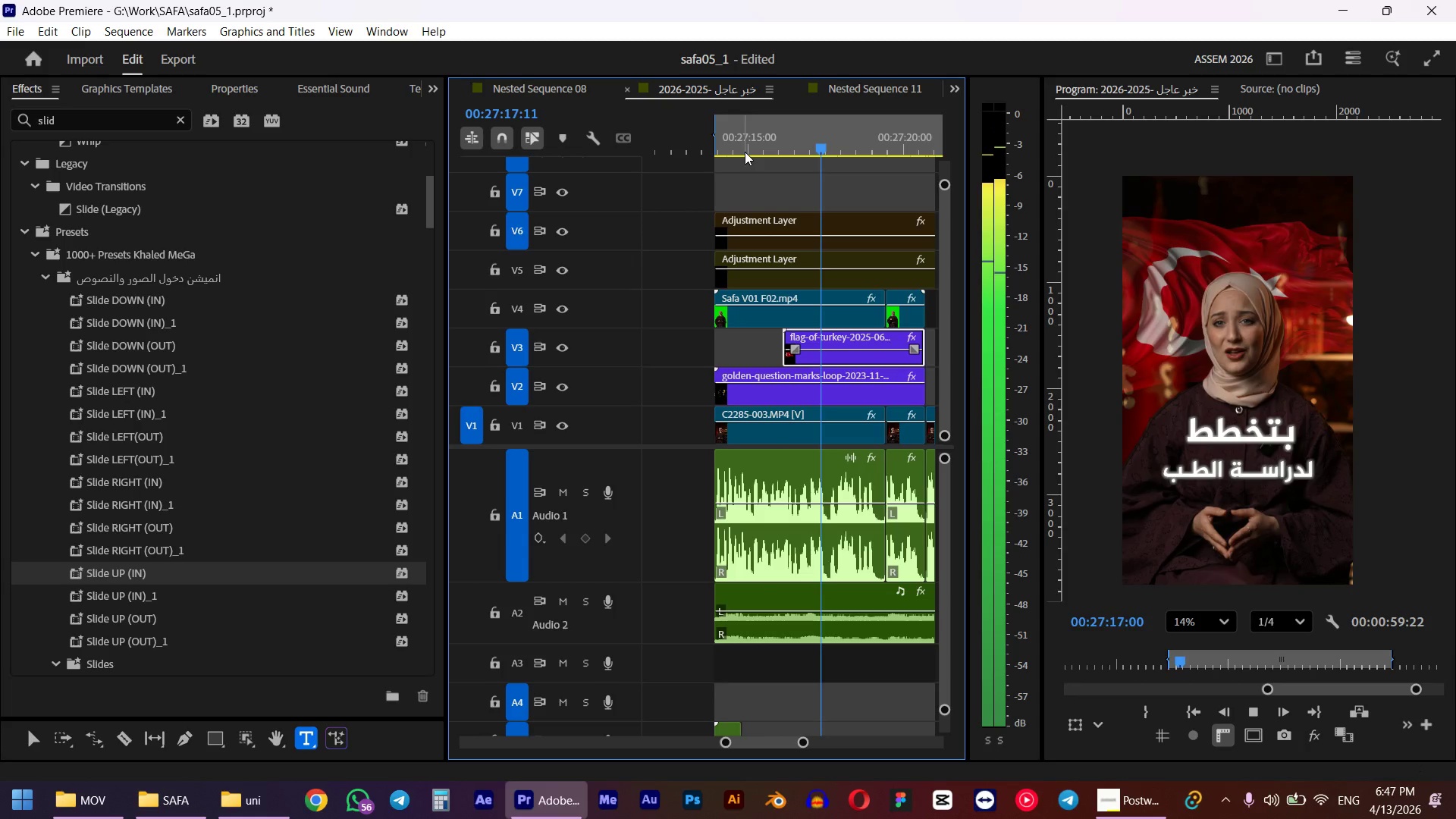 
key(Space)
 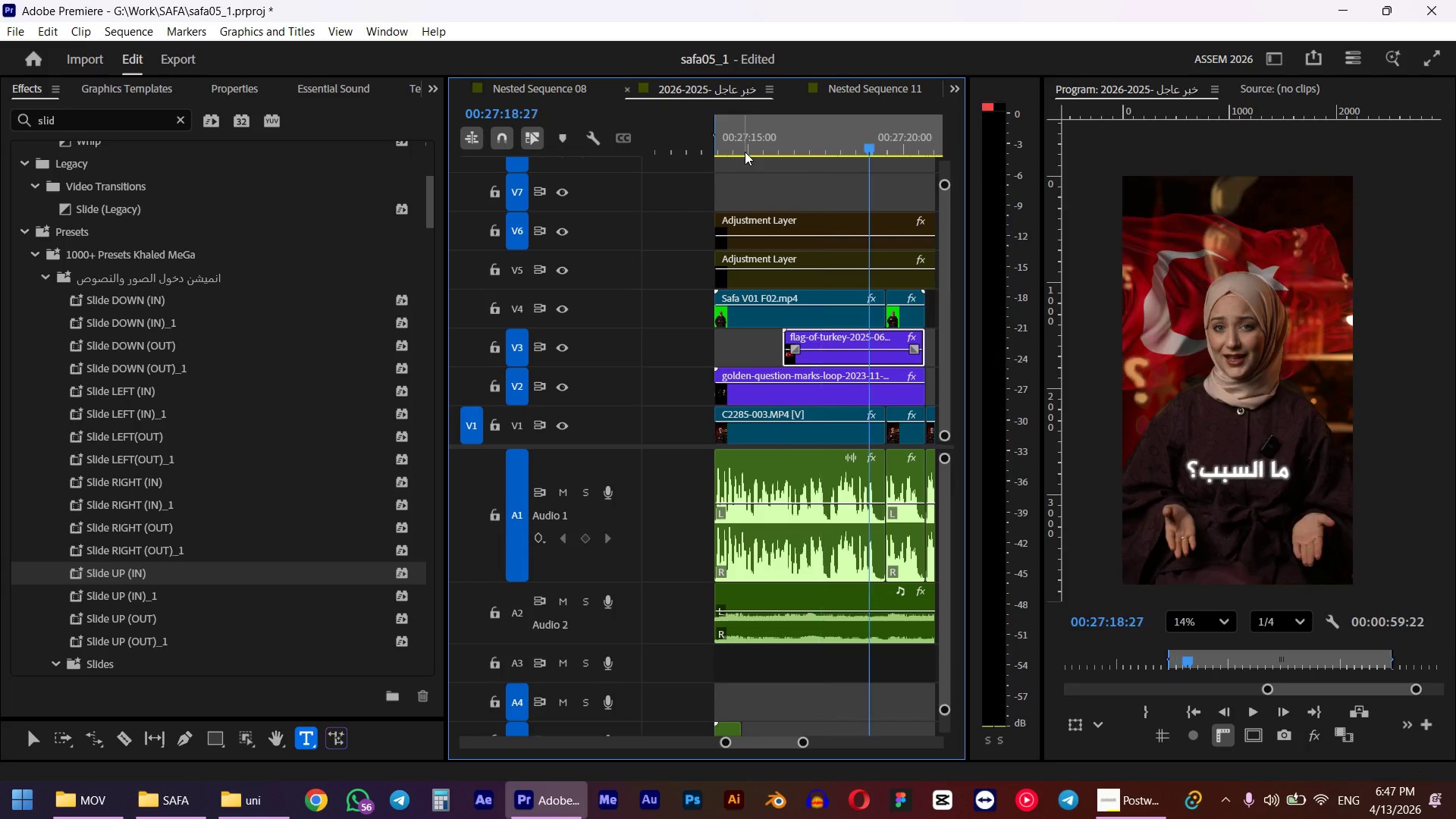 
left_click([745, 152])
 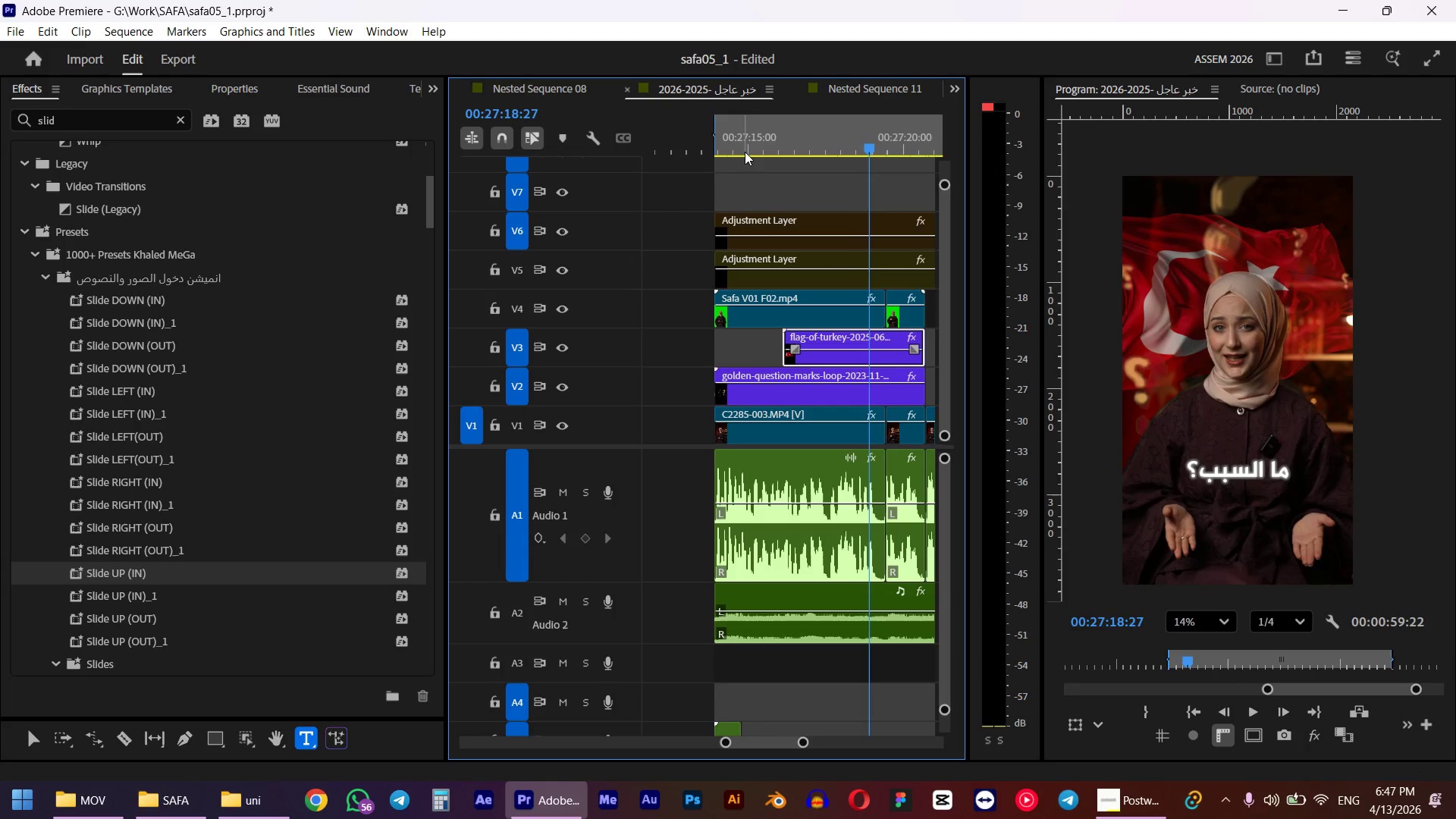 
key(Space)
 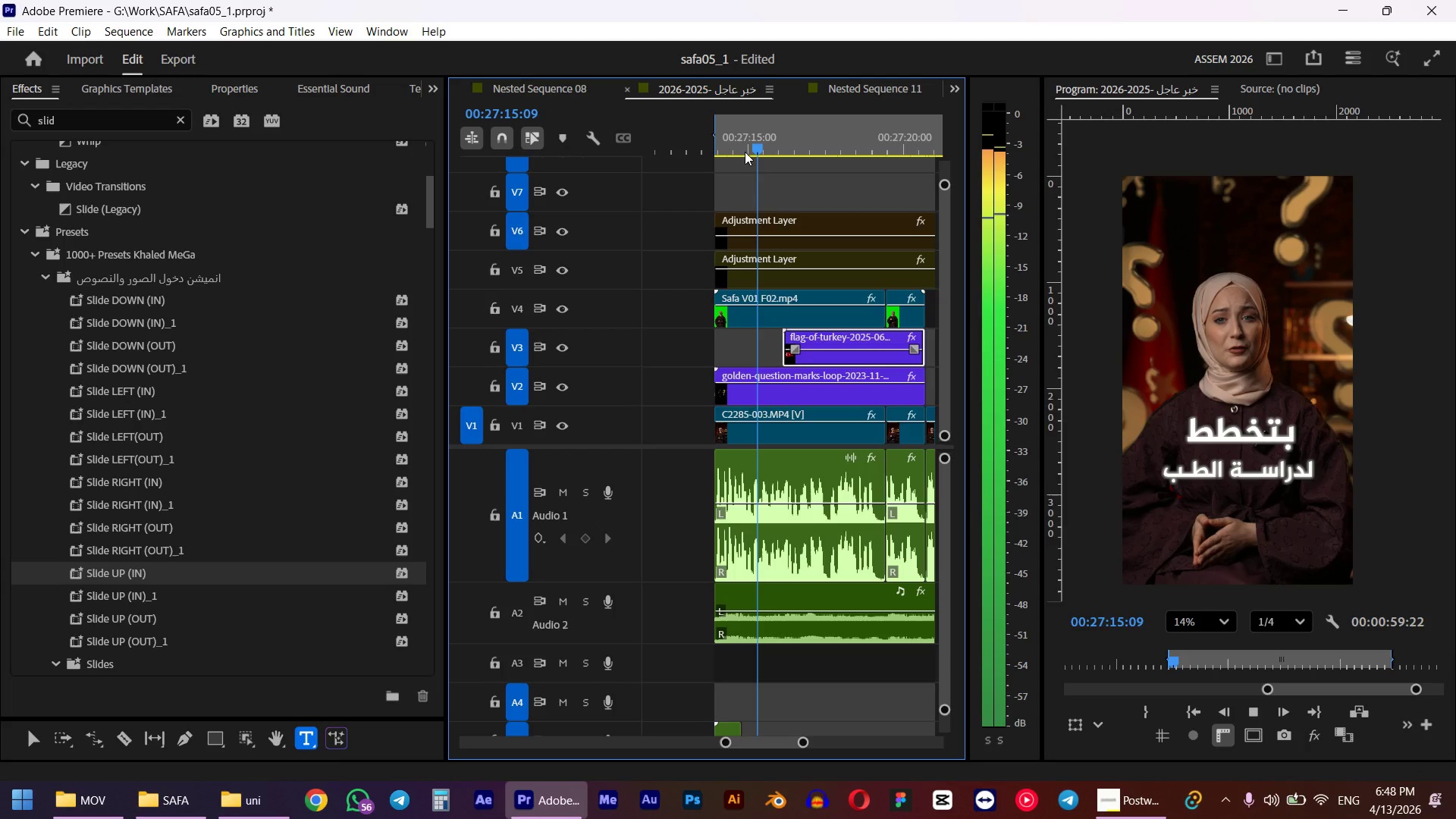 
key(Space)
 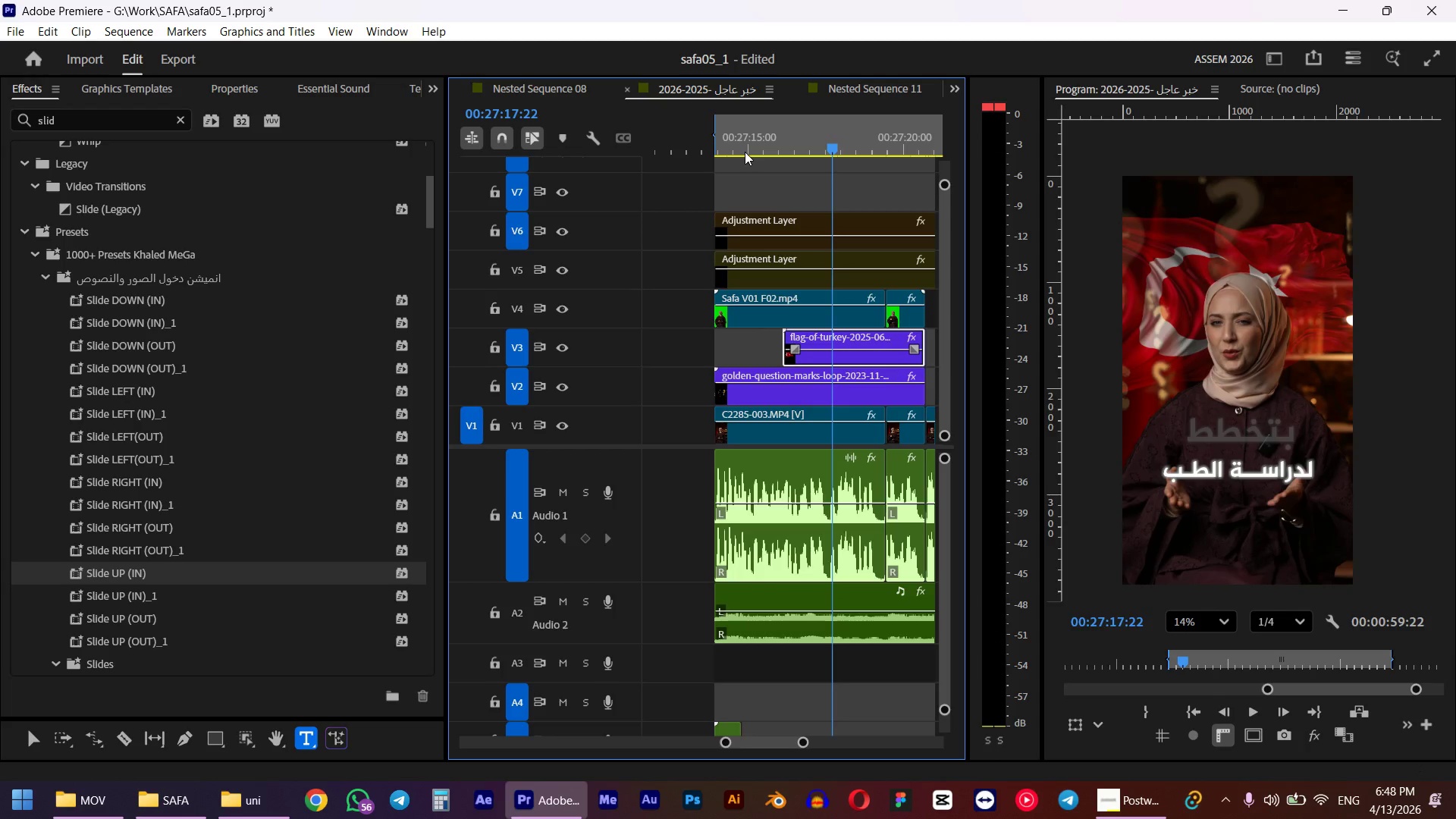 
left_click([745, 152])
 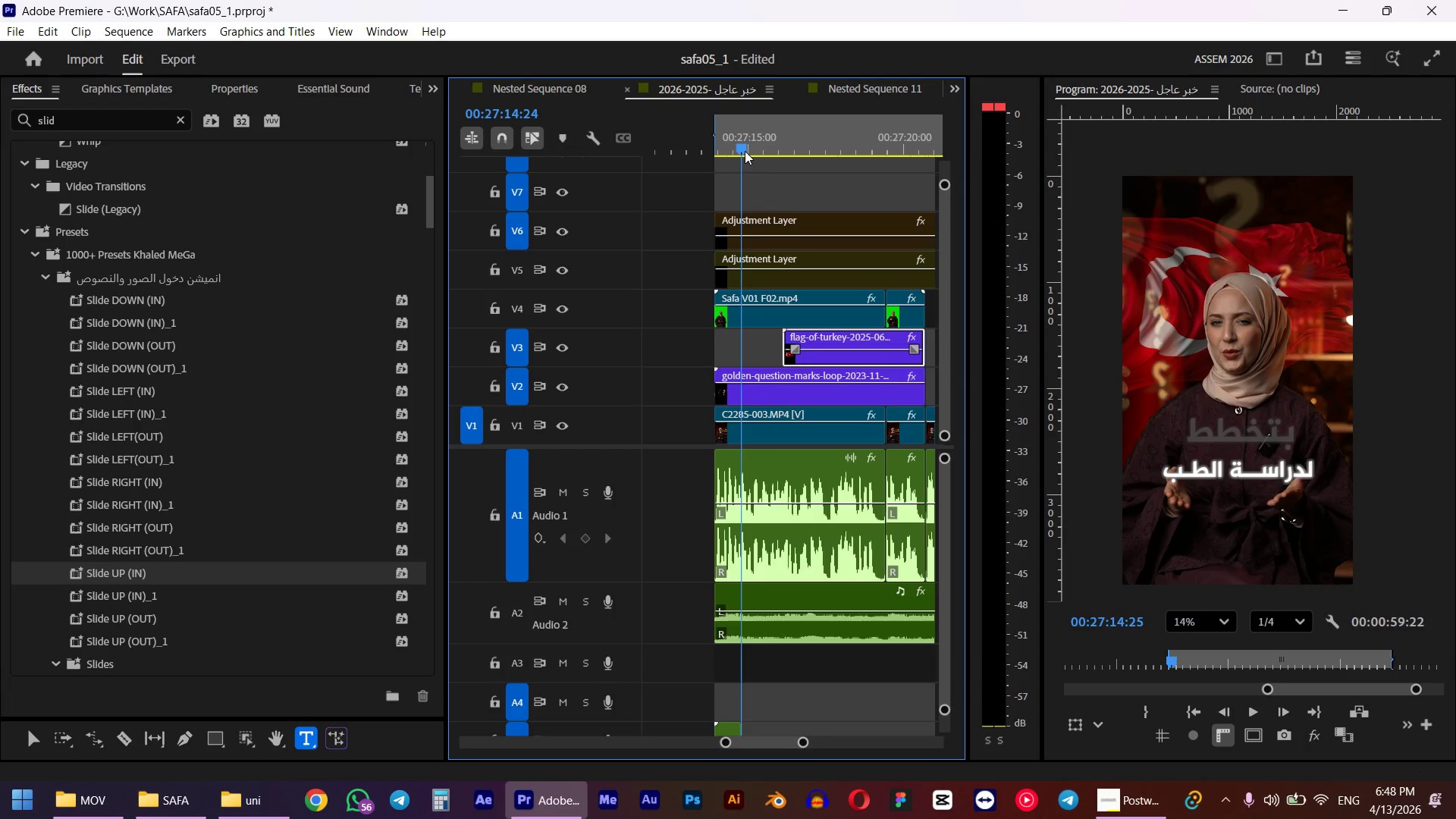 
key(Space)
 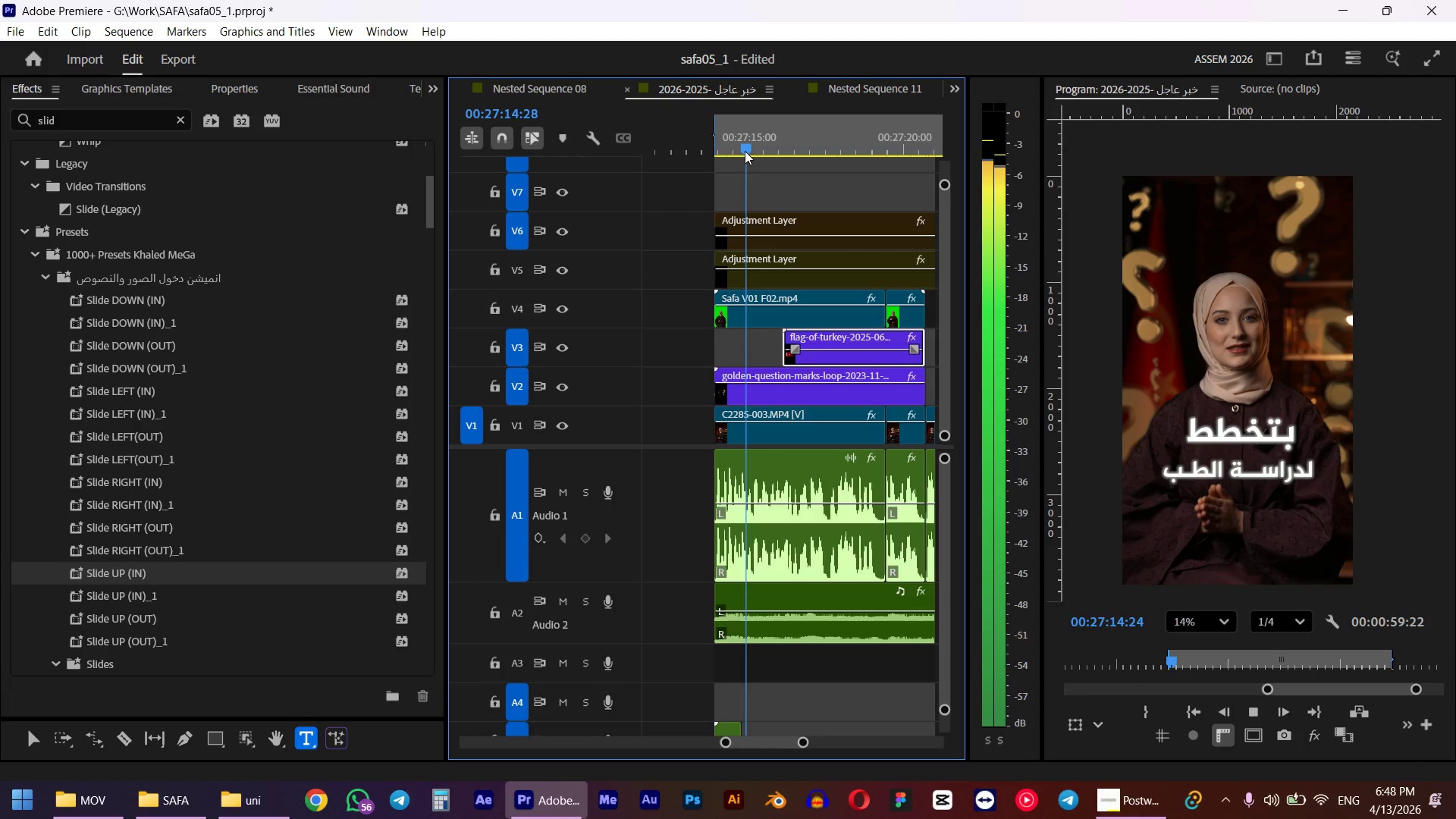 
key(Space)
 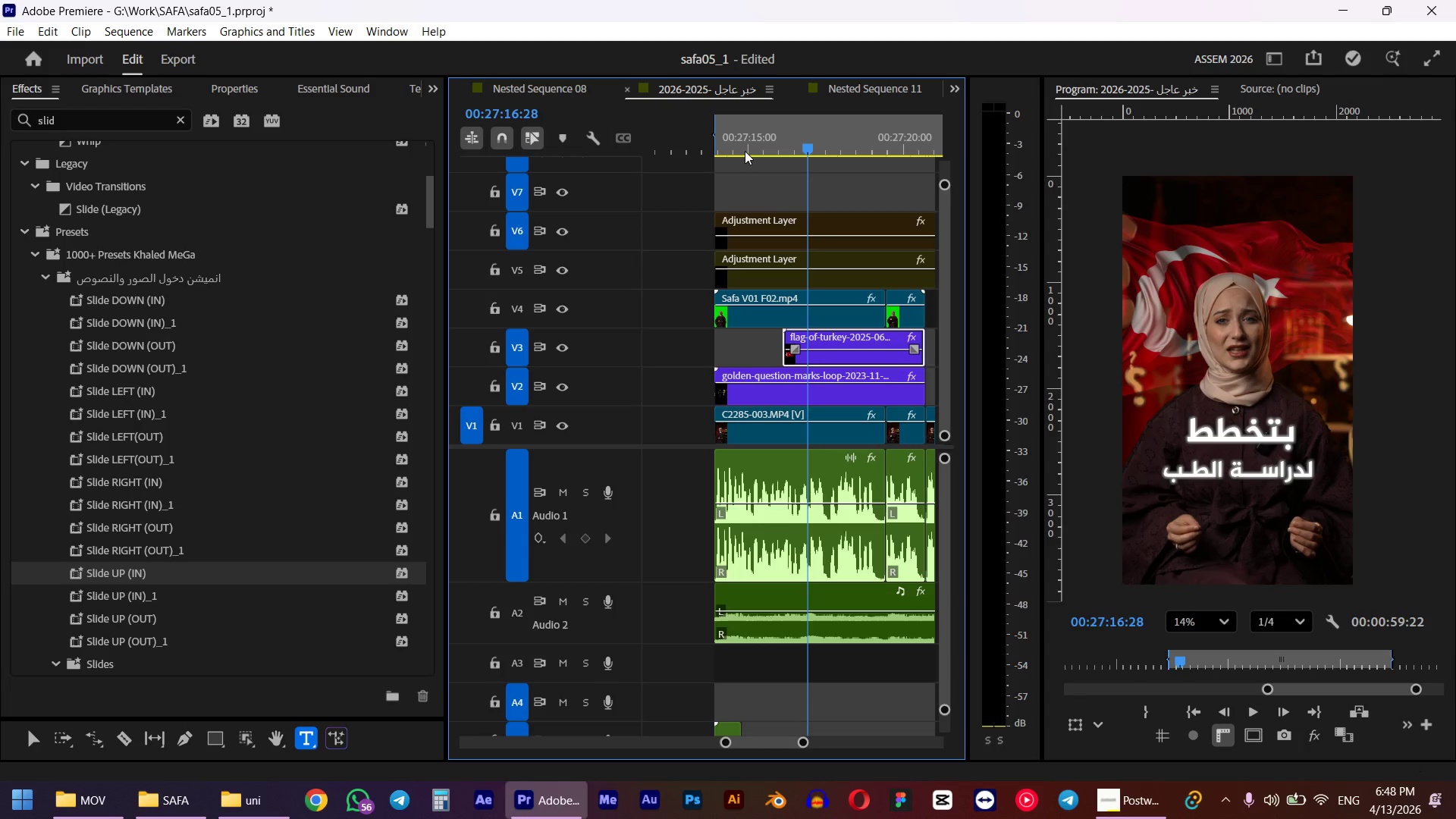 
left_click([745, 151])
 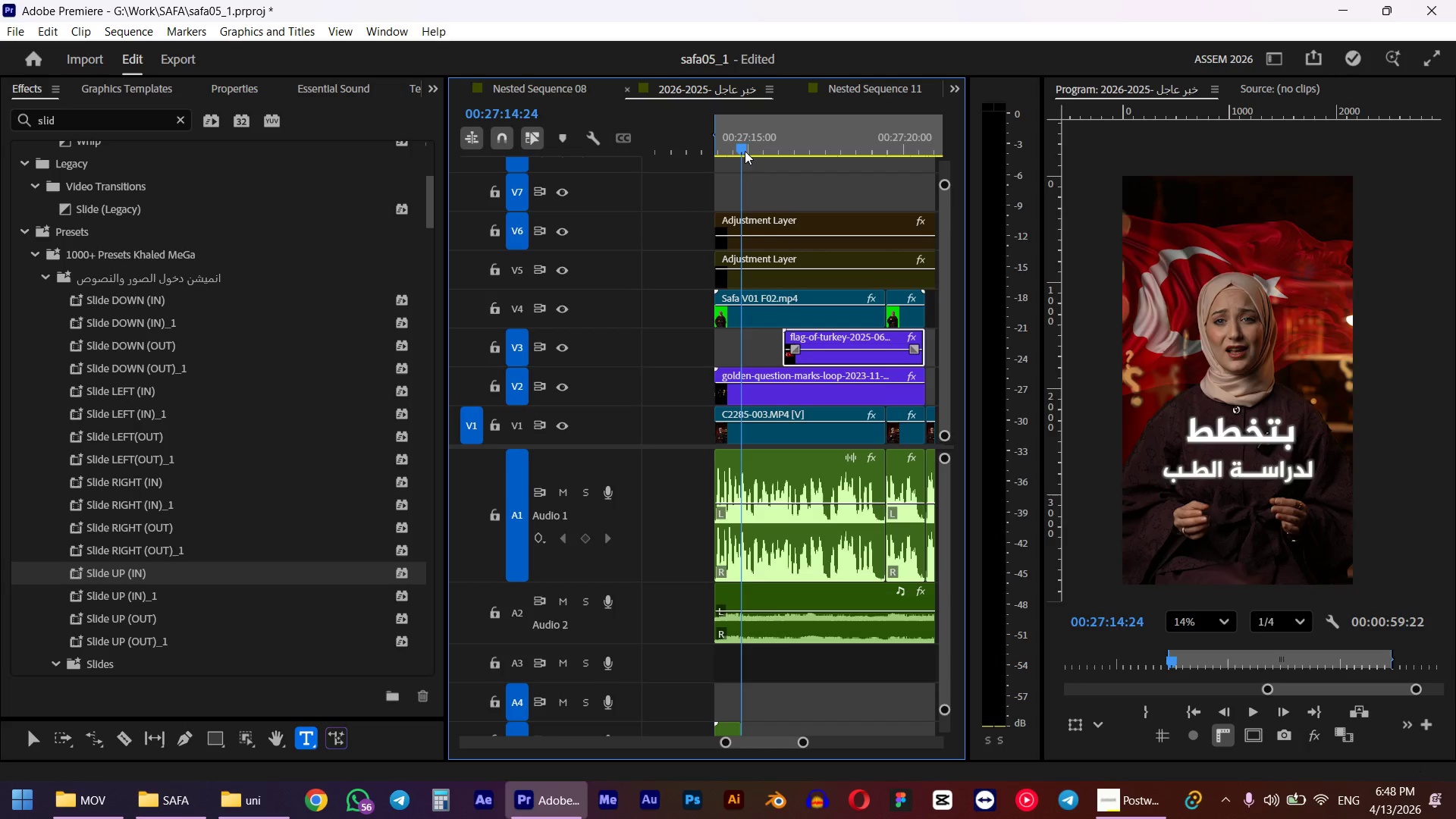 
key(Space)
 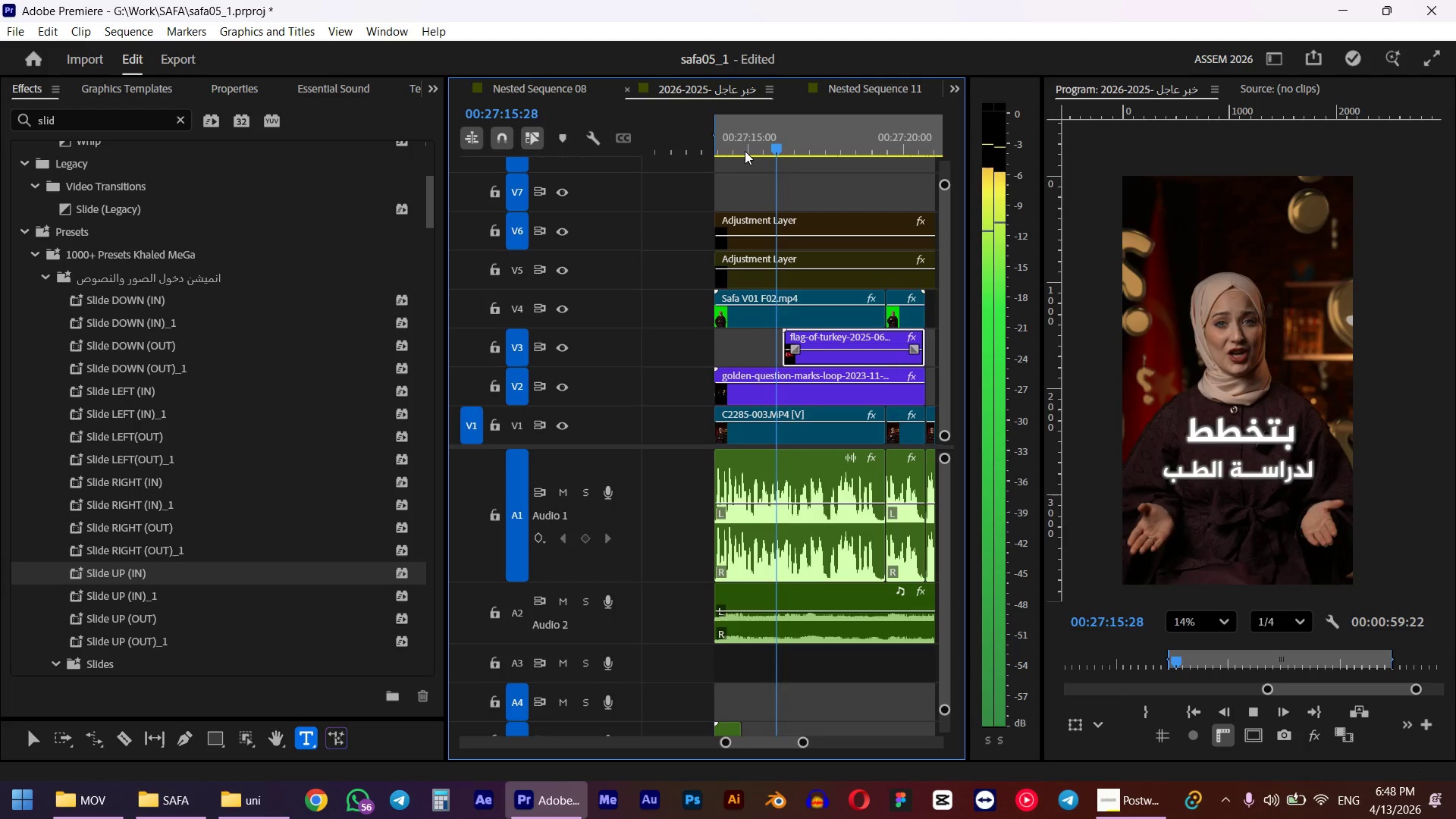 
key(Space)
 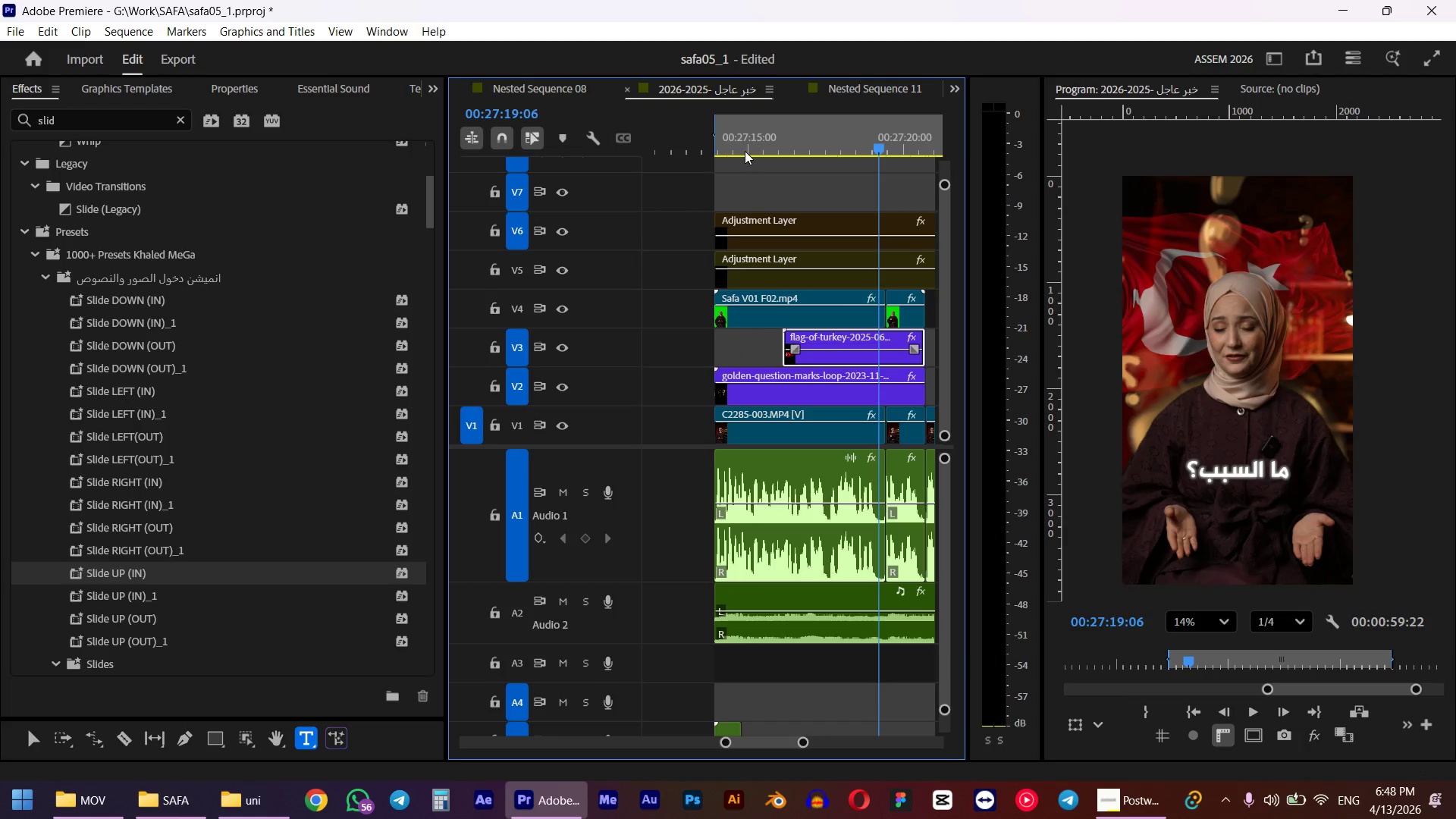 
left_click([745, 151])
 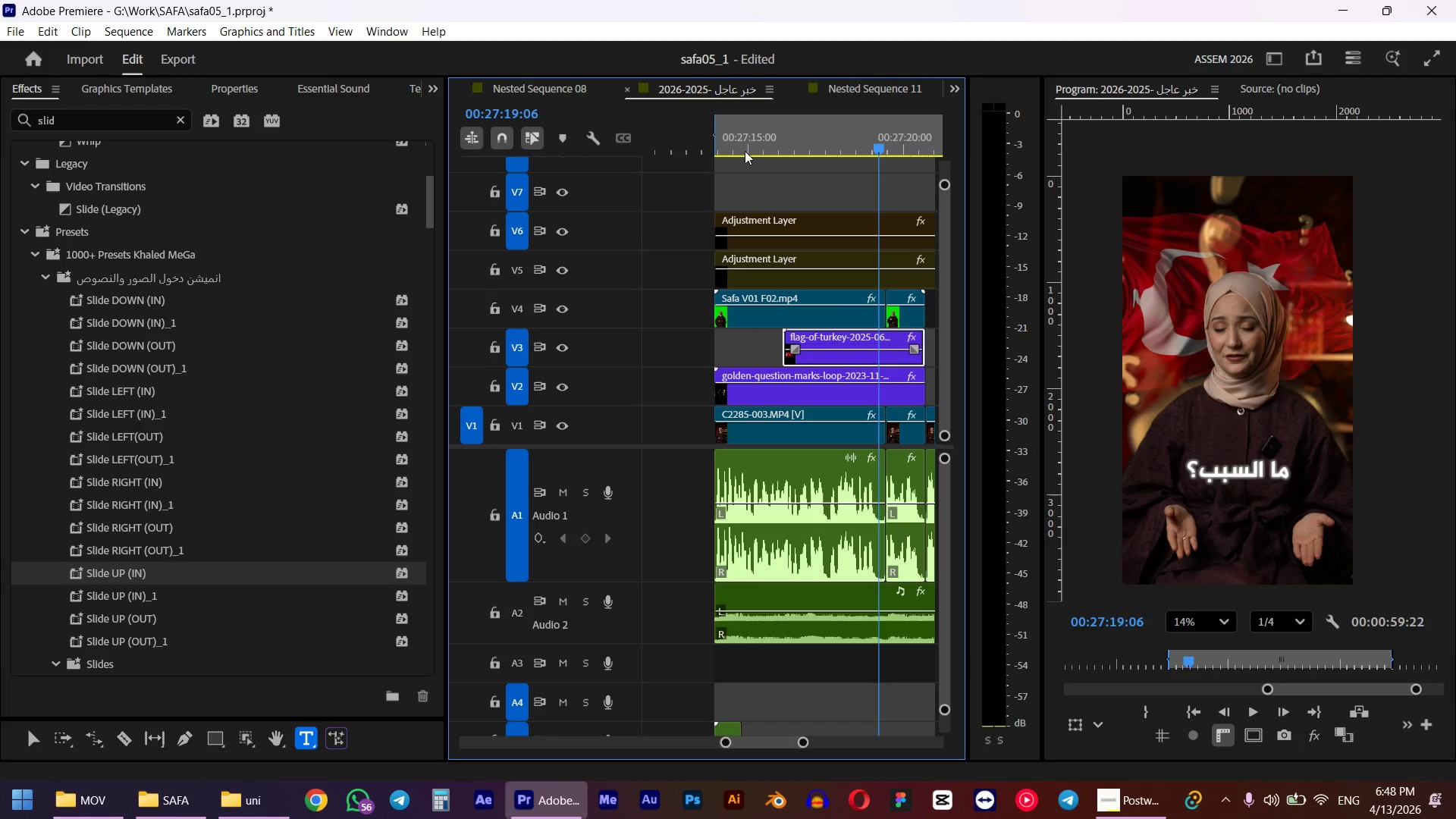 
key(Space)
 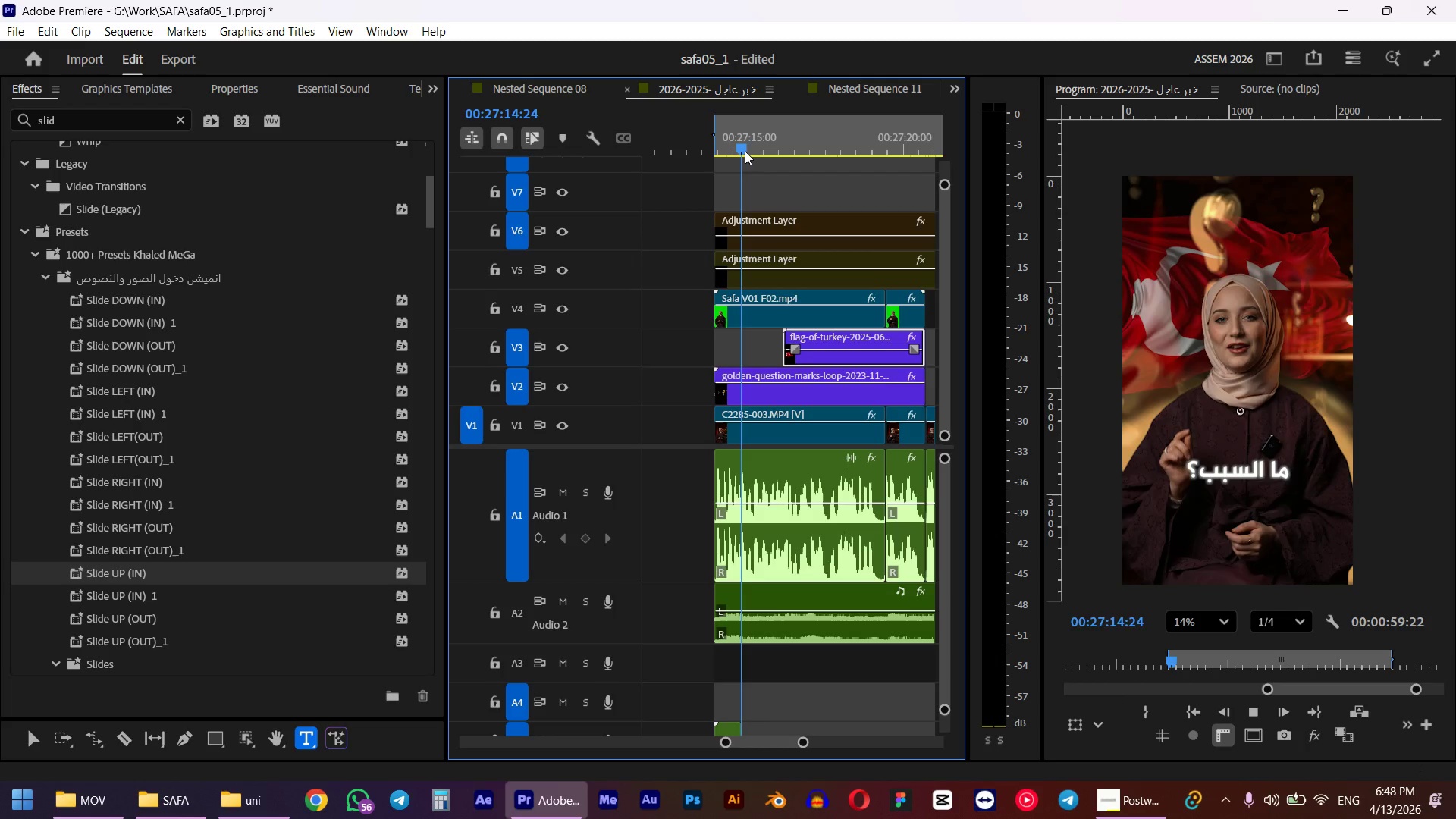 
key(Space)
 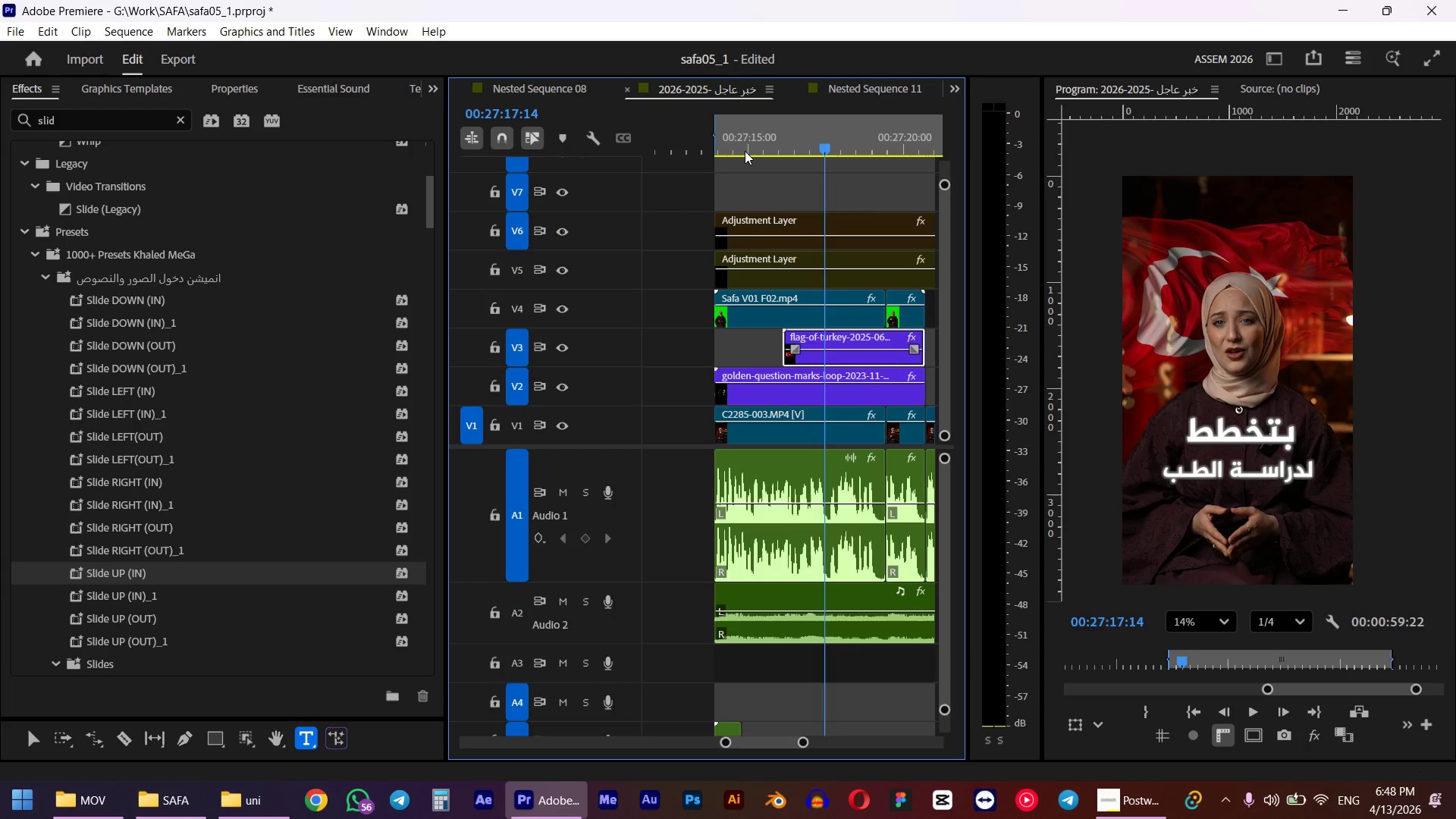 
key(Space)
 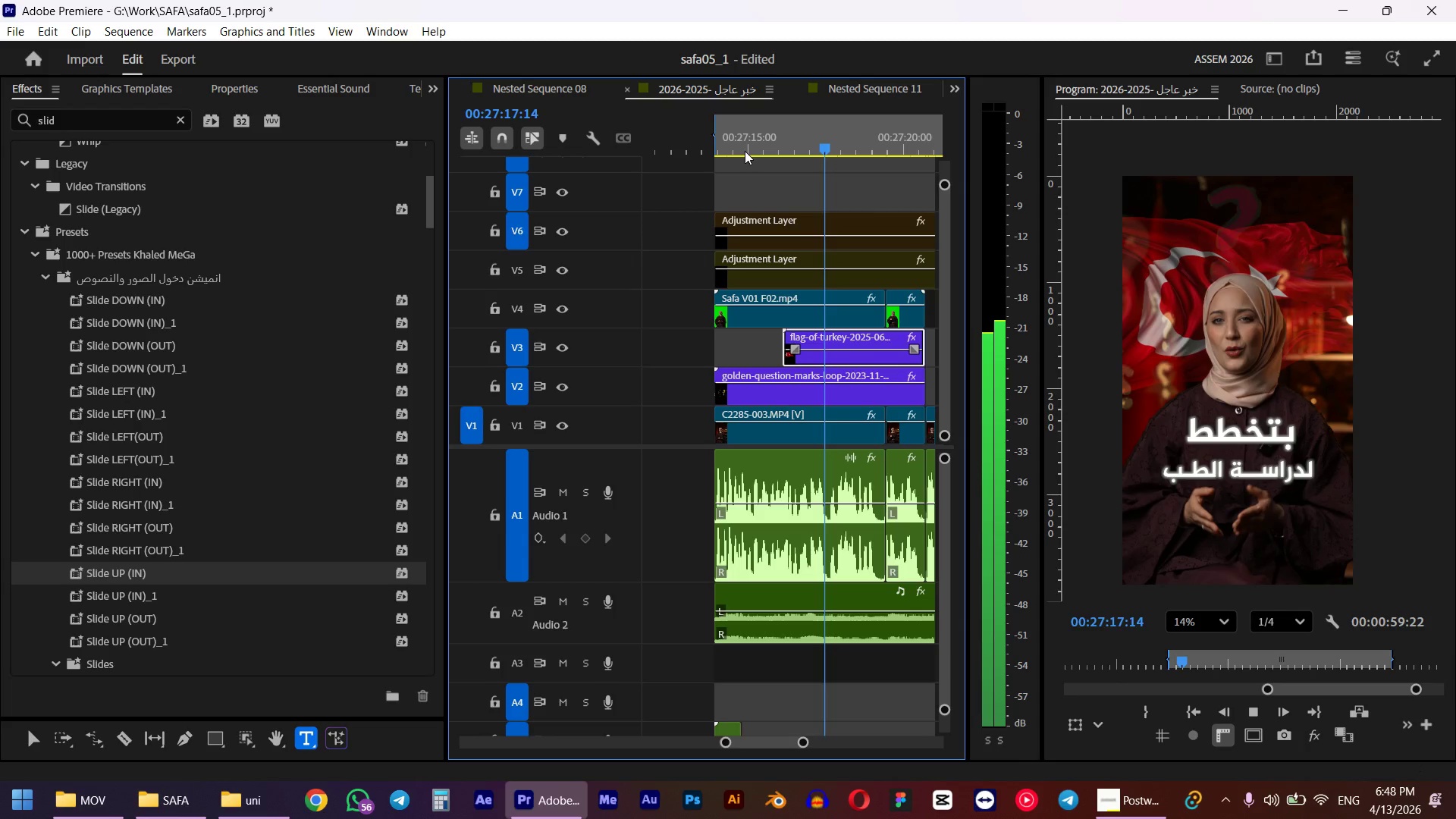 
key(Space)
 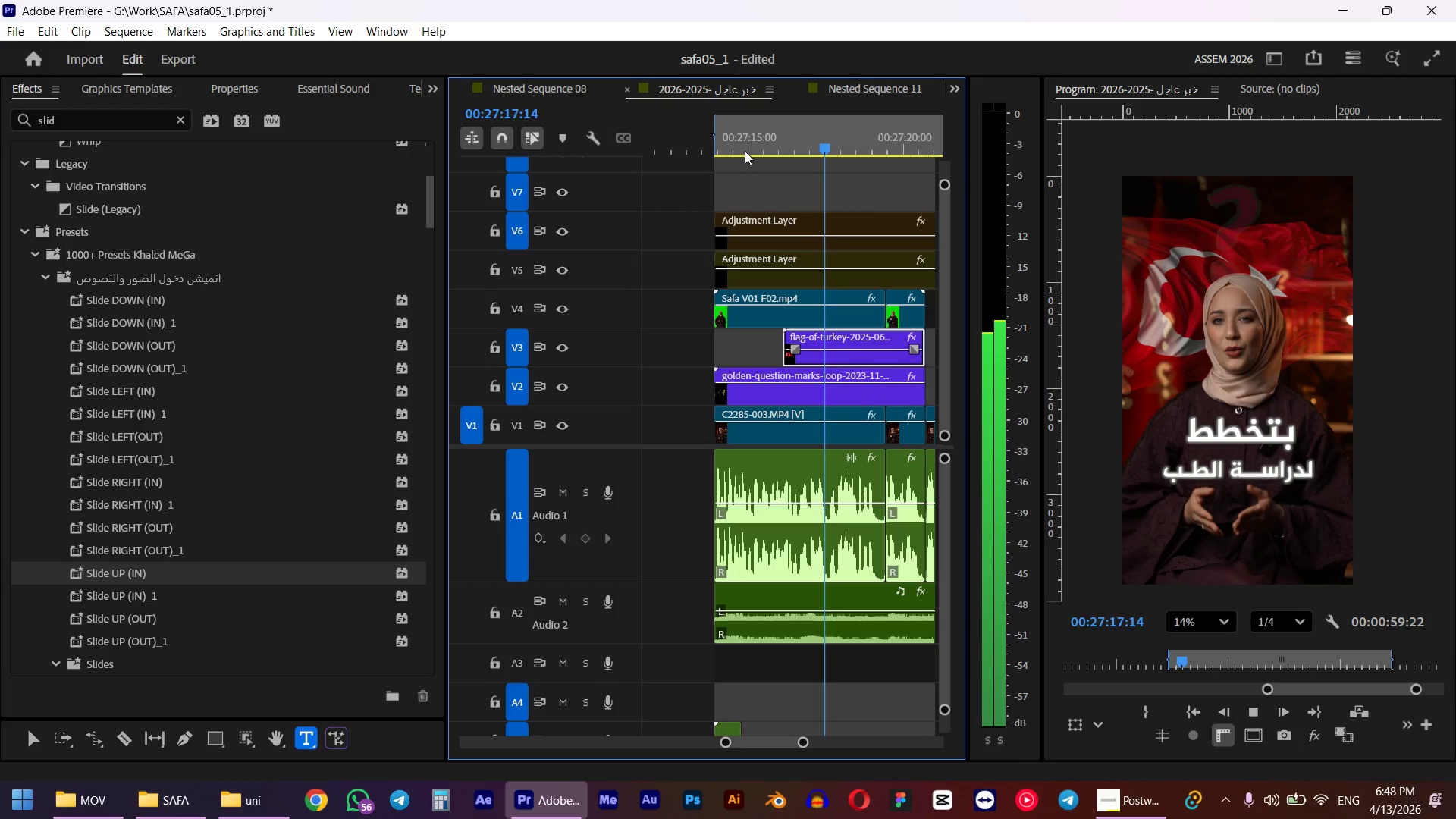 
left_click([745, 151])
 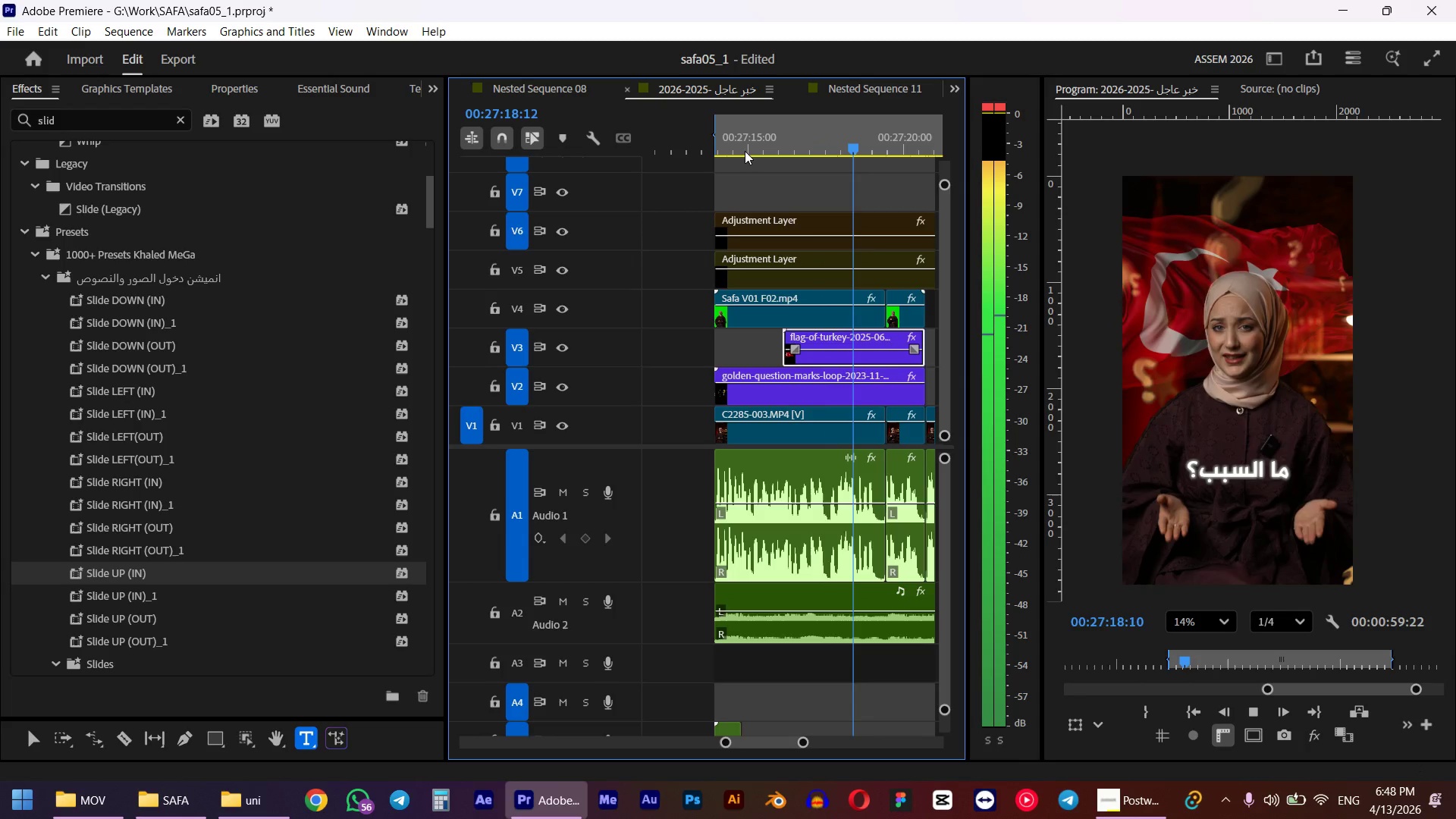 
key(Space)
 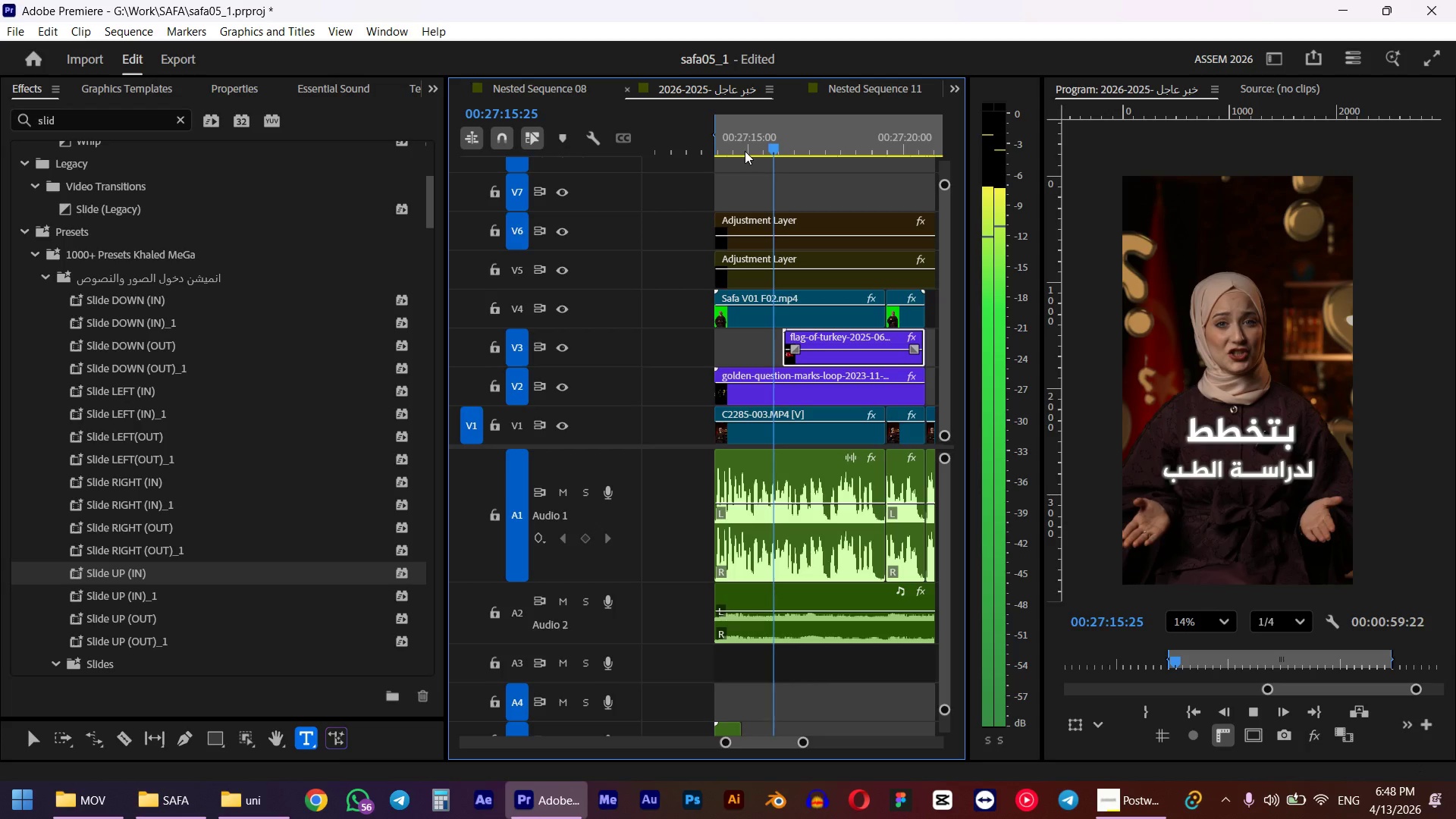 
wait(5.05)
 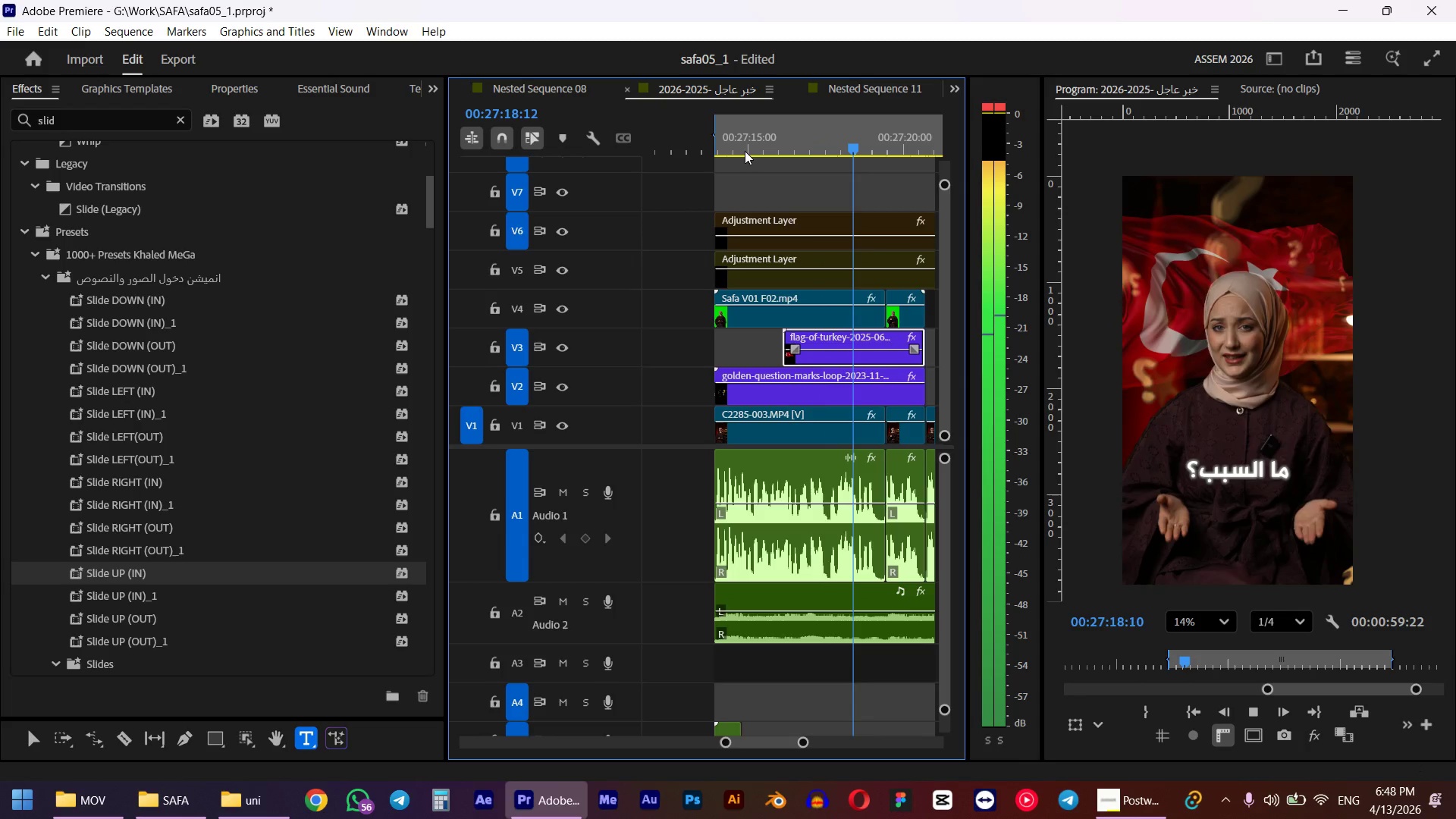 
key(Space)
 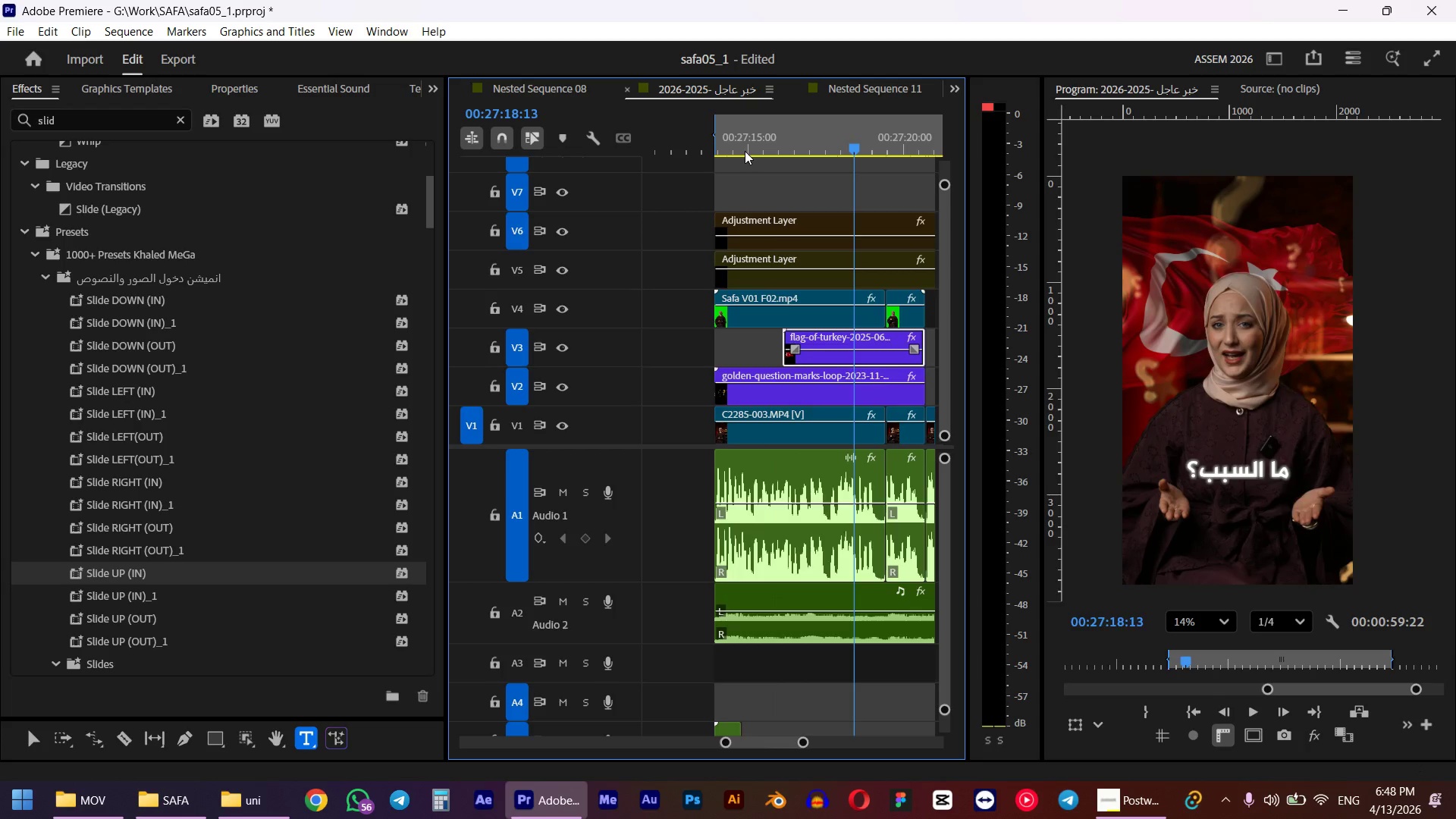 
left_click([745, 151])
 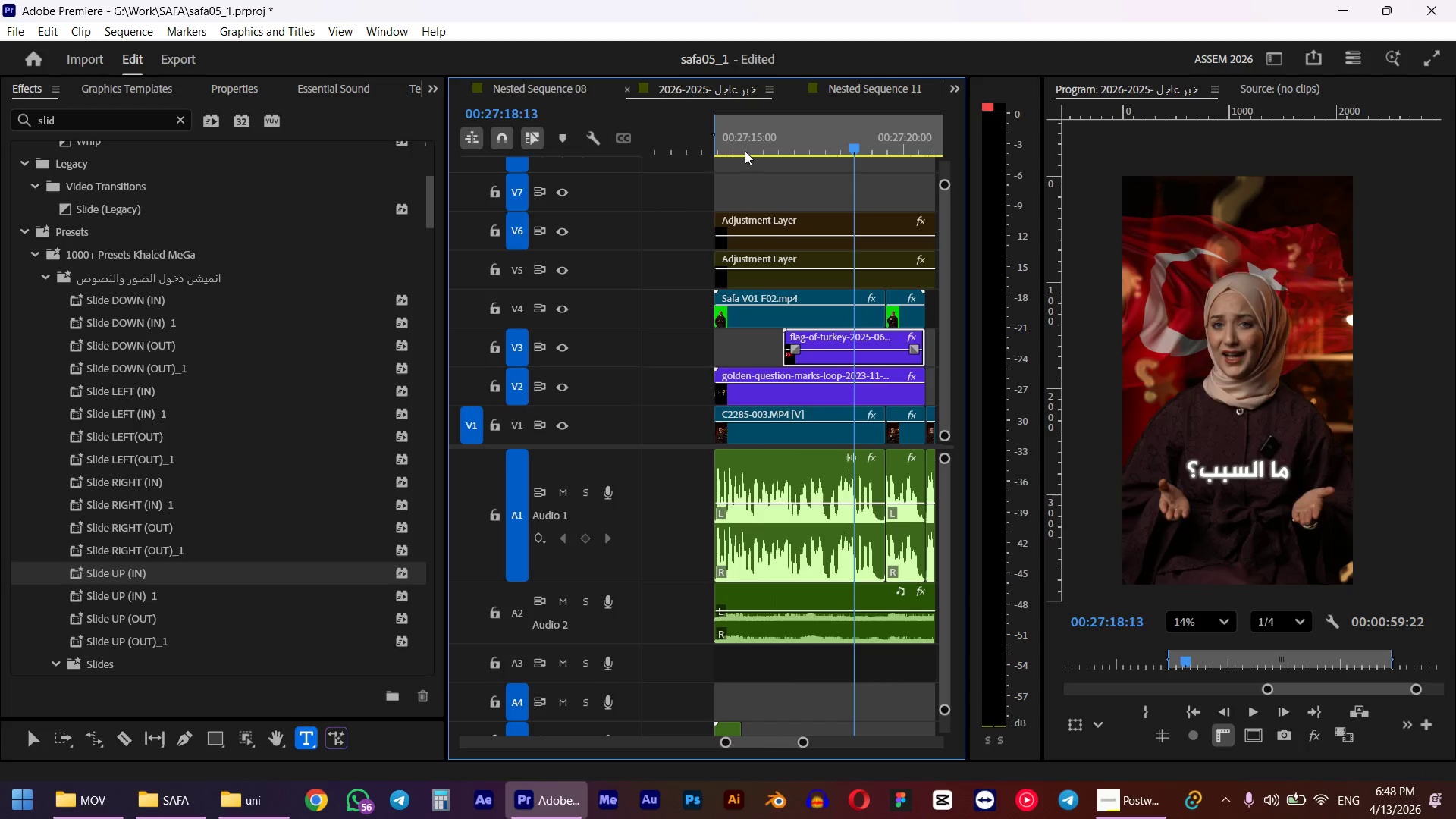 
key(Space)
 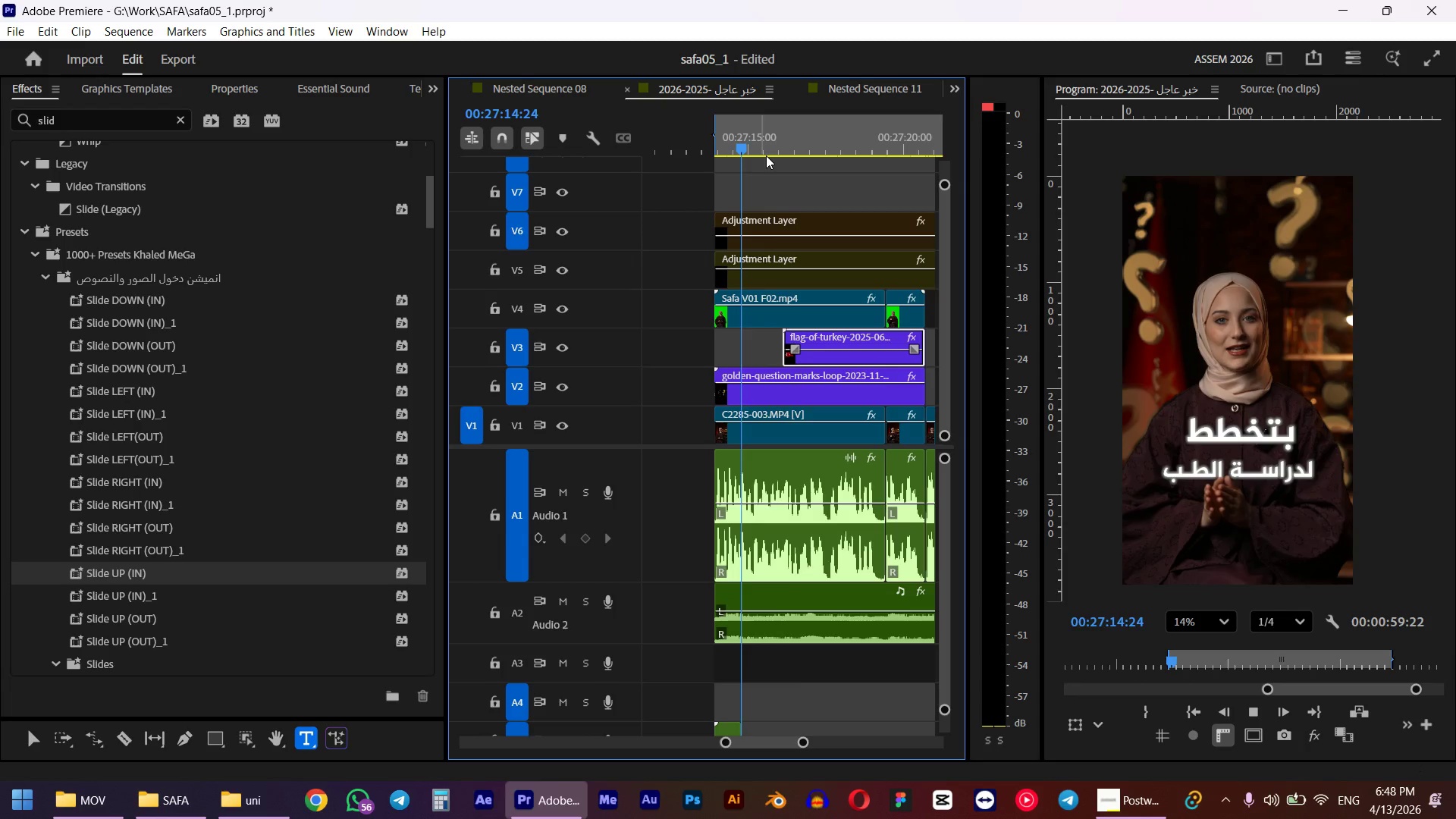 
key(Space)
 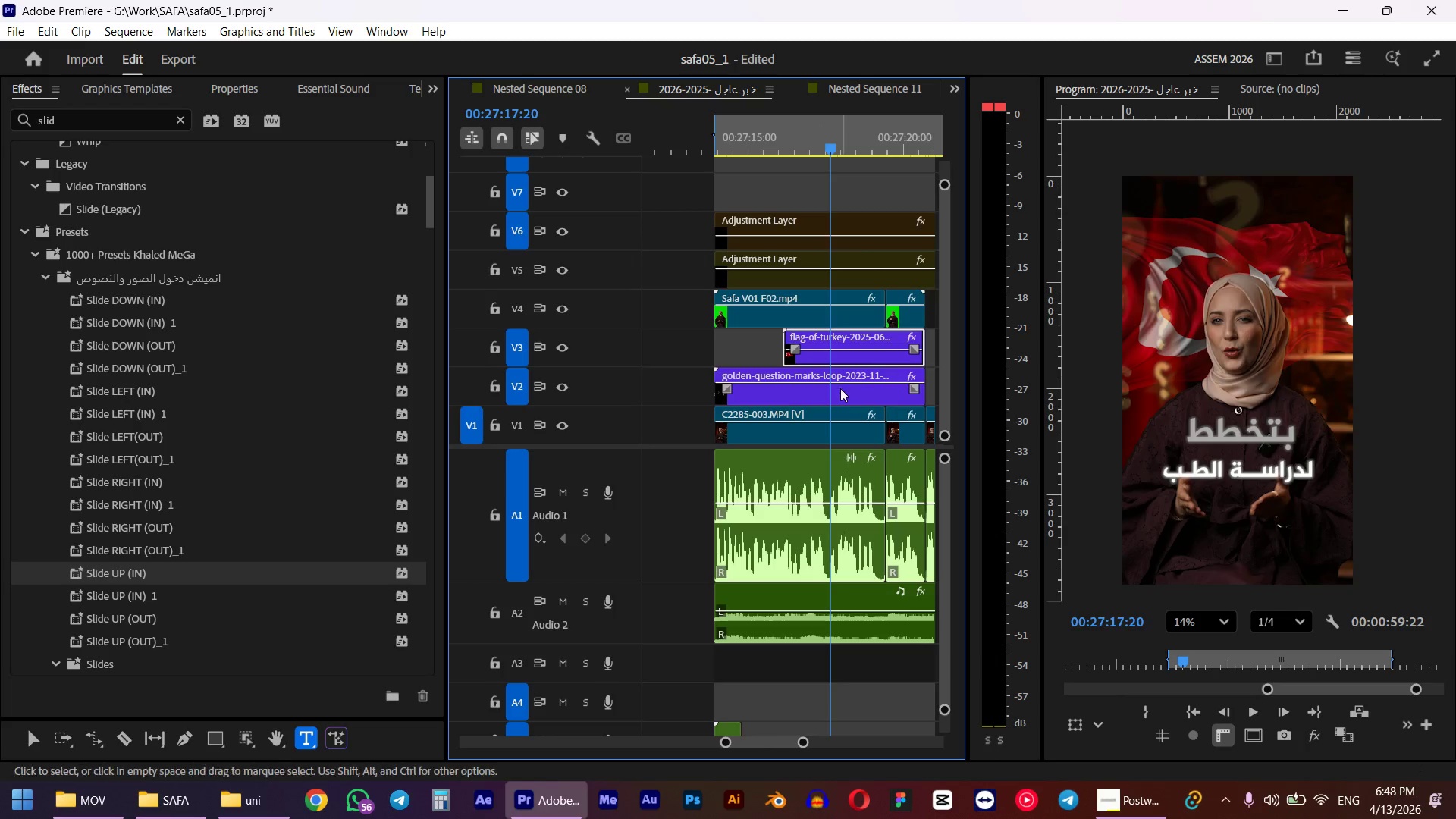 
hold_key(key=ControlLeft, duration=3.62)
scroll: coordinate [859, 249], scroll_direction: up, amount: 48.0
 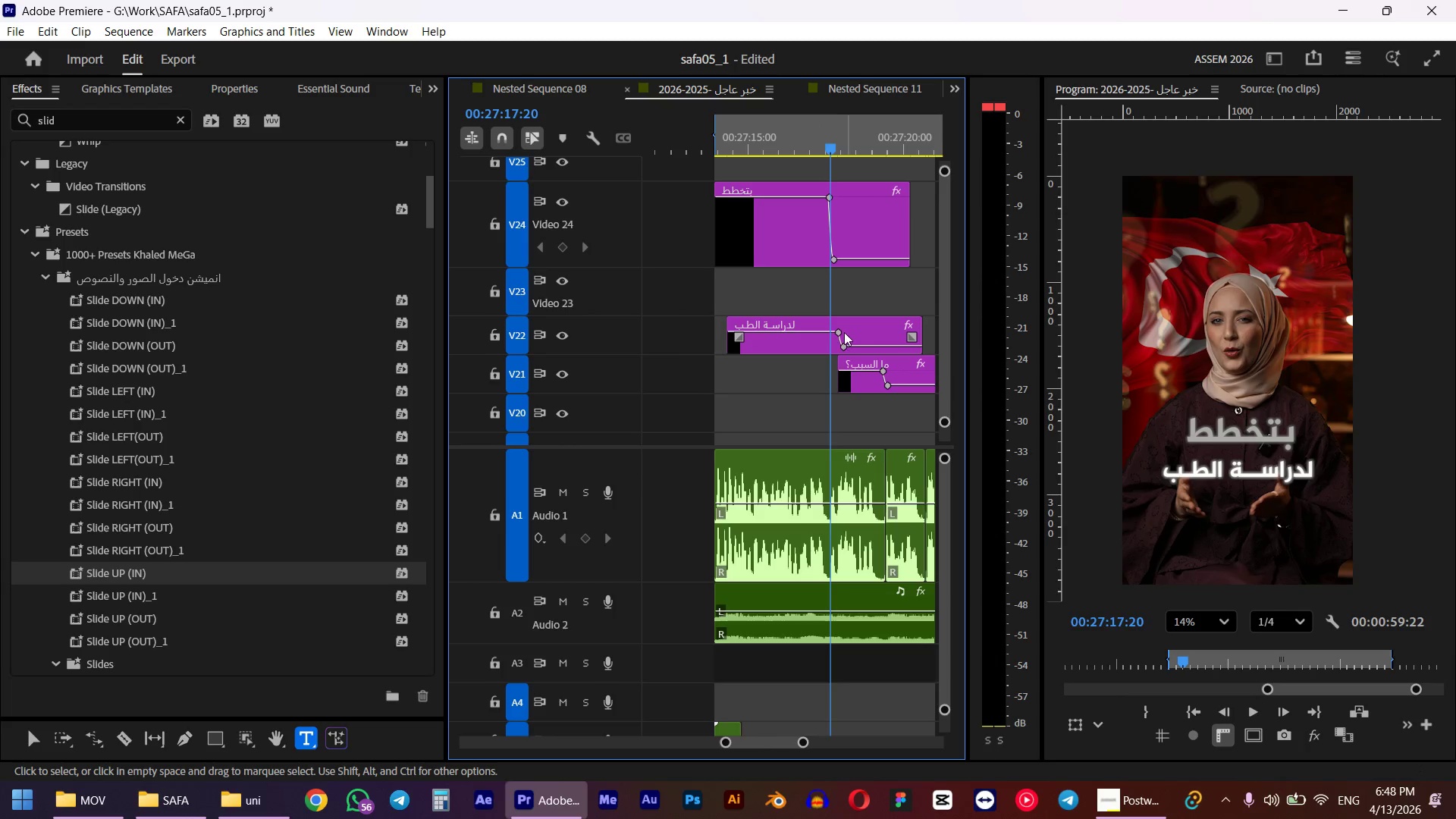 
left_click([839, 331])
 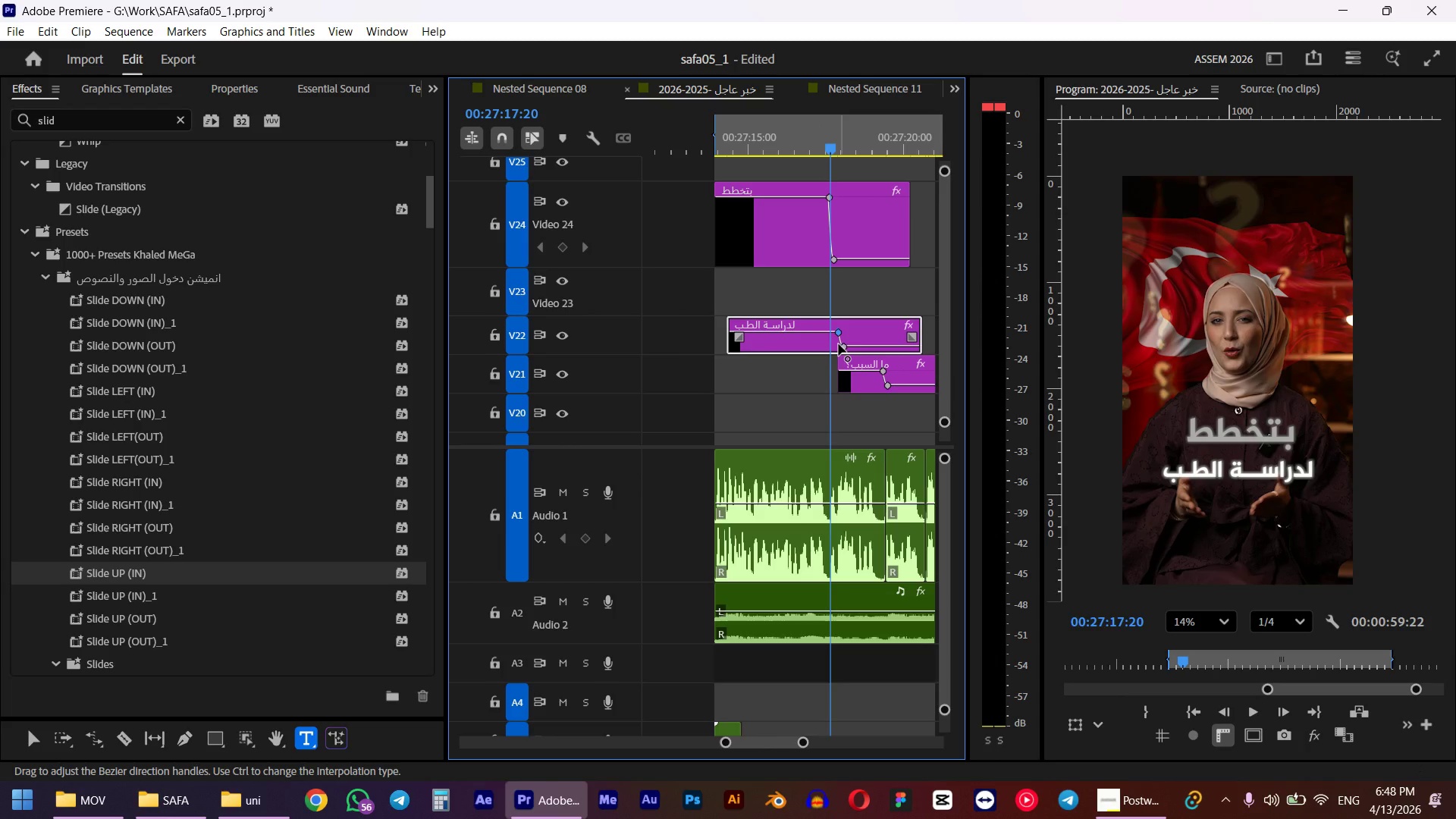 
hold_key(key=ShiftLeft, duration=1.0)
left_click([844, 347])
 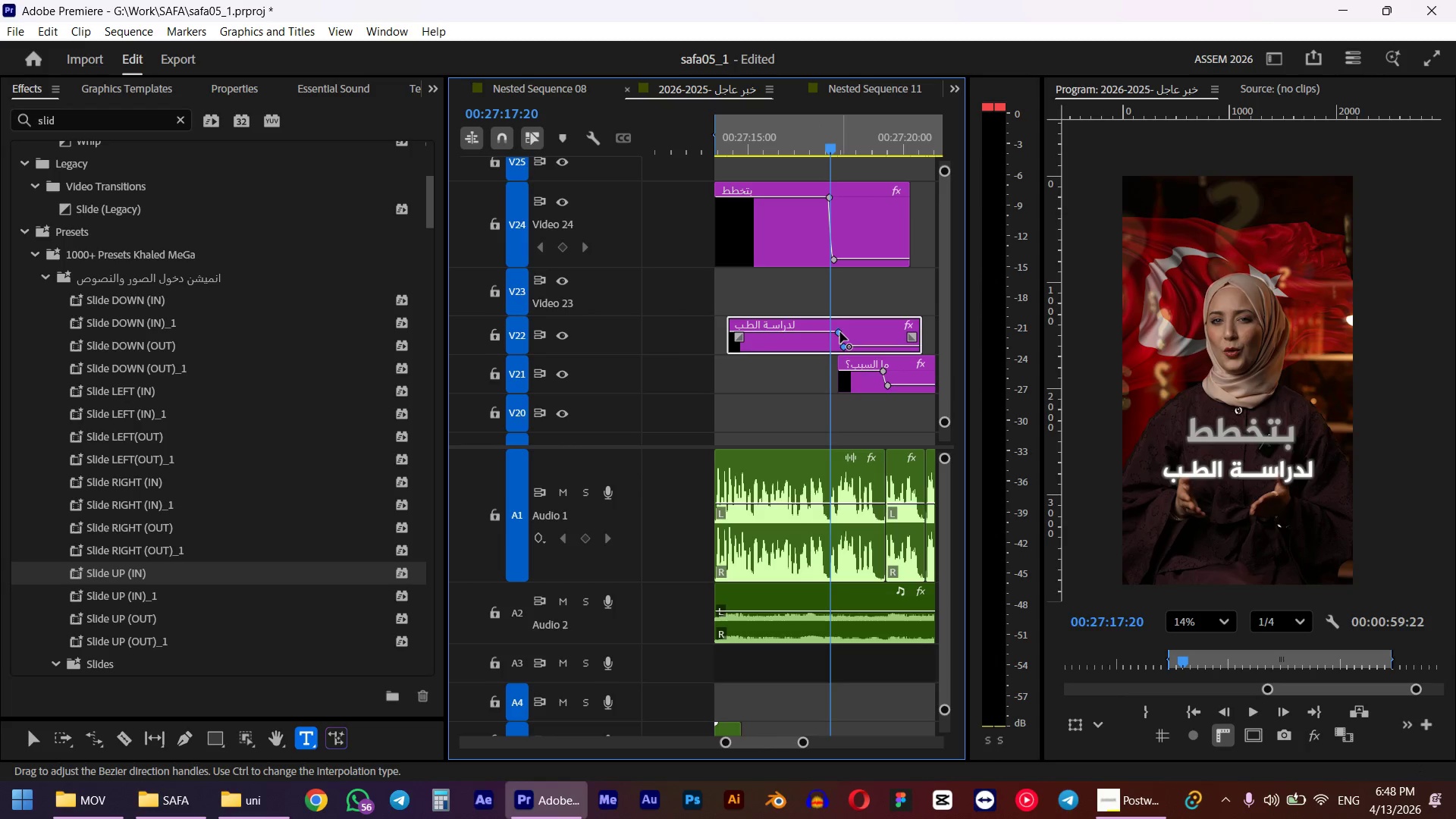 
left_click_drag(start_coordinate=[840, 332], to_coordinate=[827, 333])
 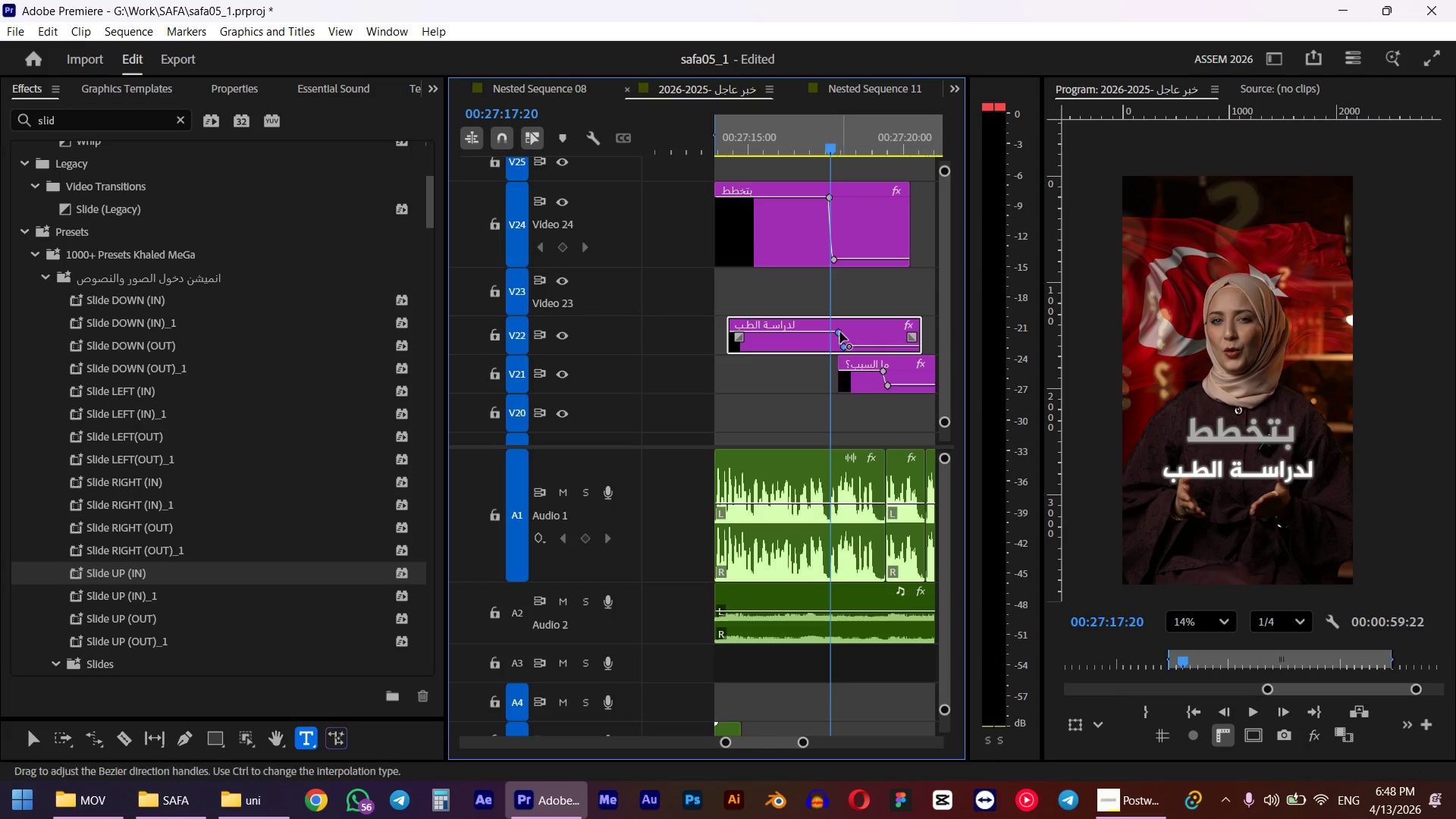 
left_click_drag(start_coordinate=[840, 332], to_coordinate=[825, 332])
 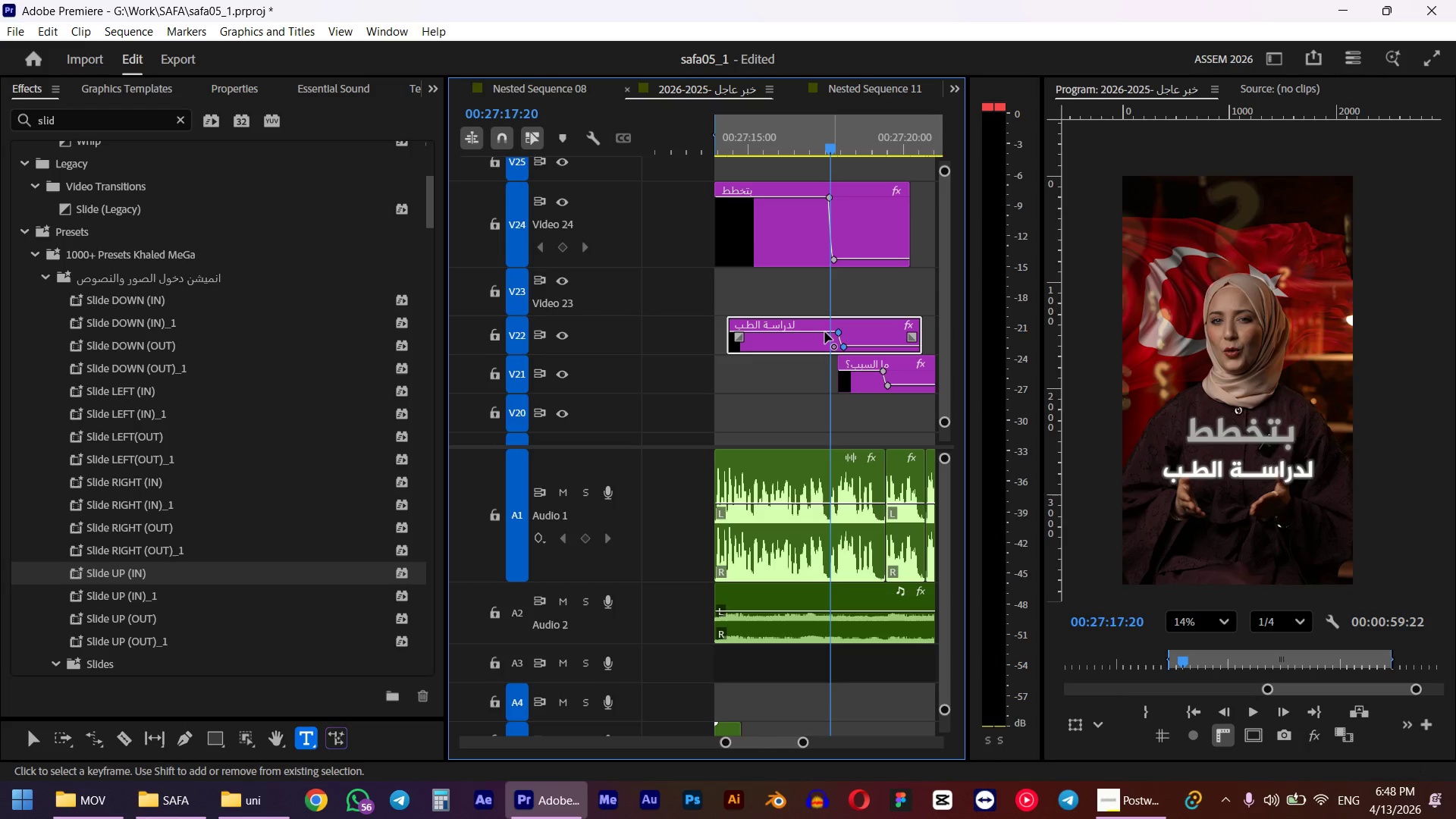 
left_click_drag(start_coordinate=[838, 334], to_coordinate=[827, 333])
 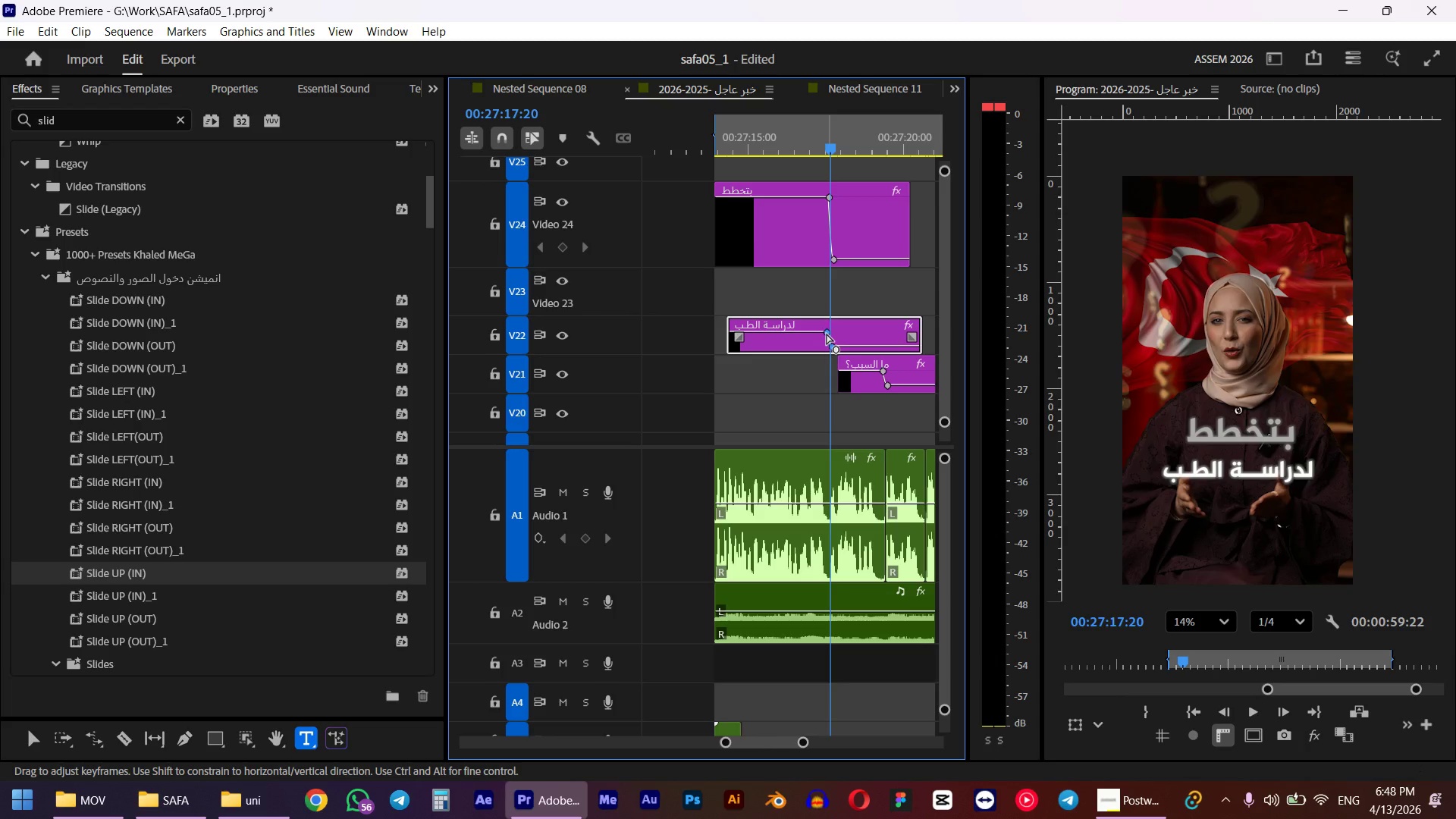 
left_click([821, 131])
 